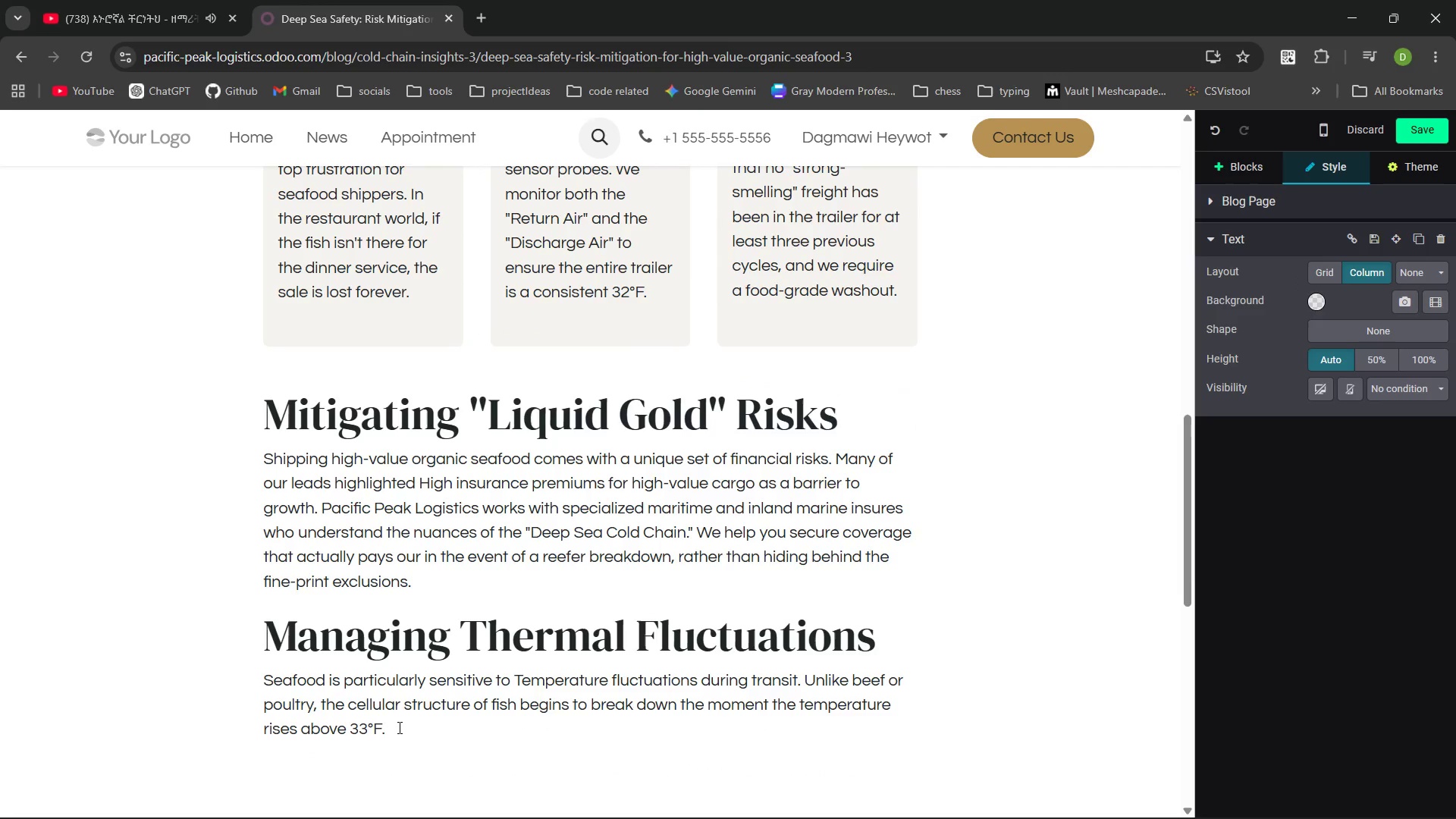 
key(Control+ArrowRight)
 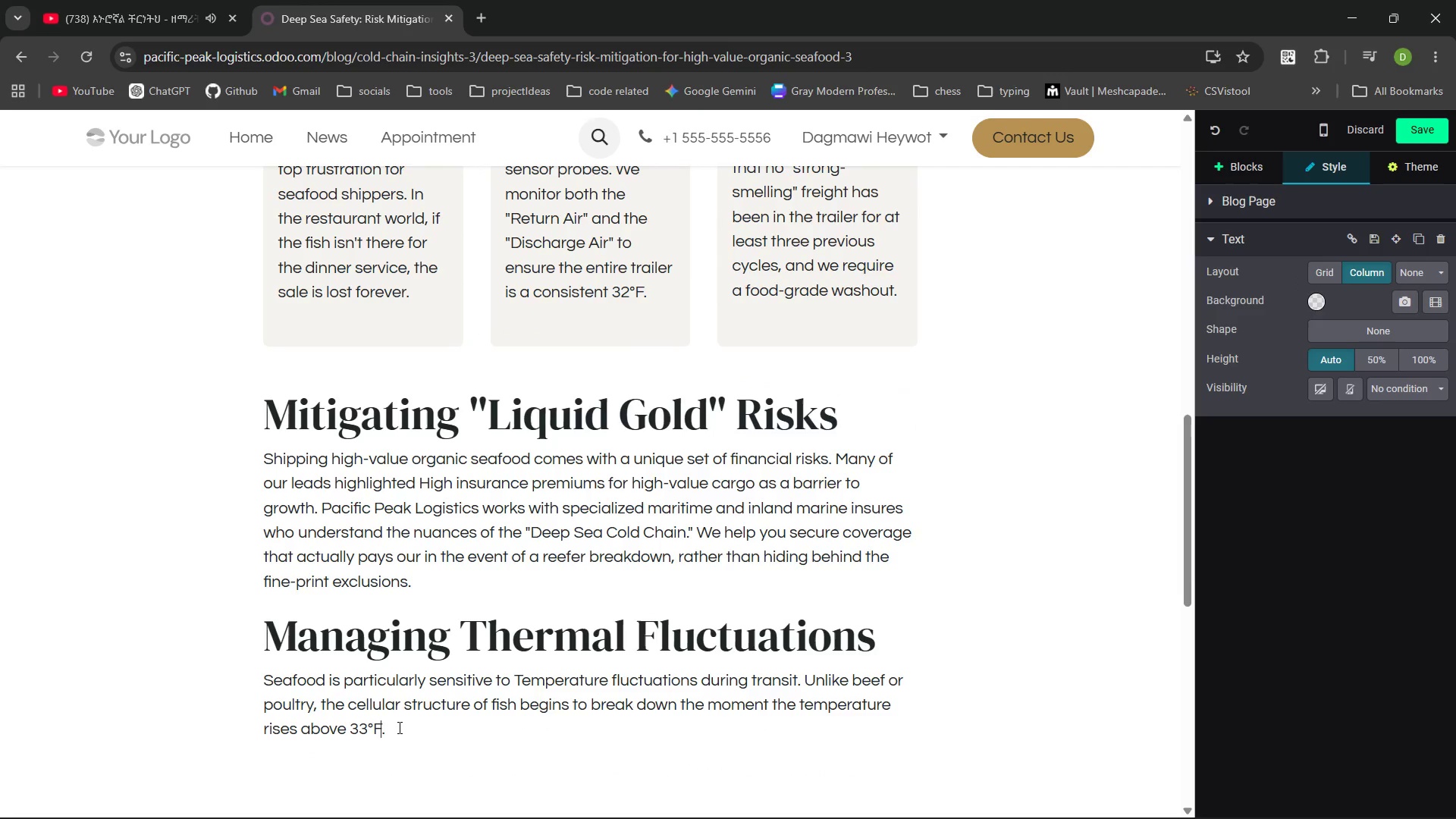 
key(Control+ArrowRight)
 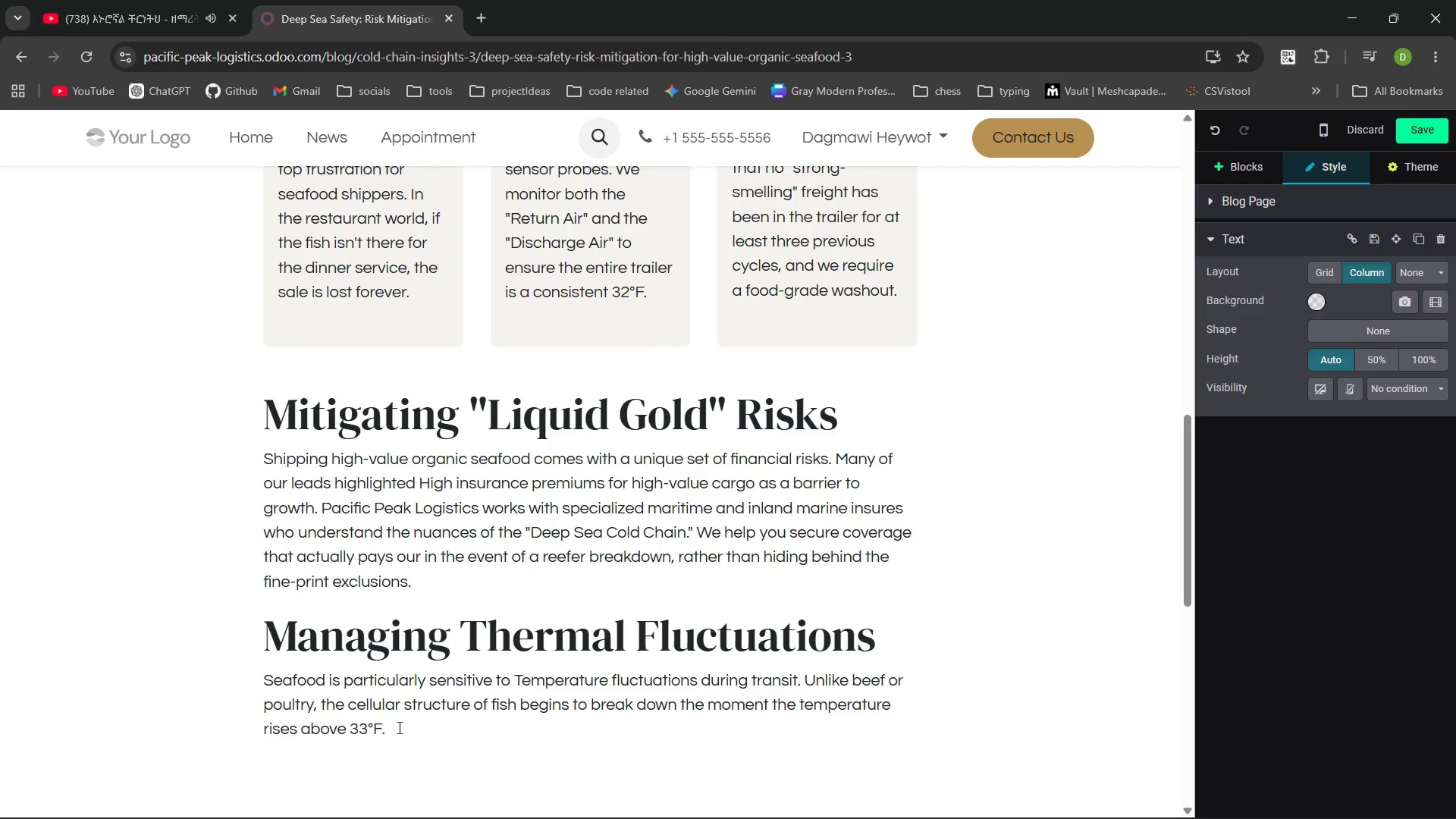 
key(ArrowRight)
 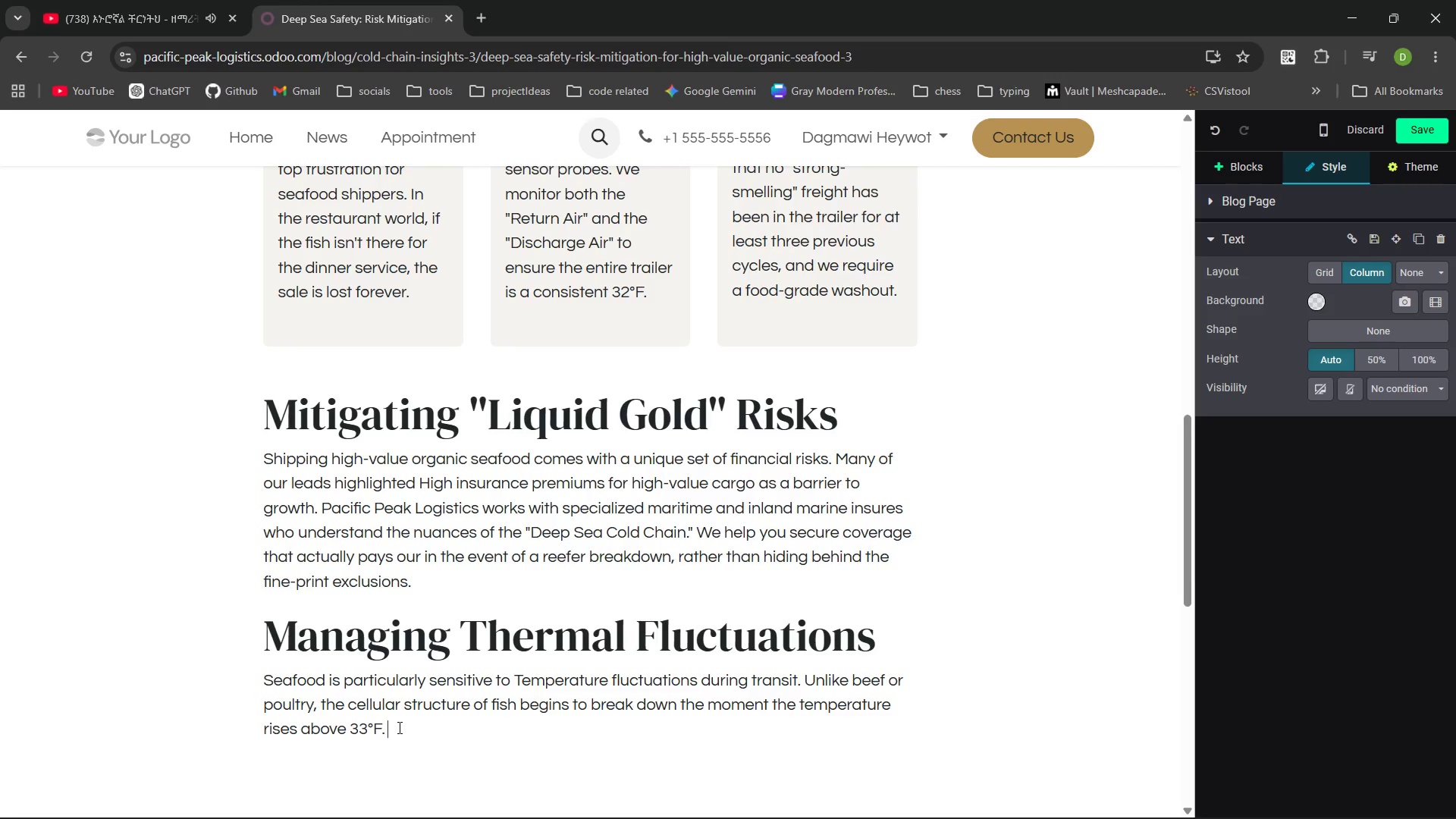 
key(Space)
 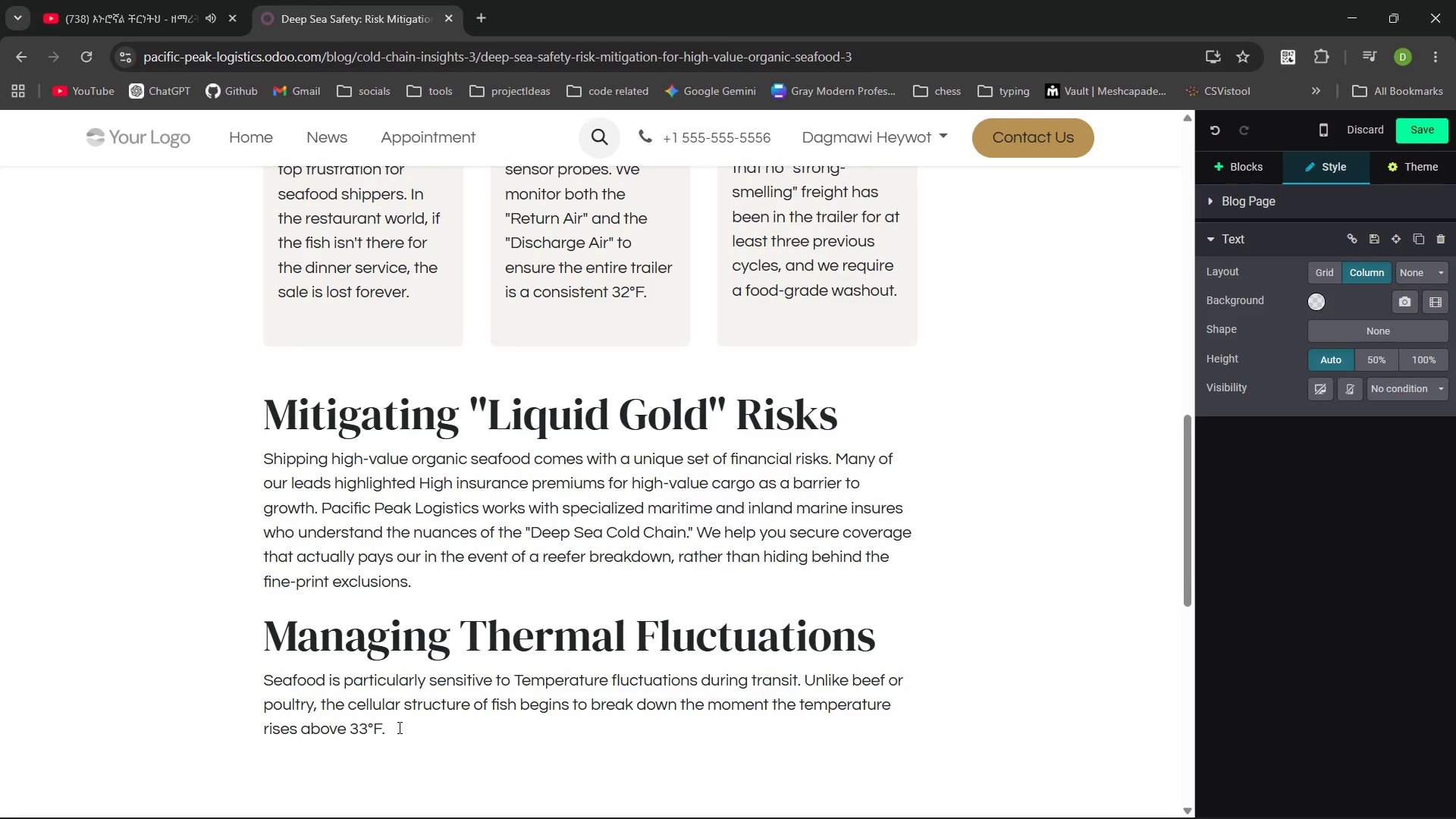 
wait(5.16)
 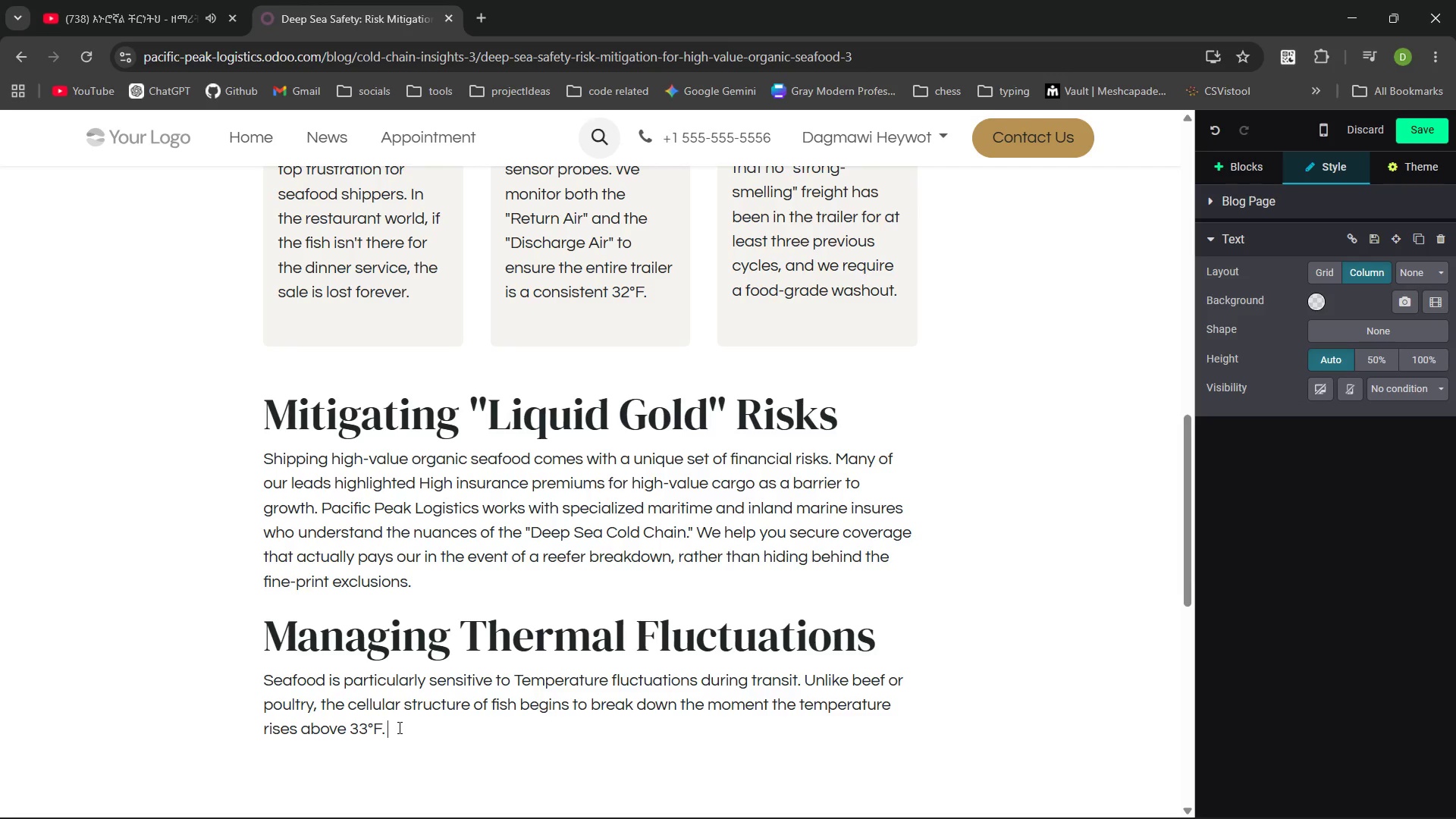 
type(This is why "fron)
key(Backspace)
type(zen" isn't alaw)
key(Backspace)
key(Backspace)
type(ways enough; "super-chilled" is often the goal. Our carriers utilize high-oupu reefer units with "coni)
key(Backspace)
type(tinous run")
 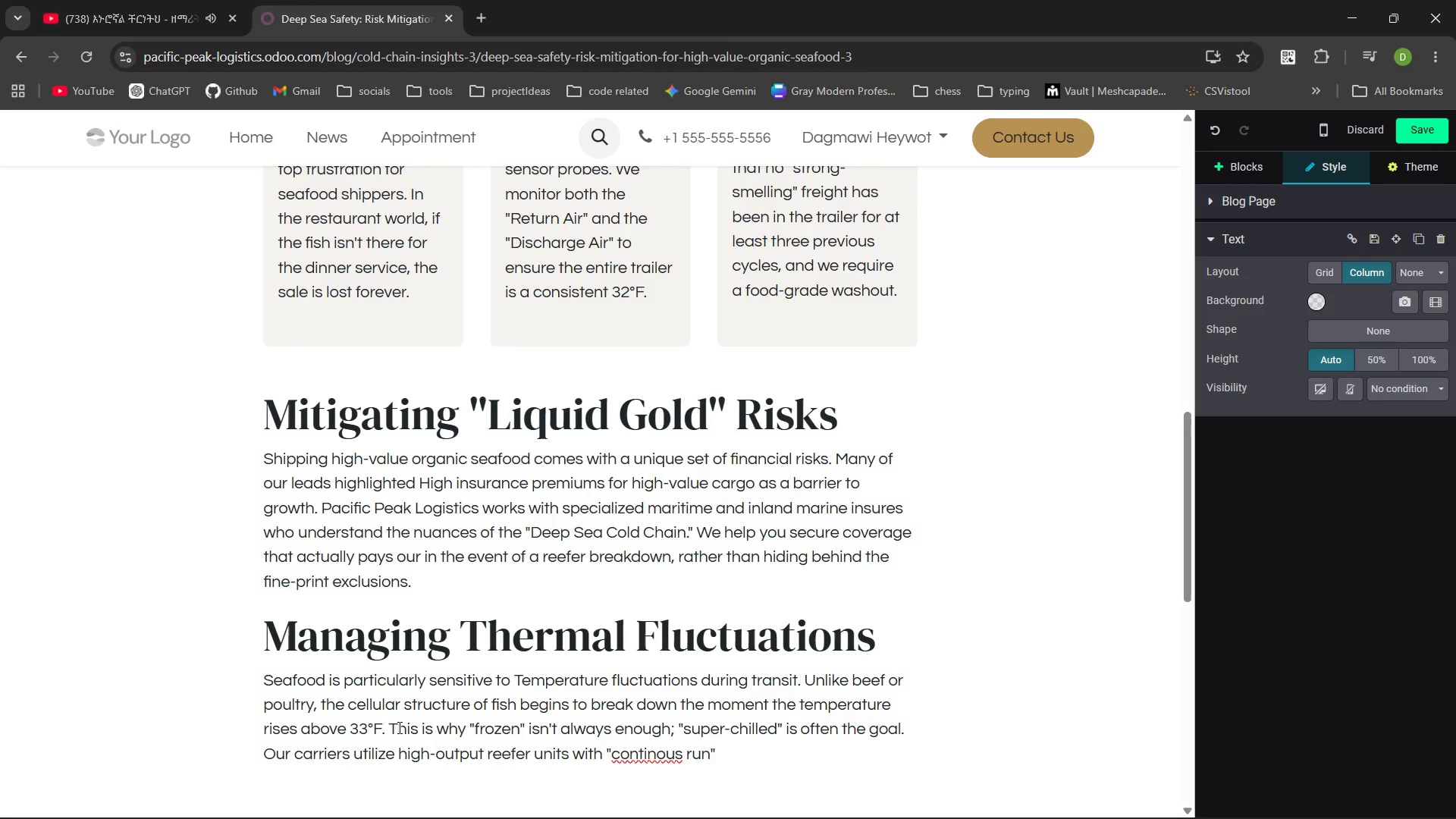 
key(Control+ArrowLeft)
 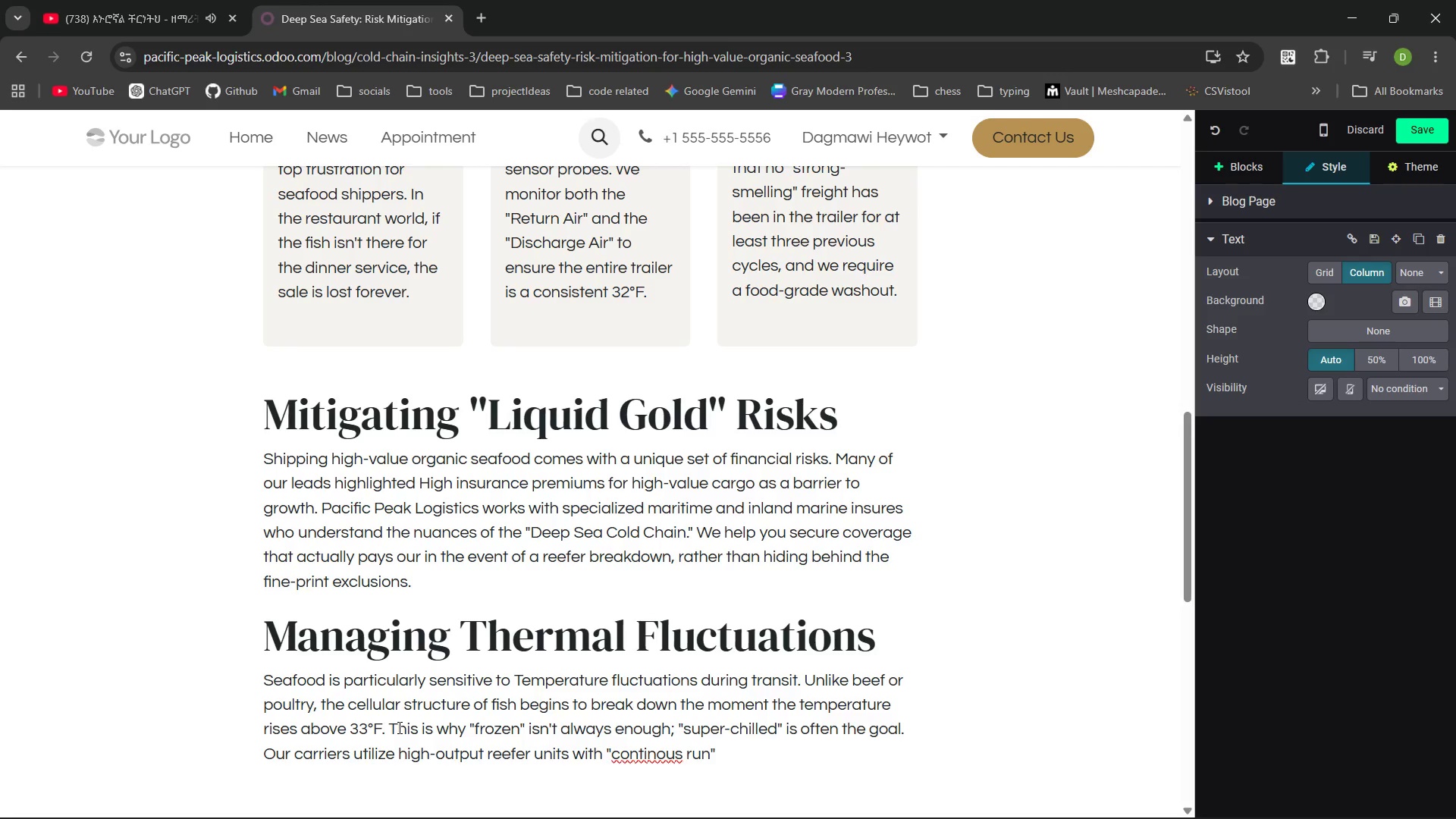 
wait(8.06)
 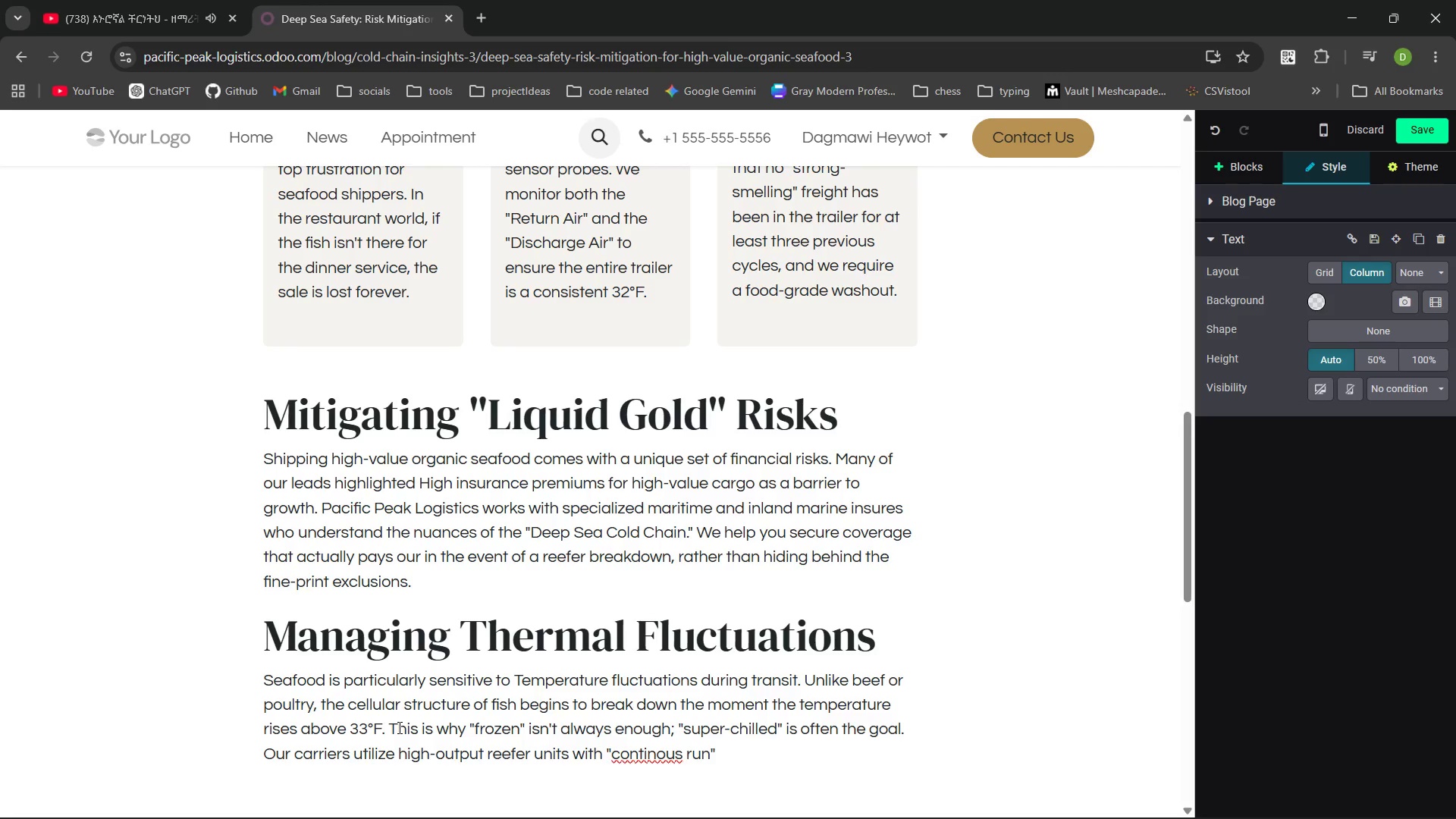 
key(ArrowLeft)
 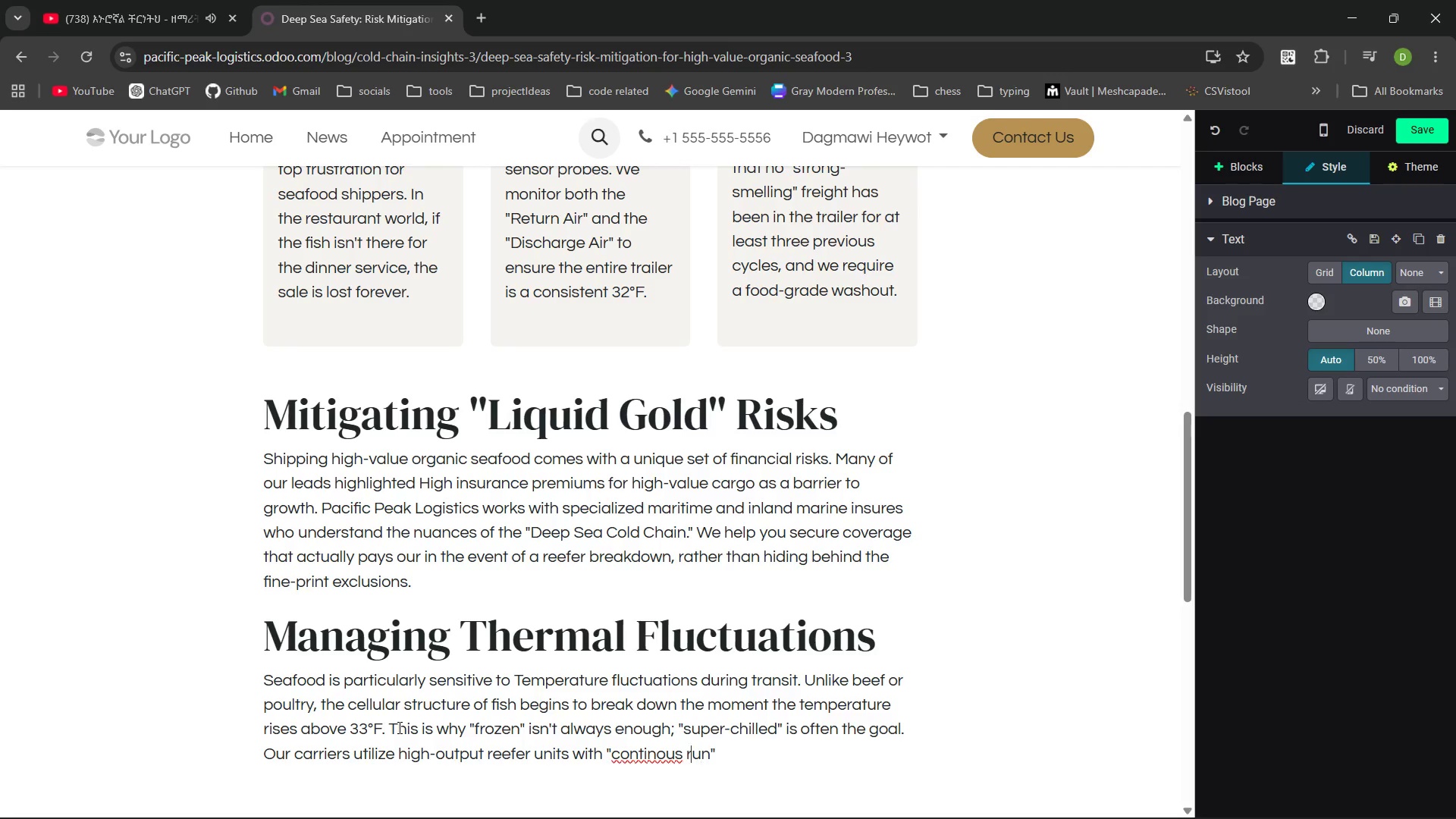 
key(ArrowLeft)
 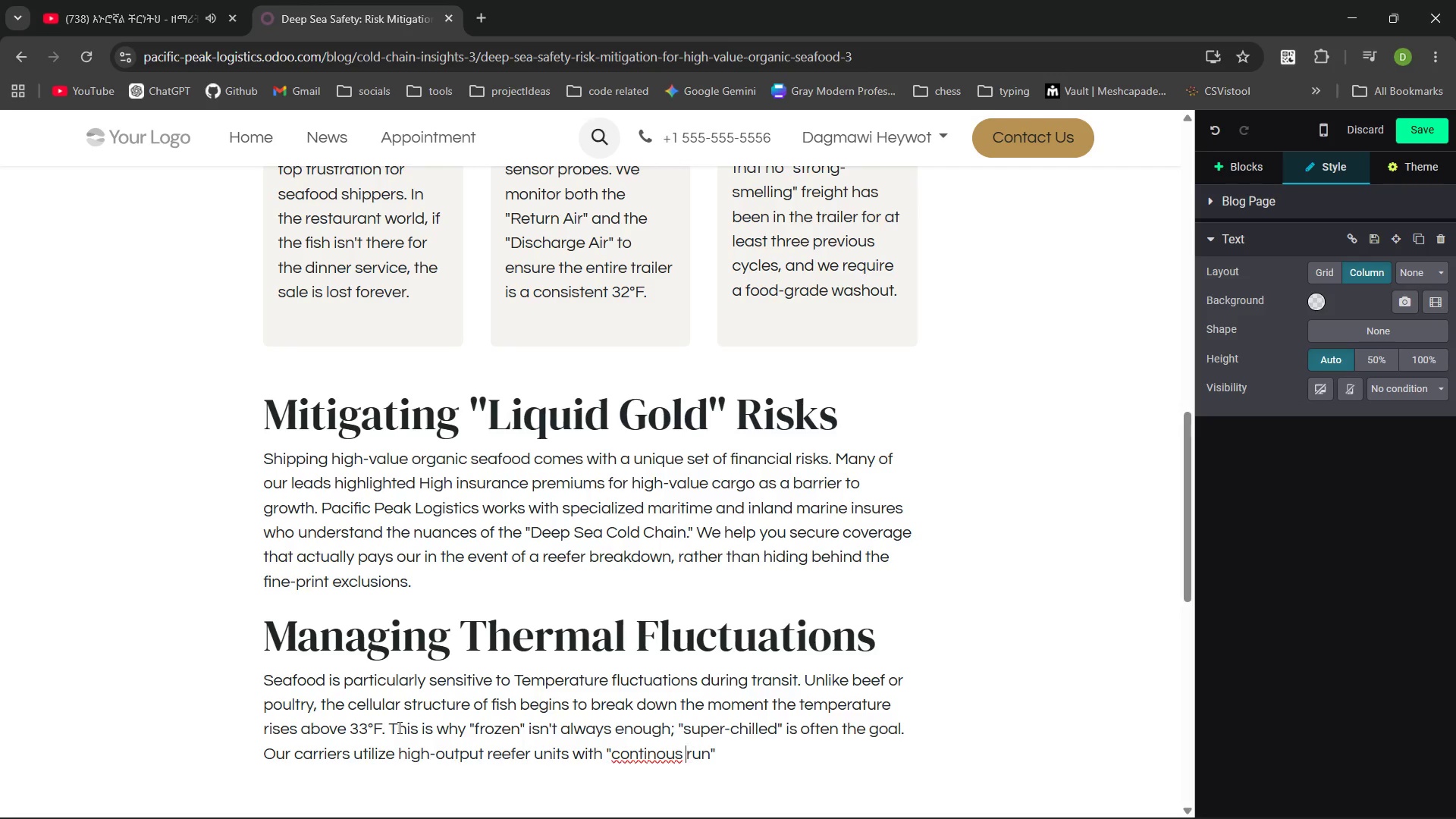 
key(ArrowLeft)
 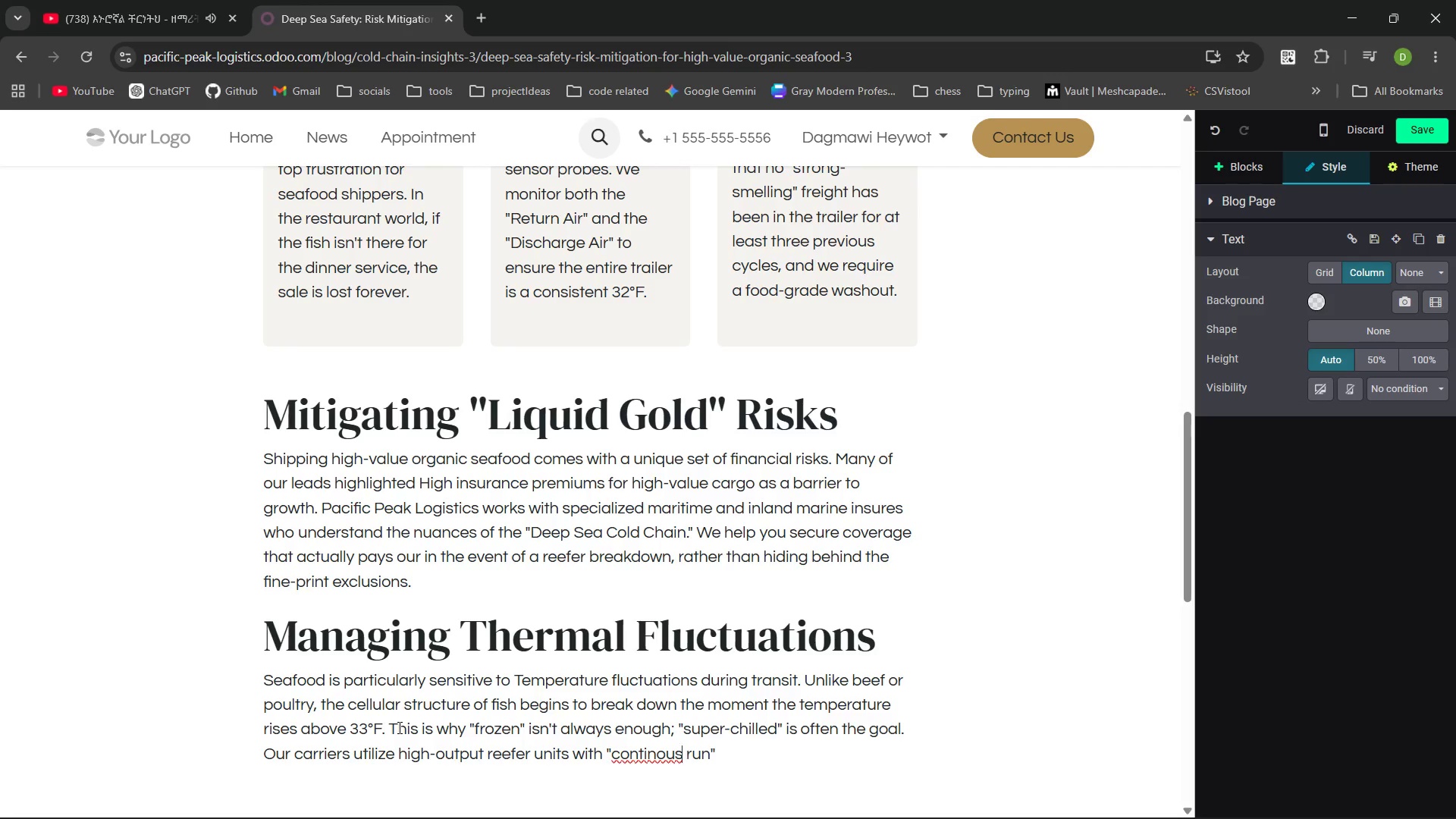 
key(ArrowLeft)
 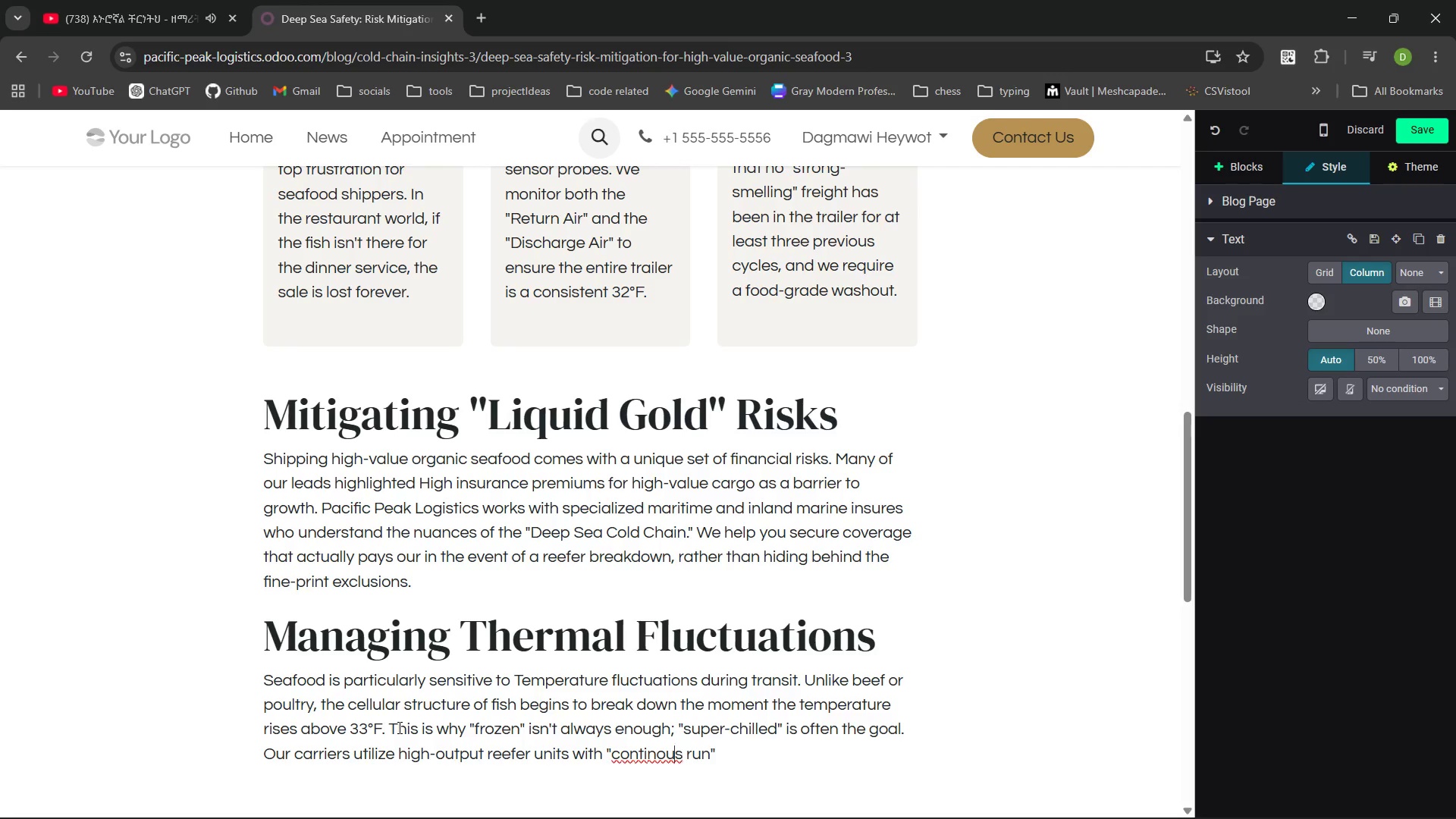 
key(ArrowLeft)
 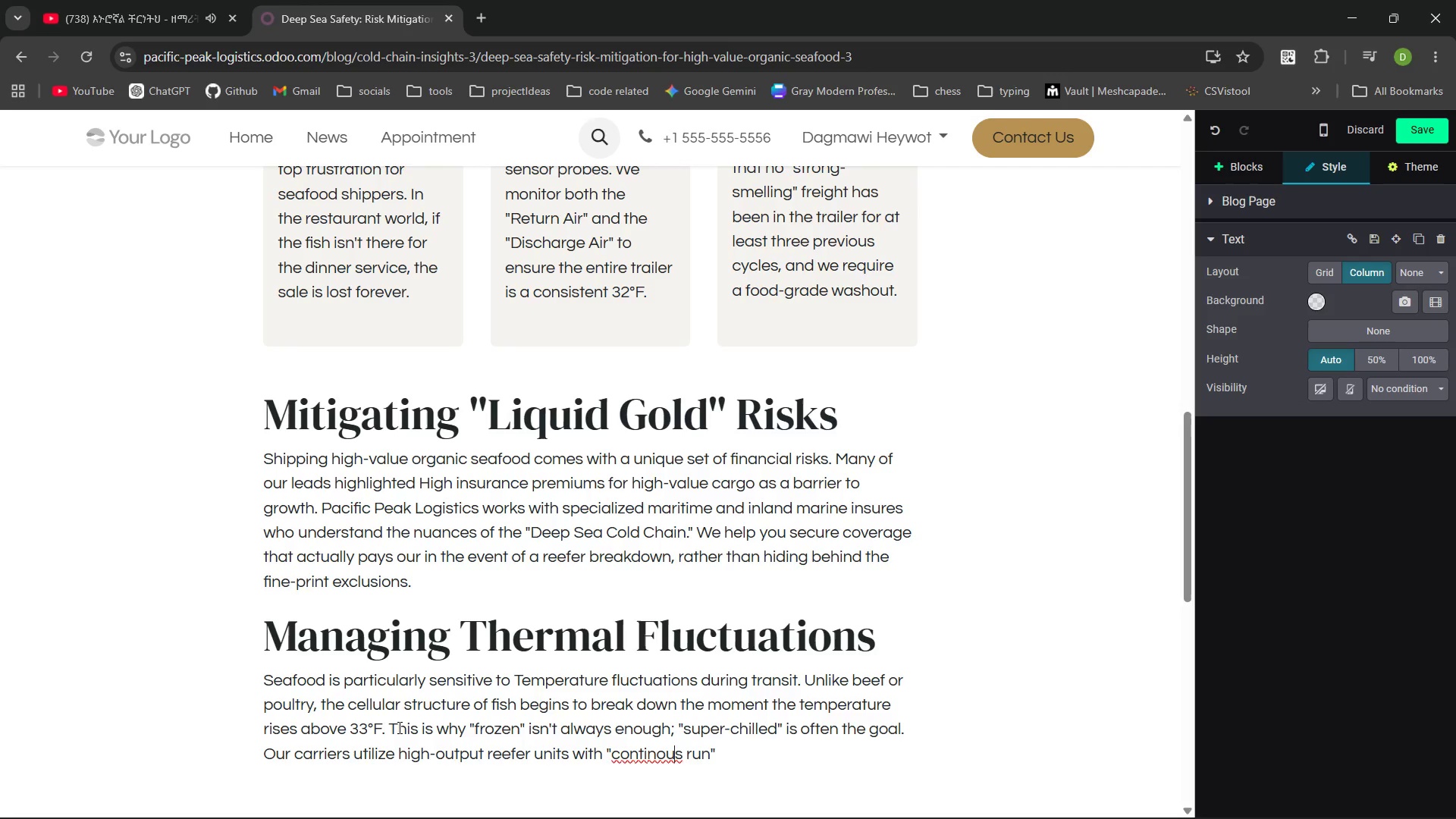 
key(ArrowLeft)
 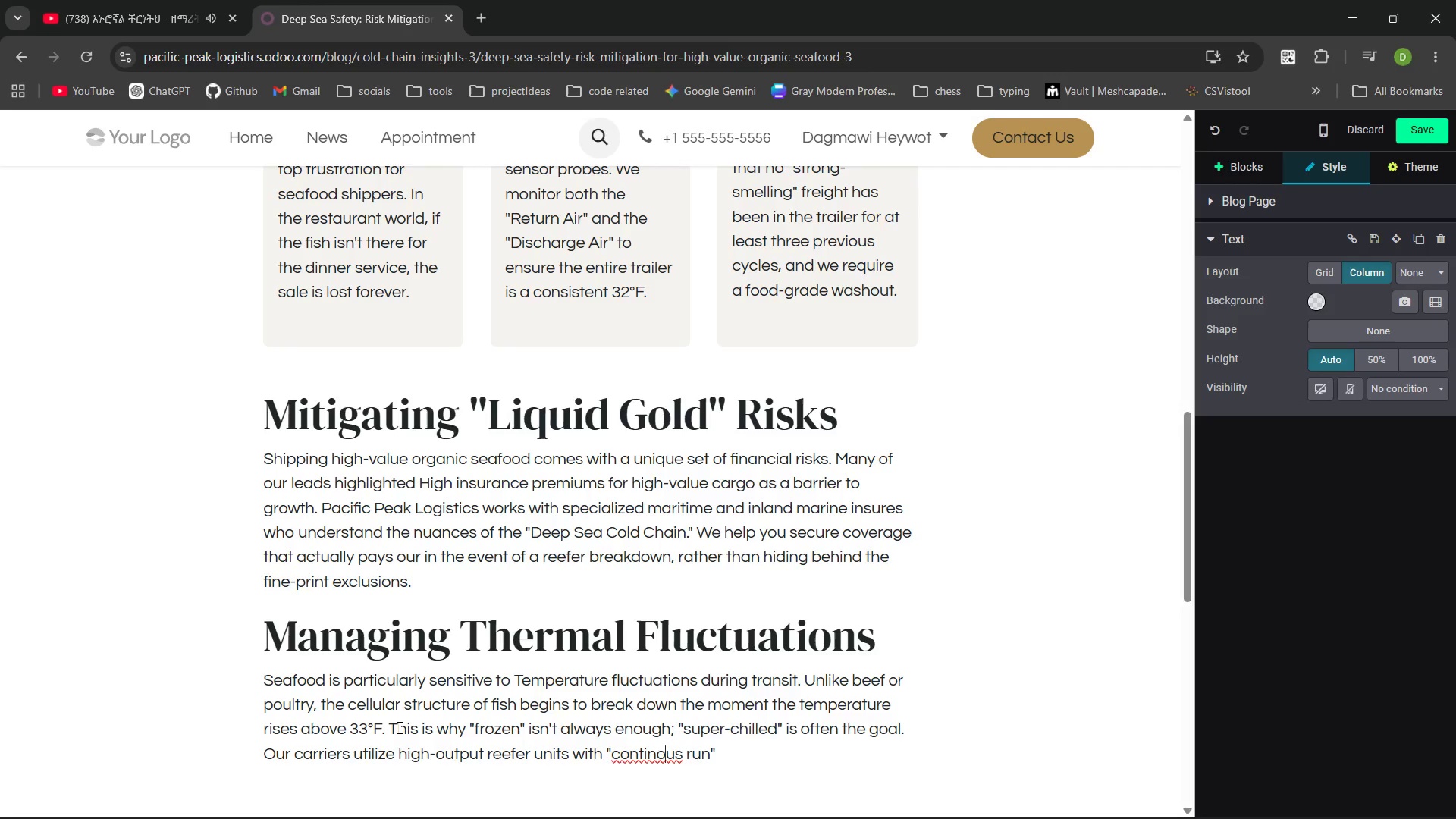 
key(ArrowLeft)
 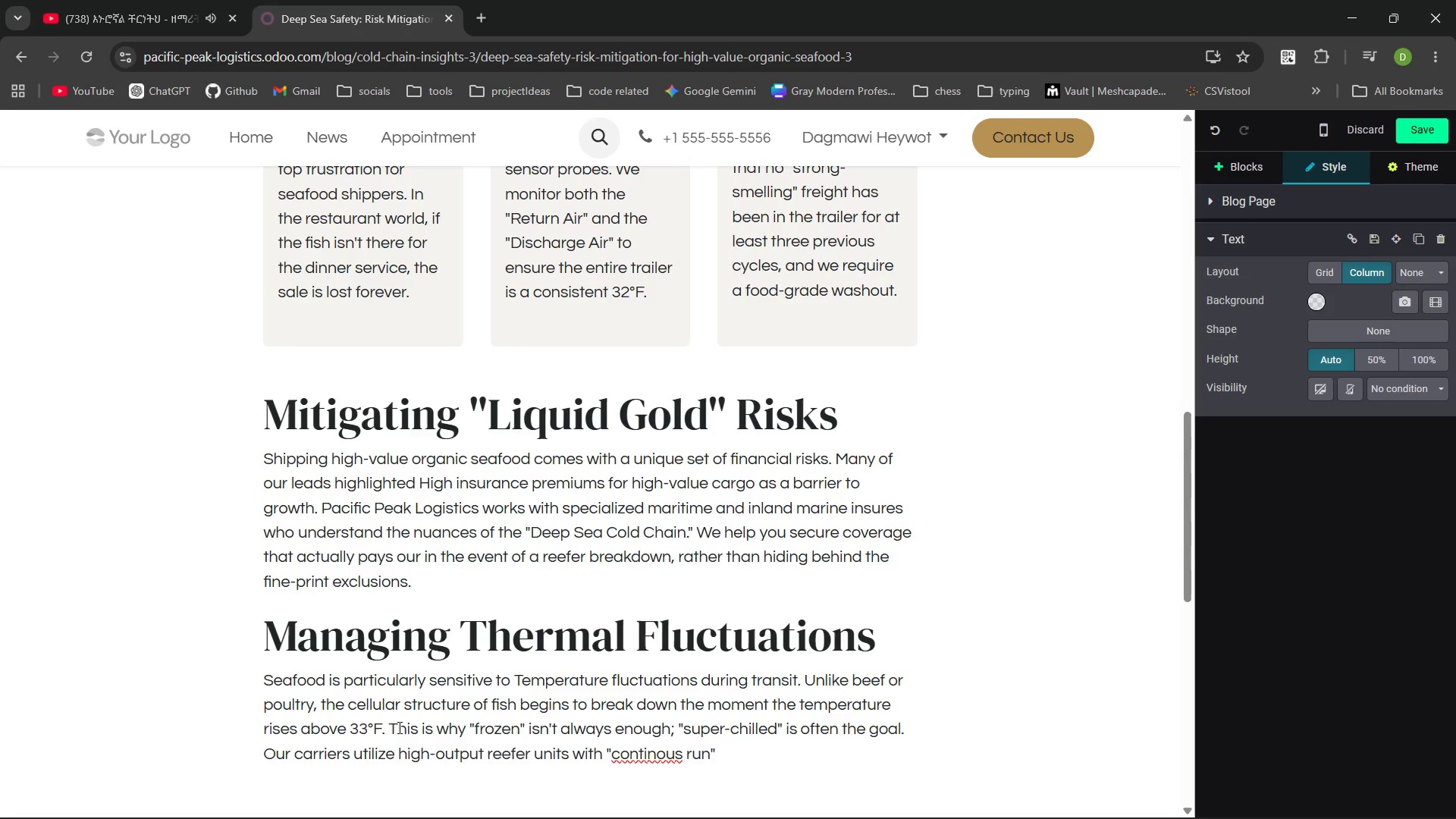 
key(U)
 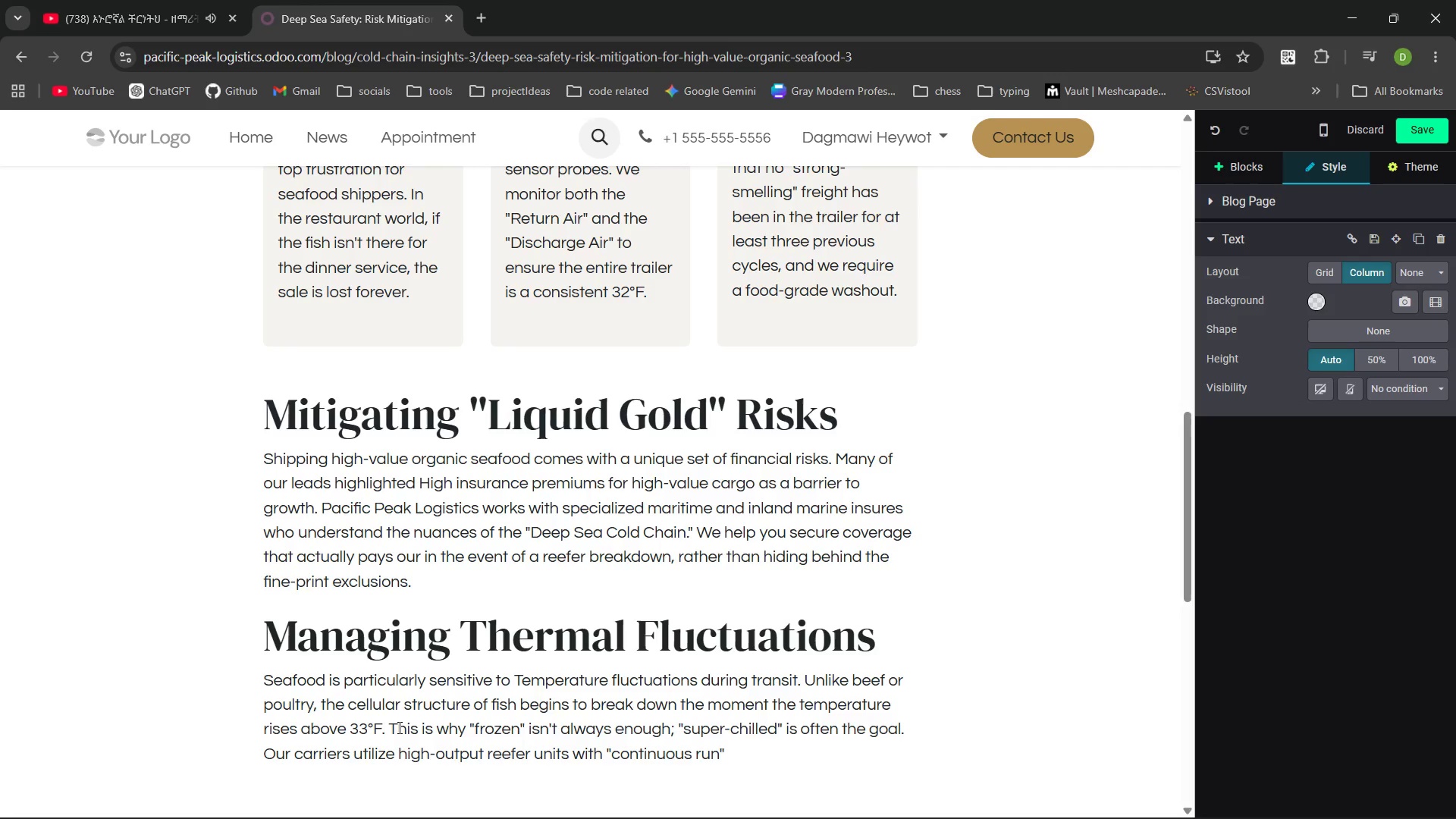 
hold_key(key=ArrowRight, duration=0.86)
 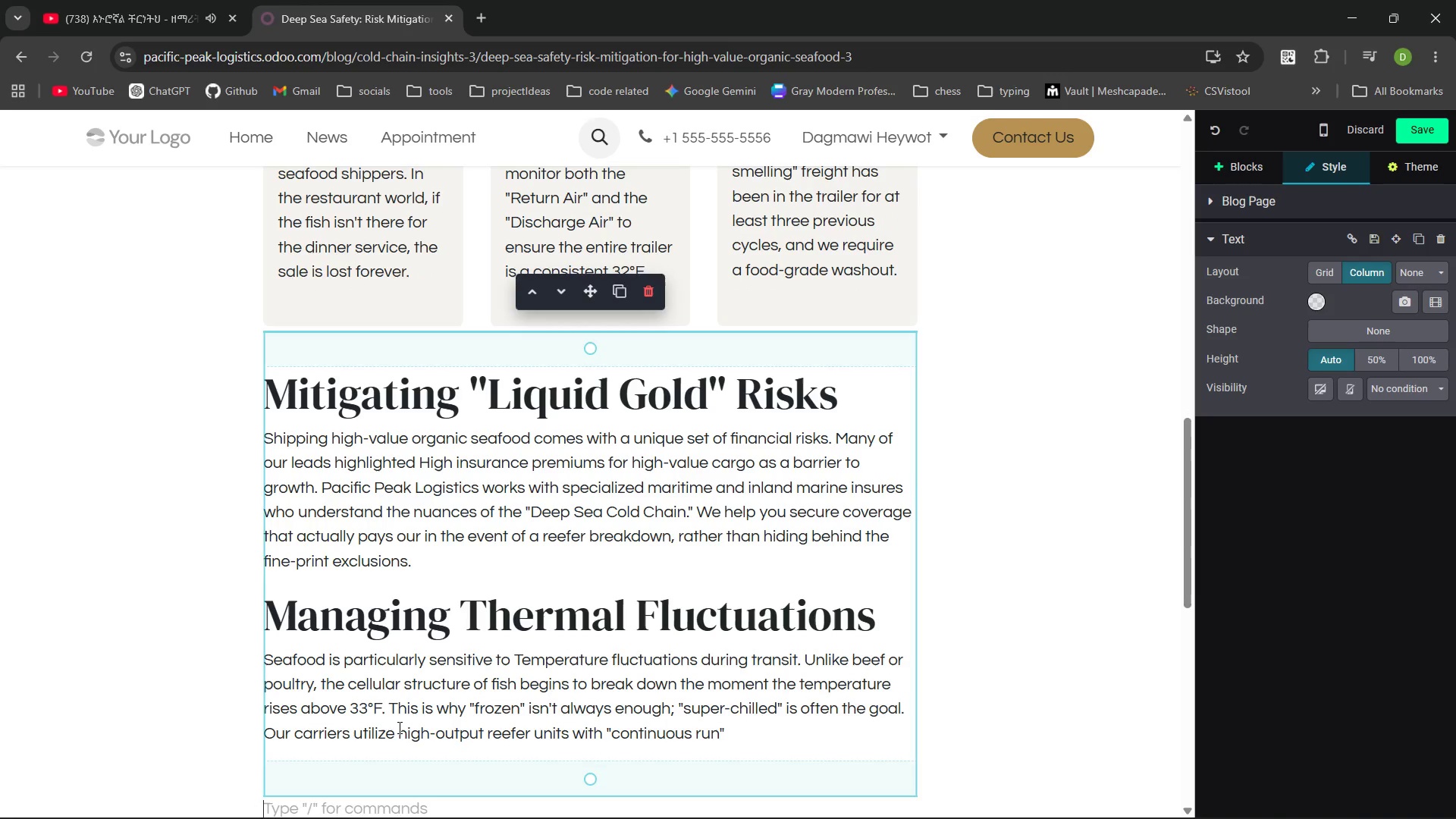 
key(ArrowLeft)
 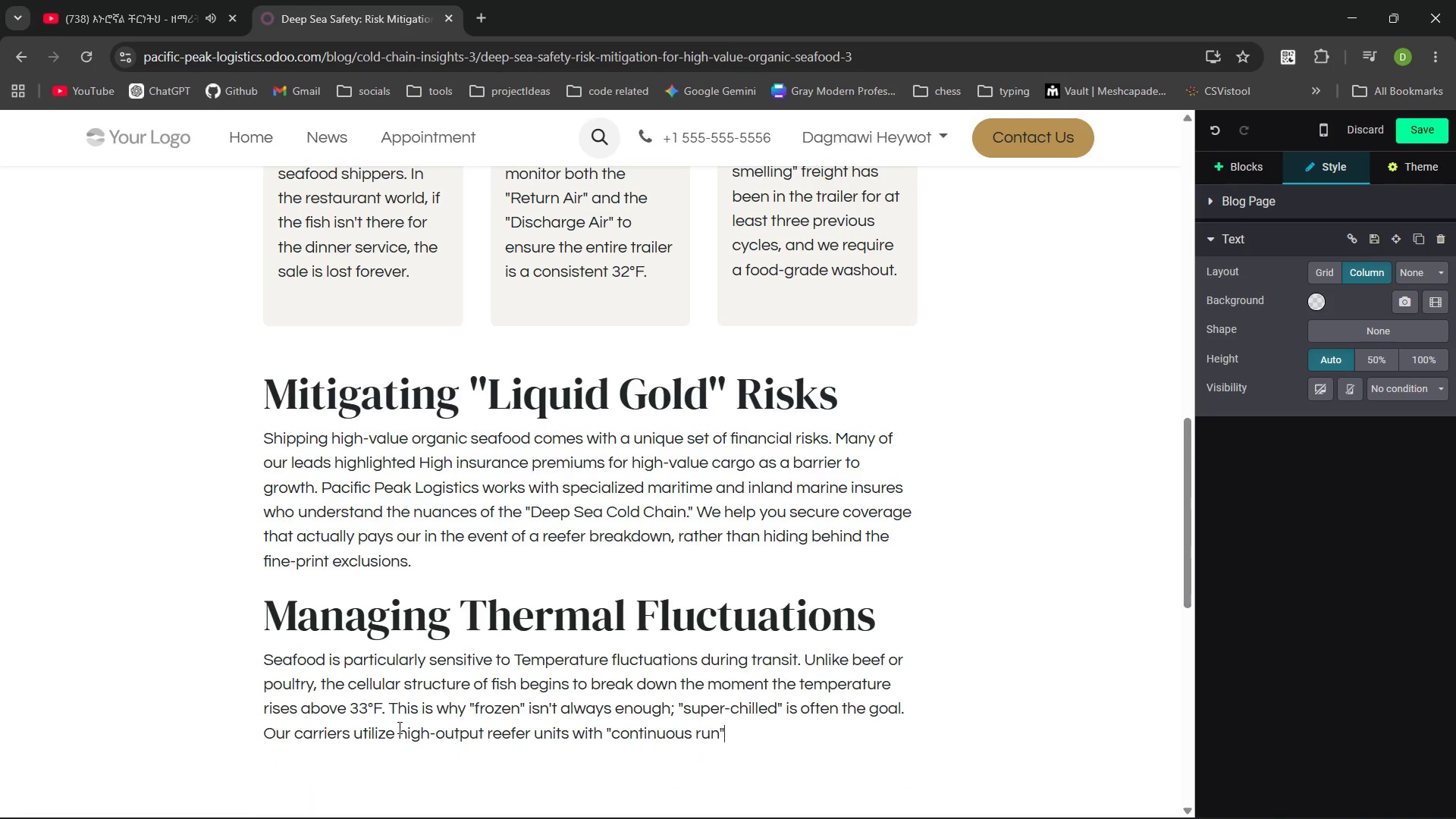 
key(ArrowLeft)
 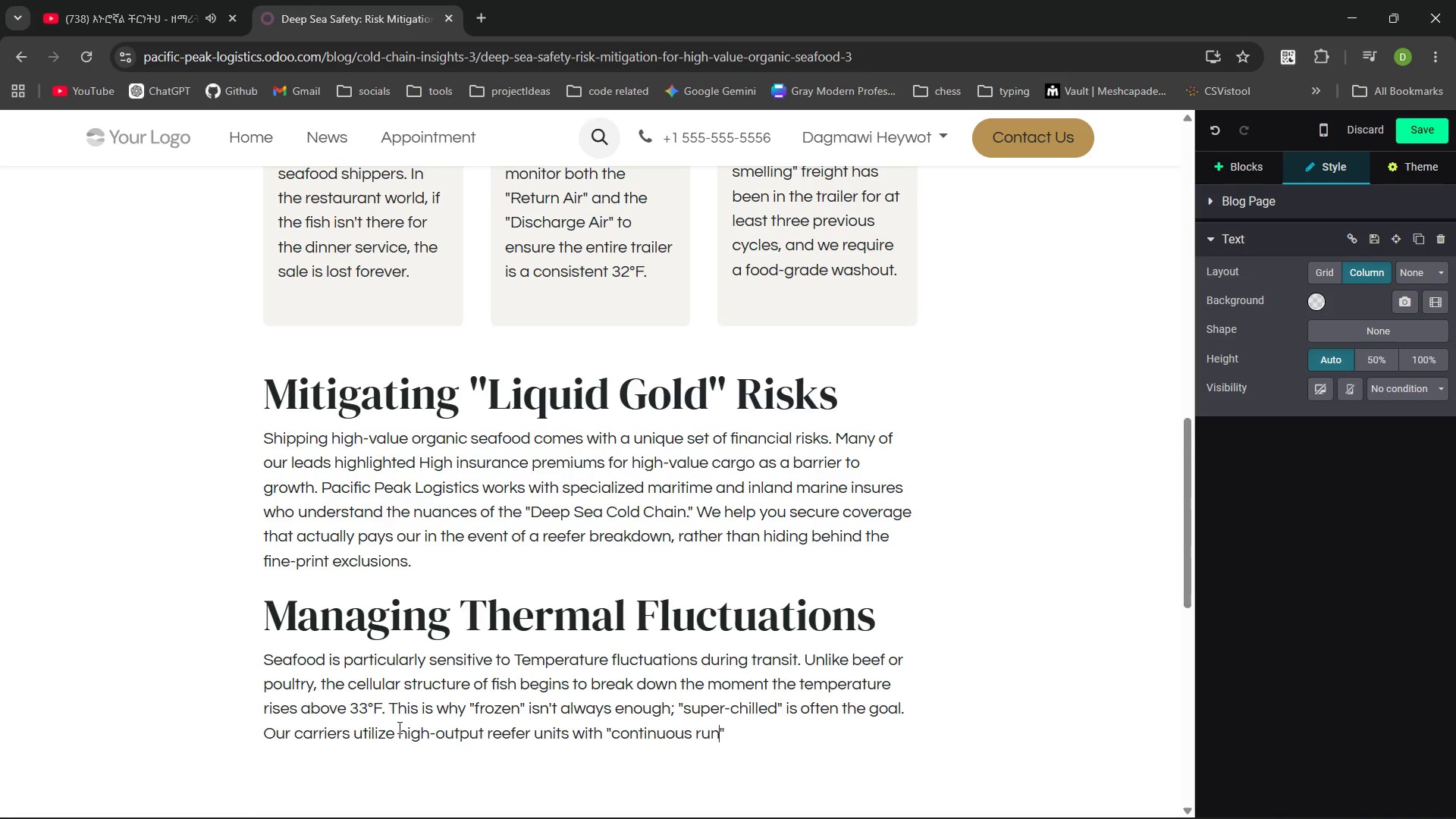 
key(ArrowRight)
 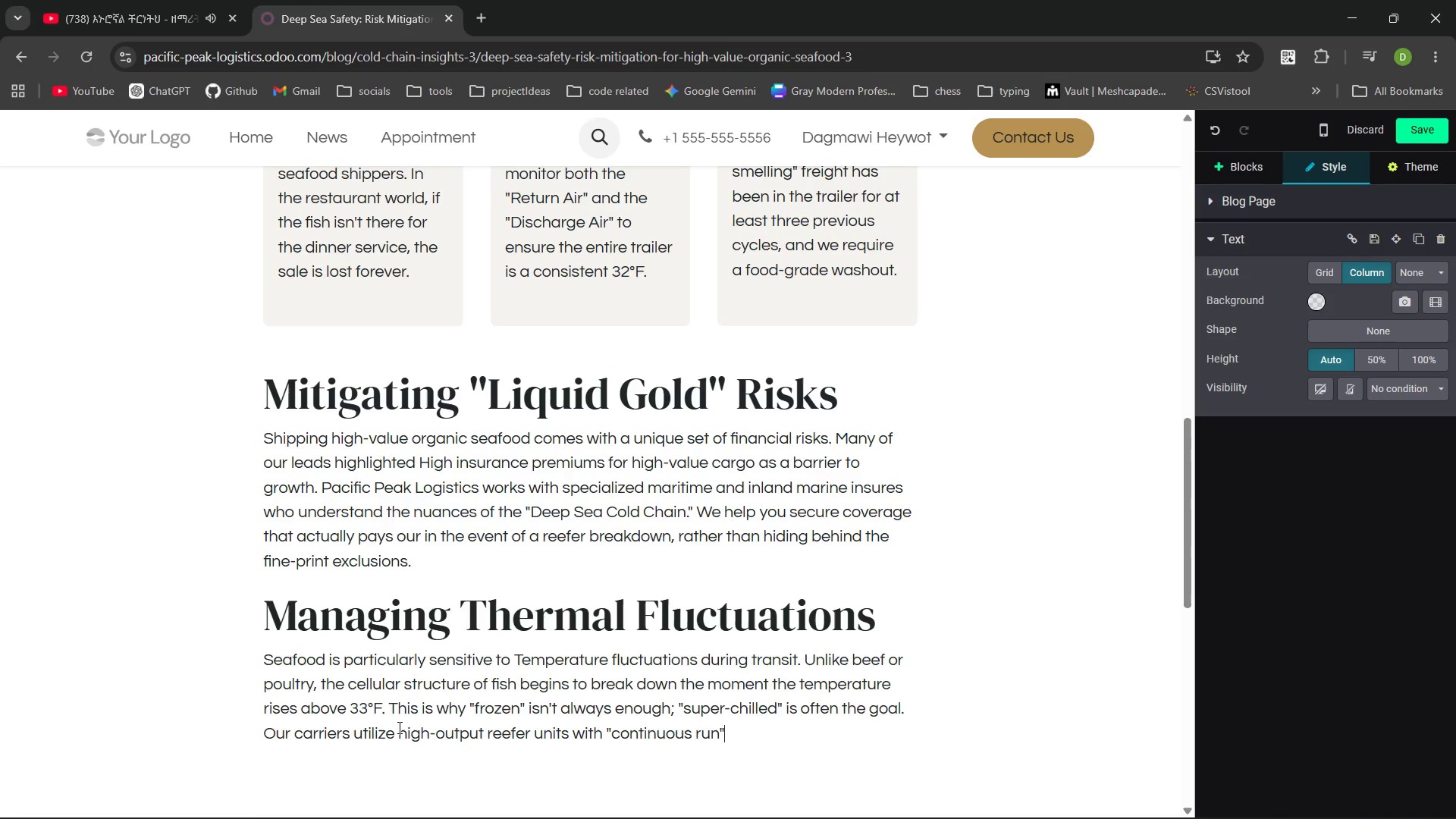 
wait(8.38)
 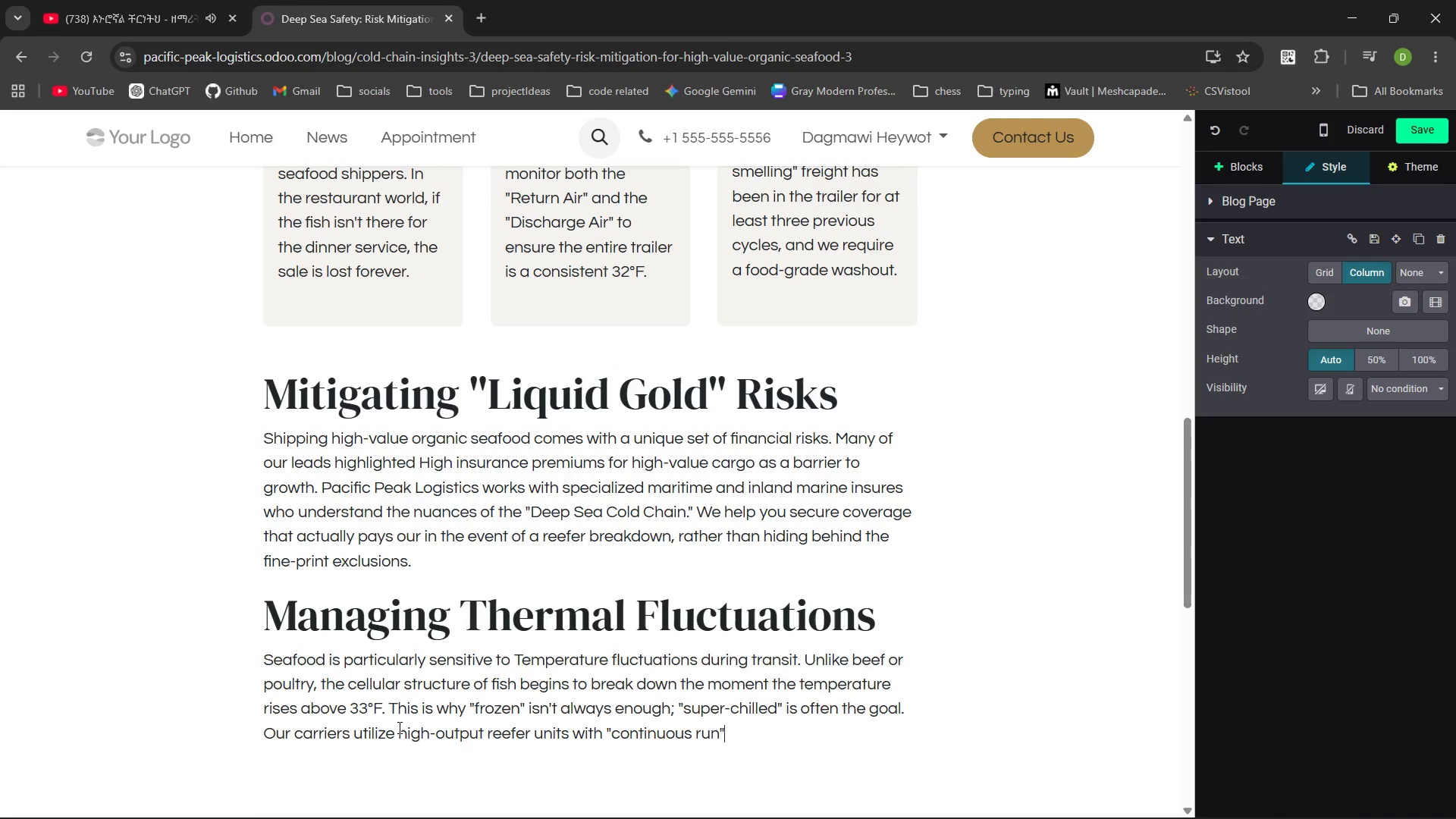 
key(Space)
 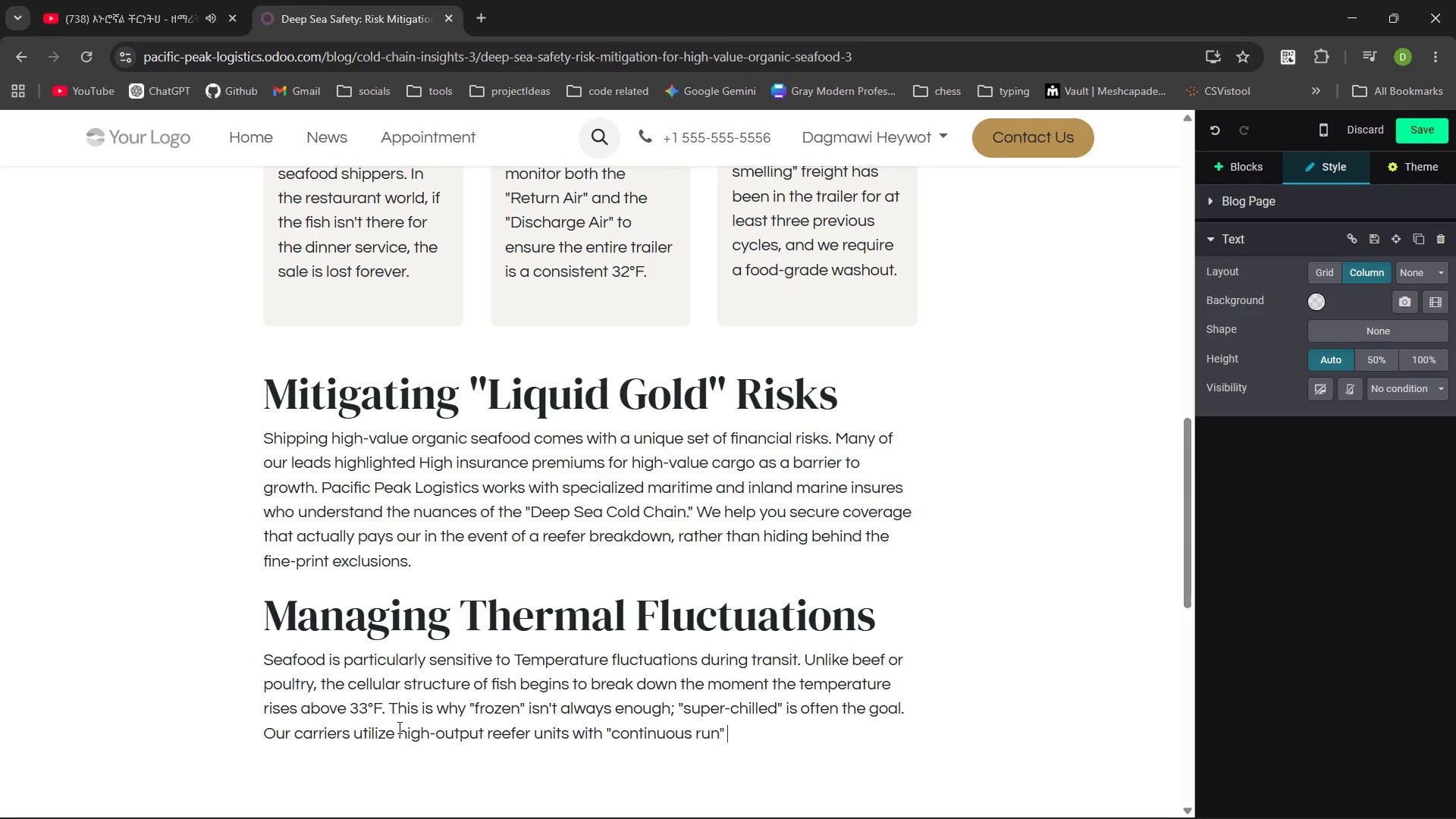 
wait(7.02)
 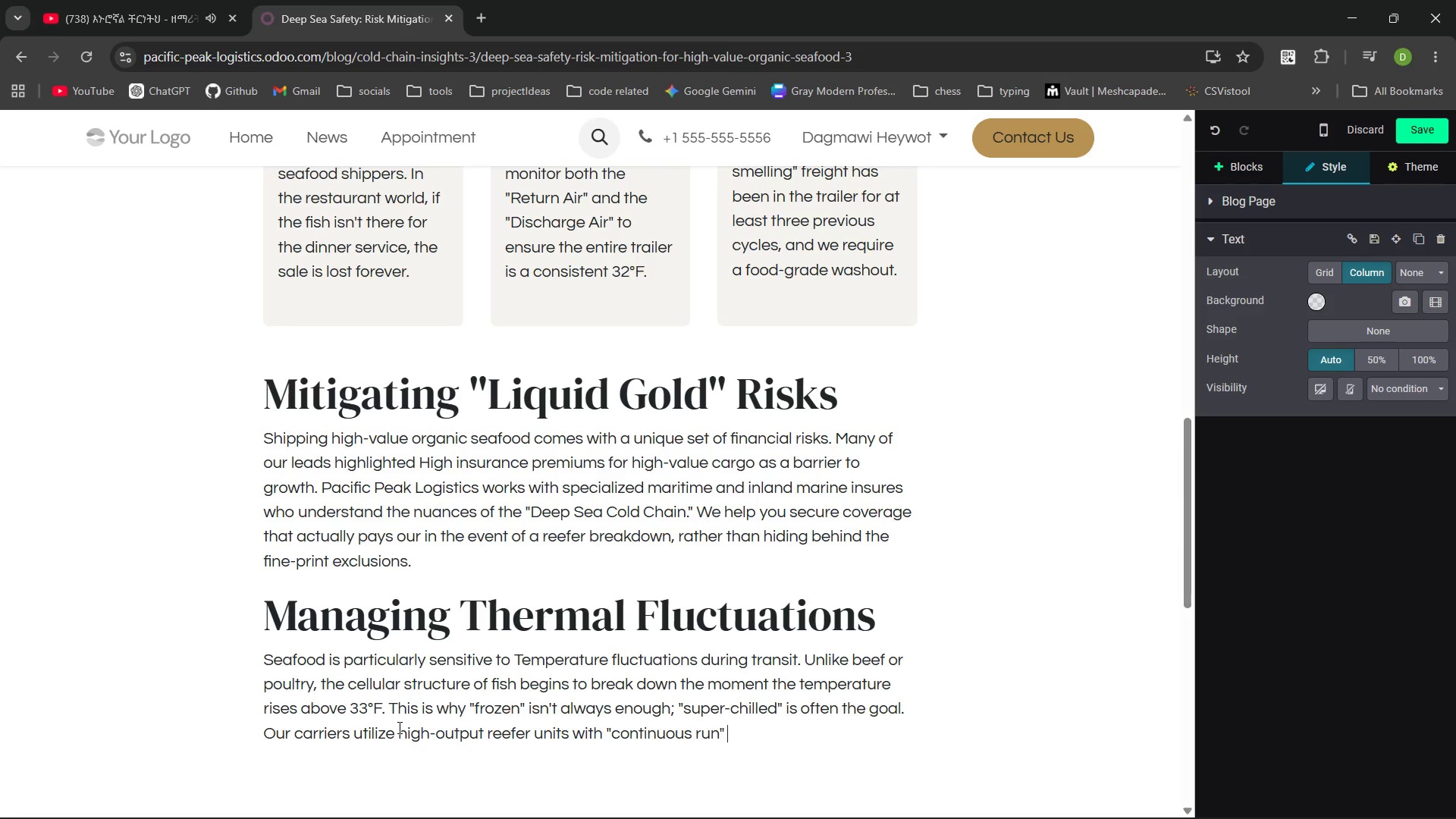 
type(settings rather than "ycle-entry" to ensure there is never a moment where the air isnt moving )
key(Backspace)
type(. )
 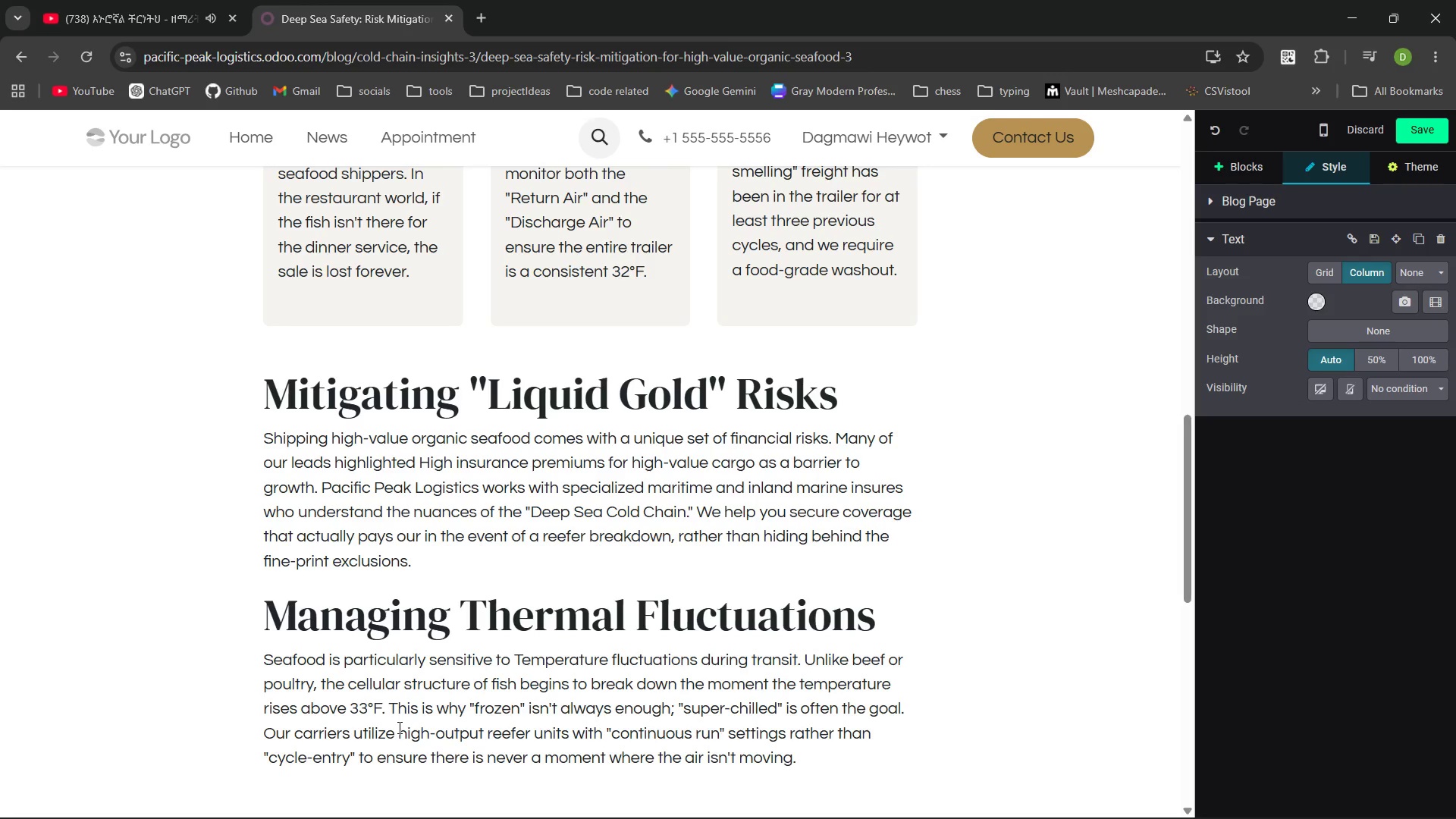 
key(Enter)
 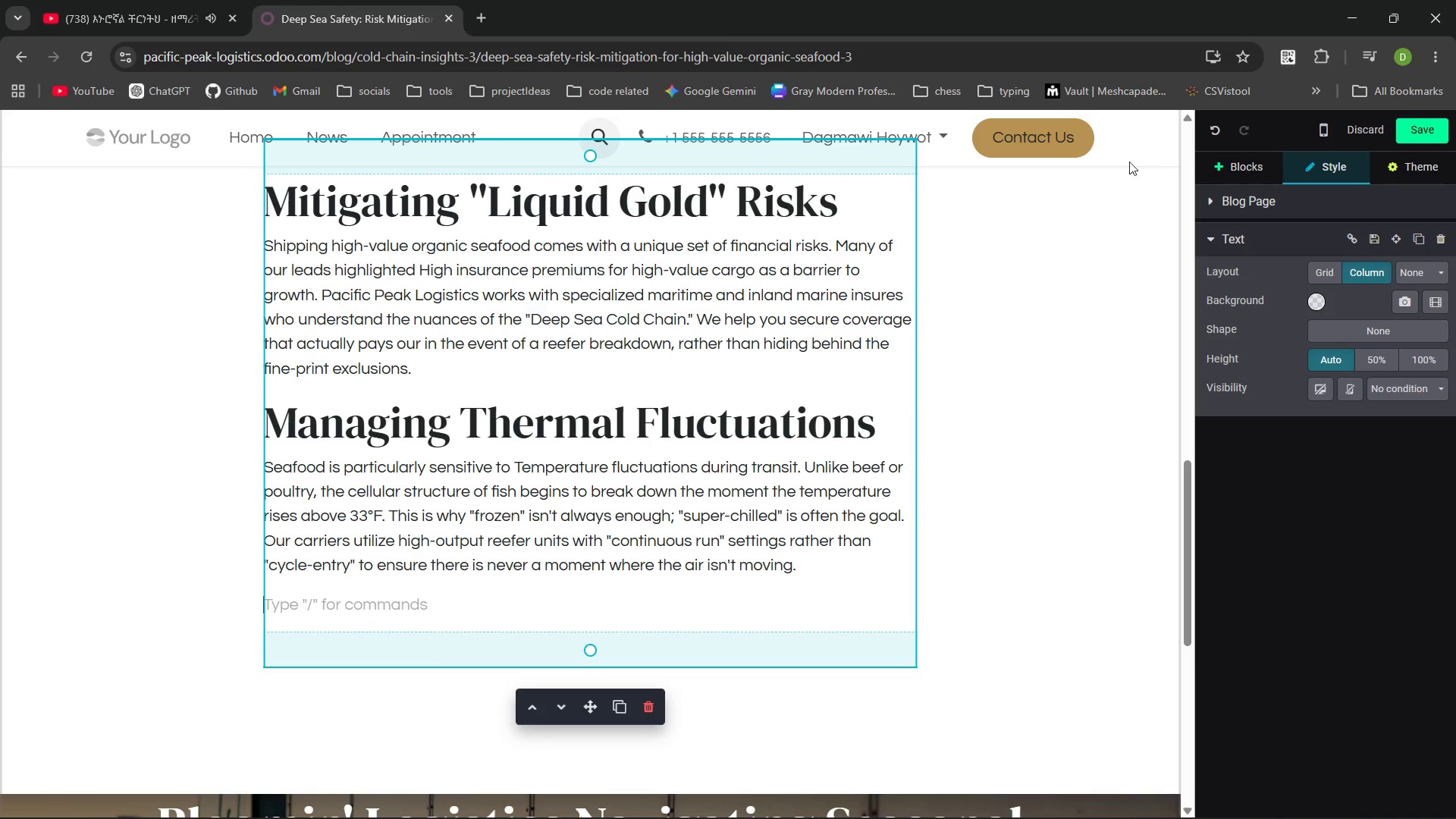 
left_click([1232, 158])
 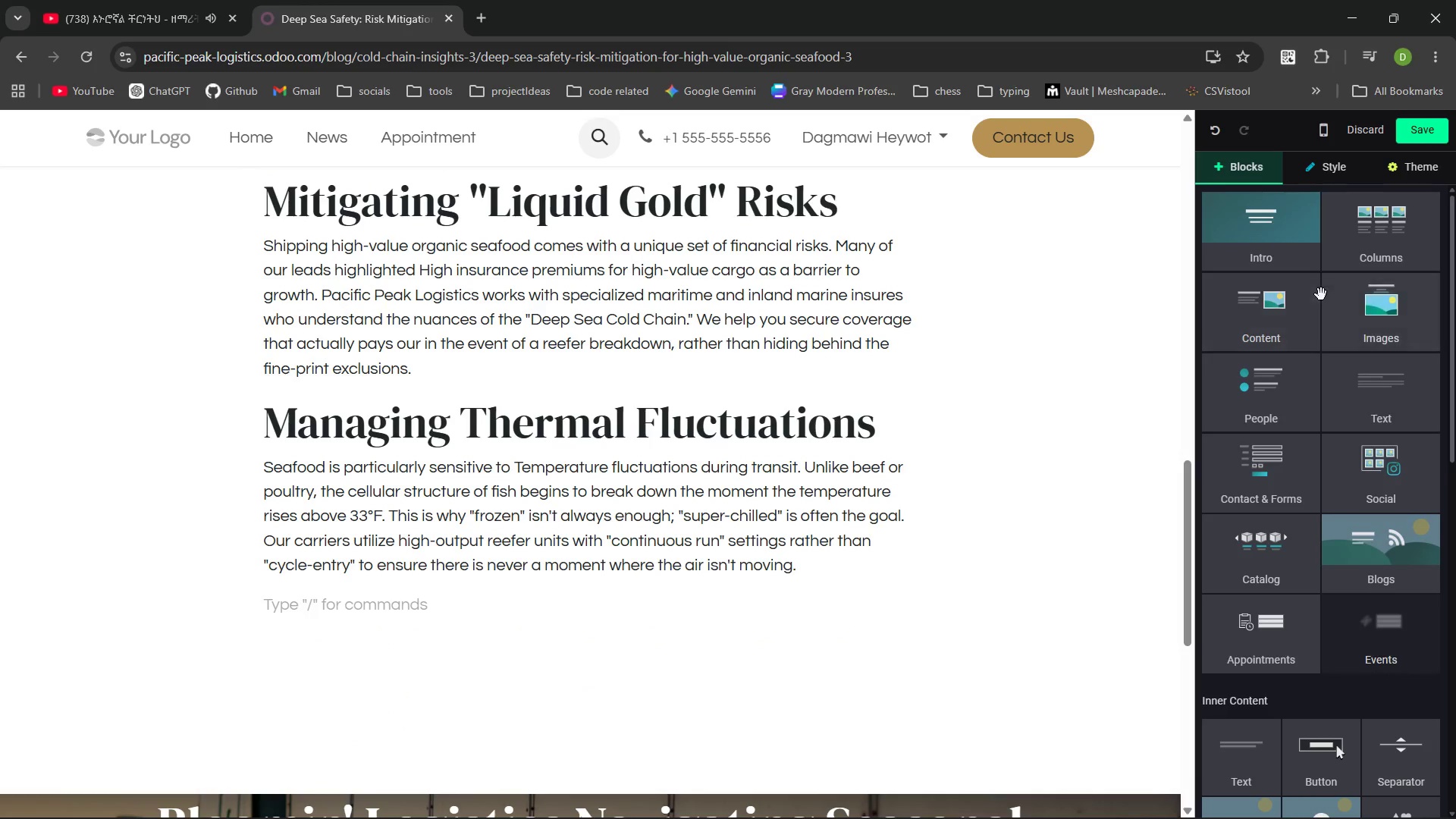 
mouse_move([1303, 340])
 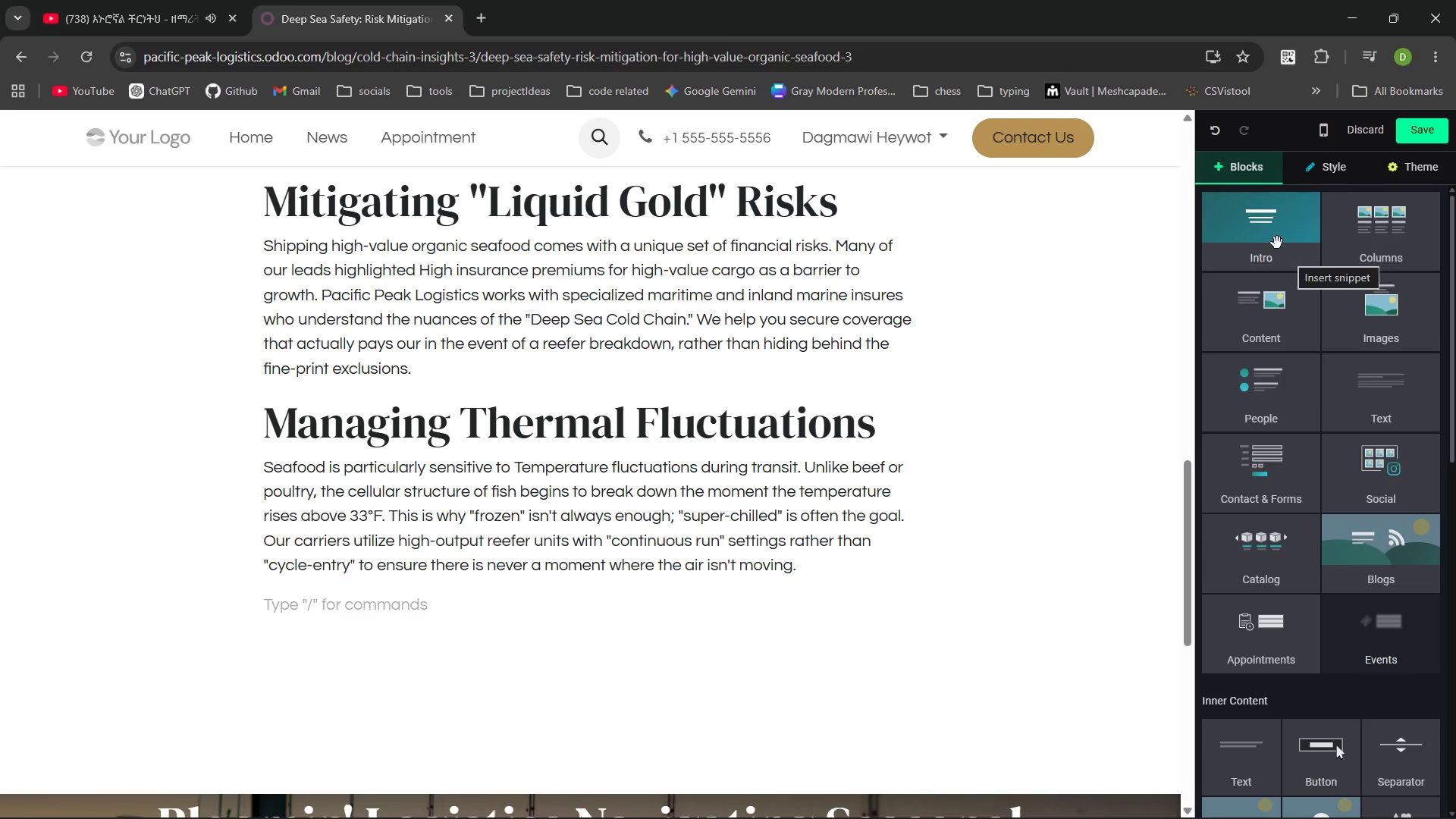 
left_click([1277, 243])
 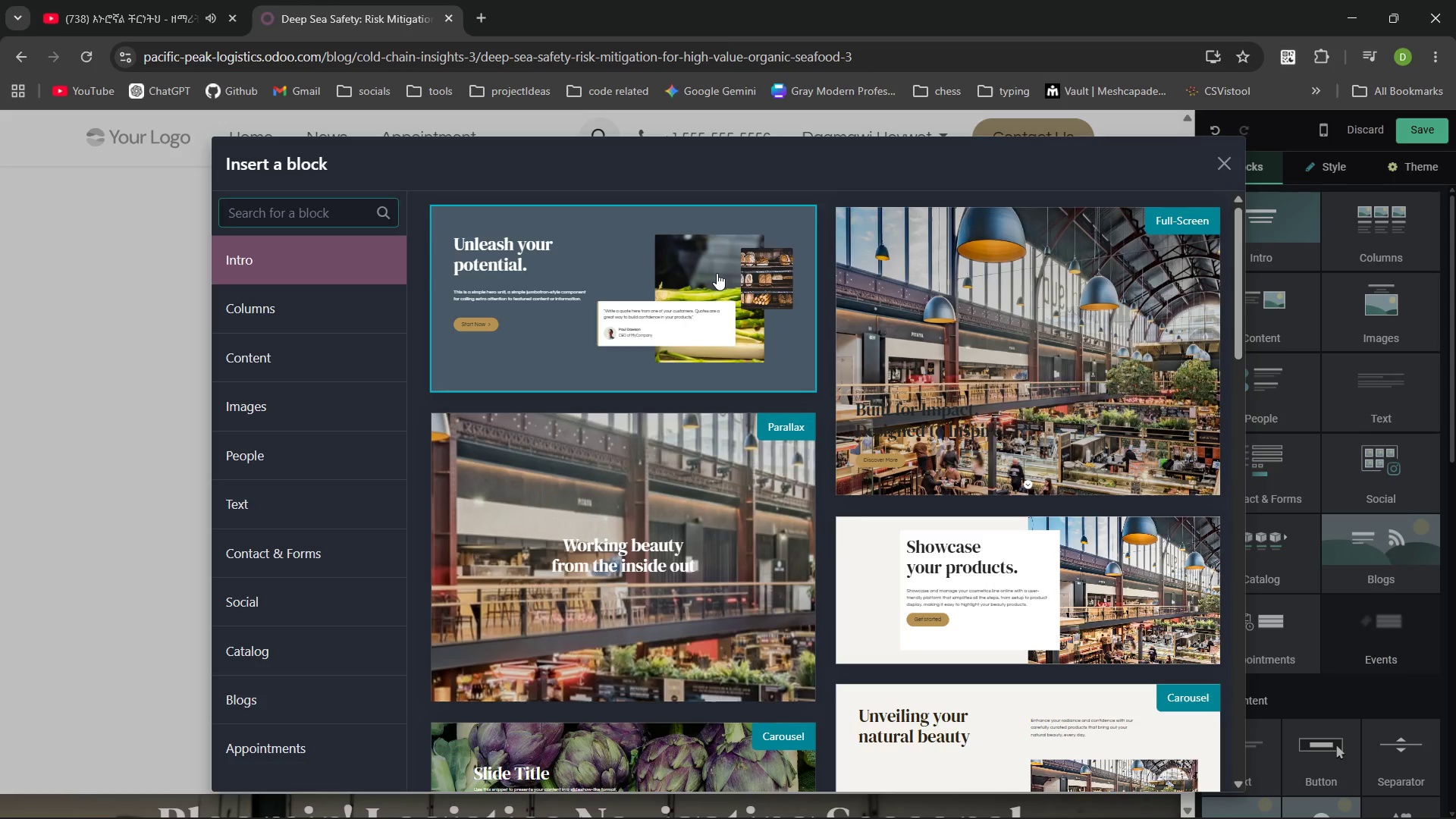 
type(quote)
 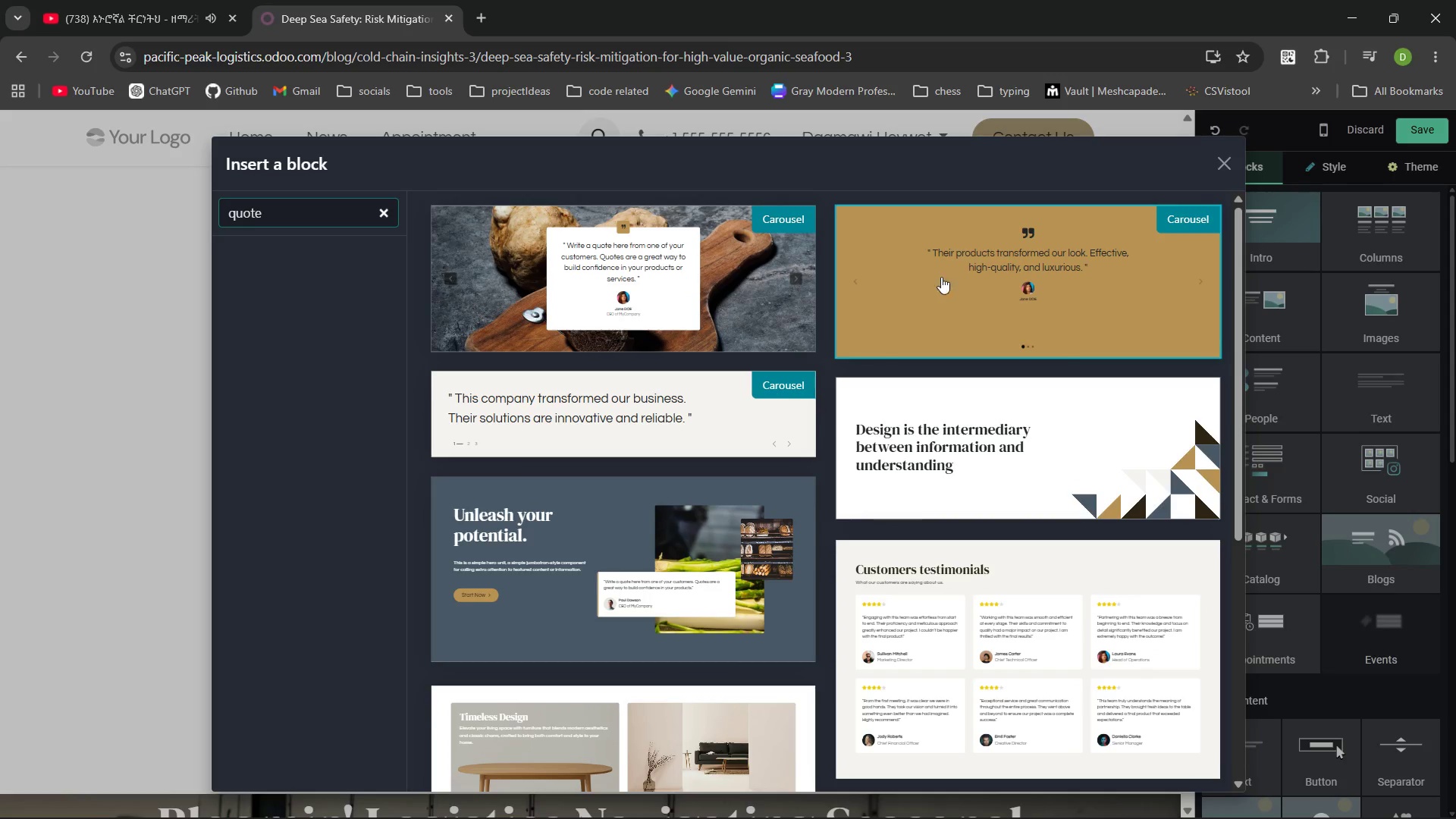 
left_click([684, 315])
 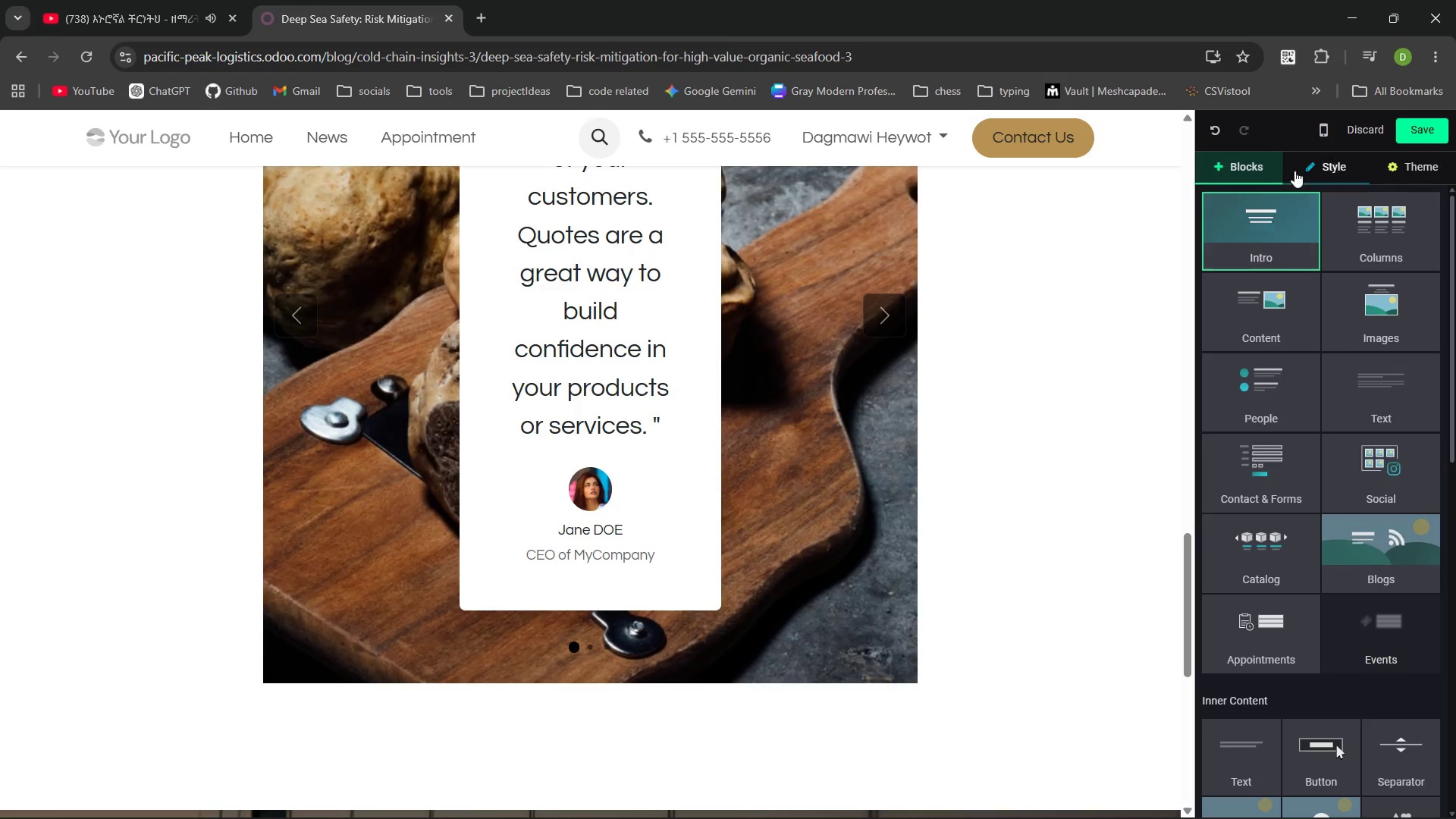 
left_click([1329, 168])
 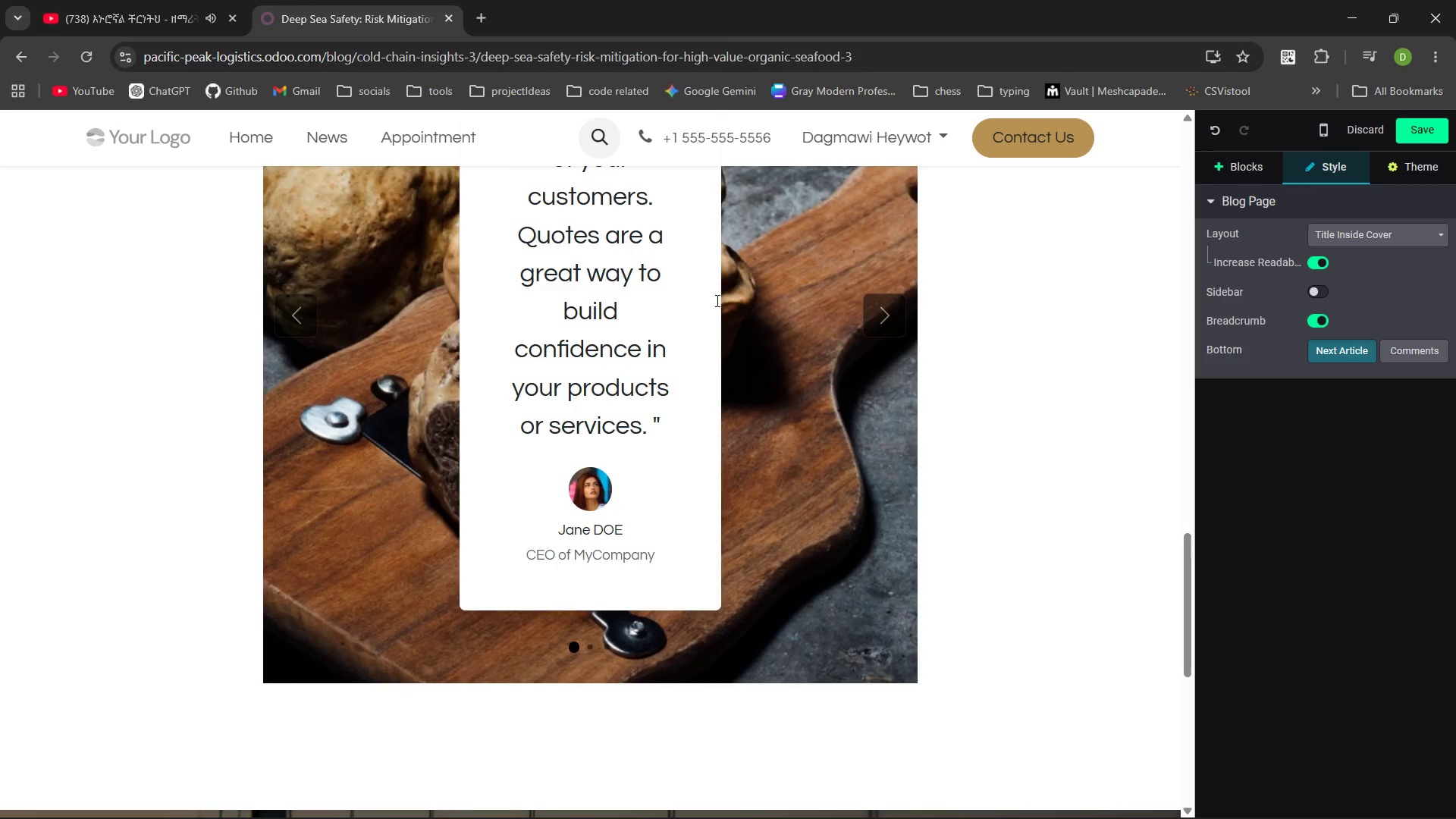 
left_click([805, 303])
 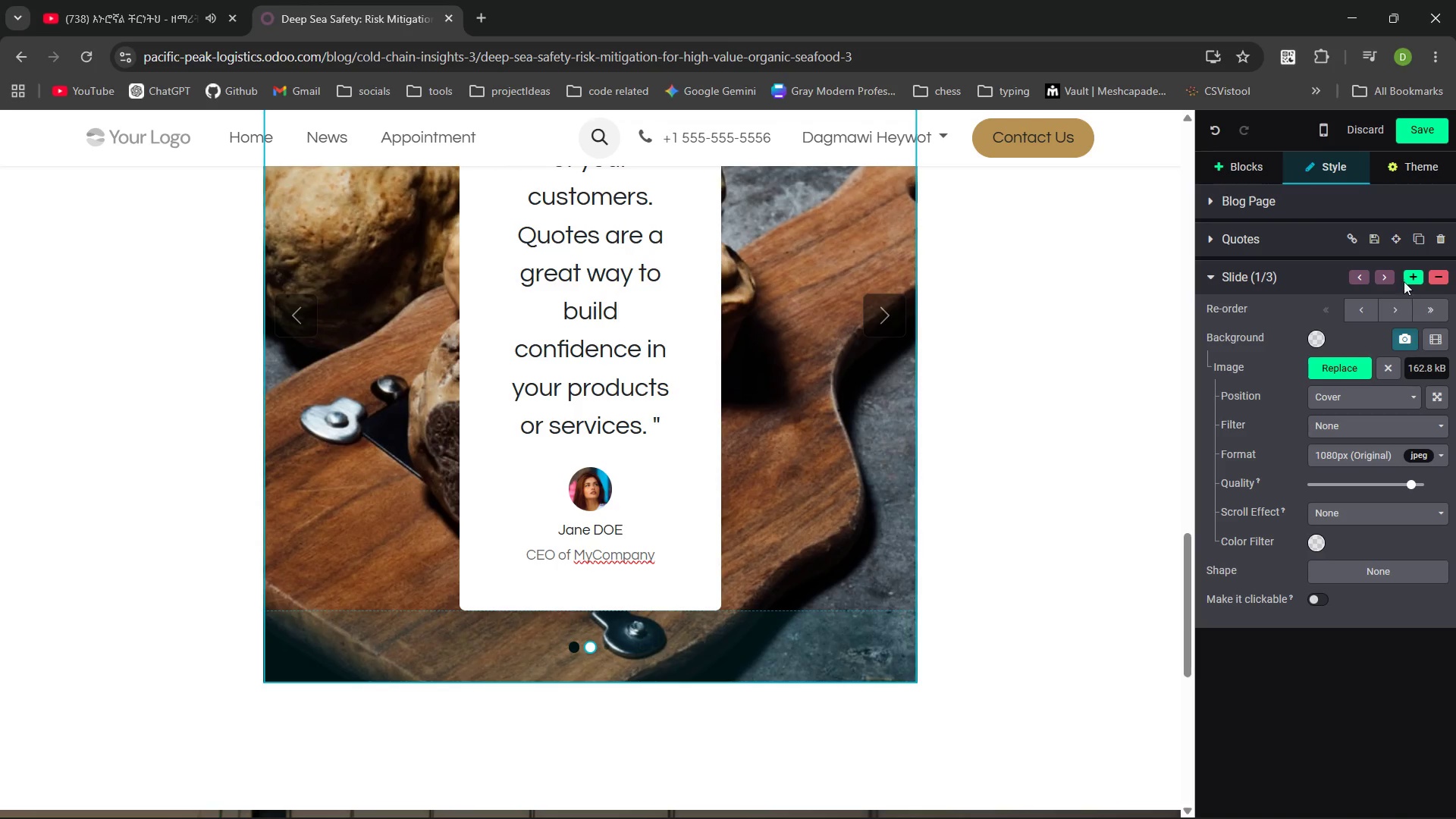 
left_click([1435, 279])
 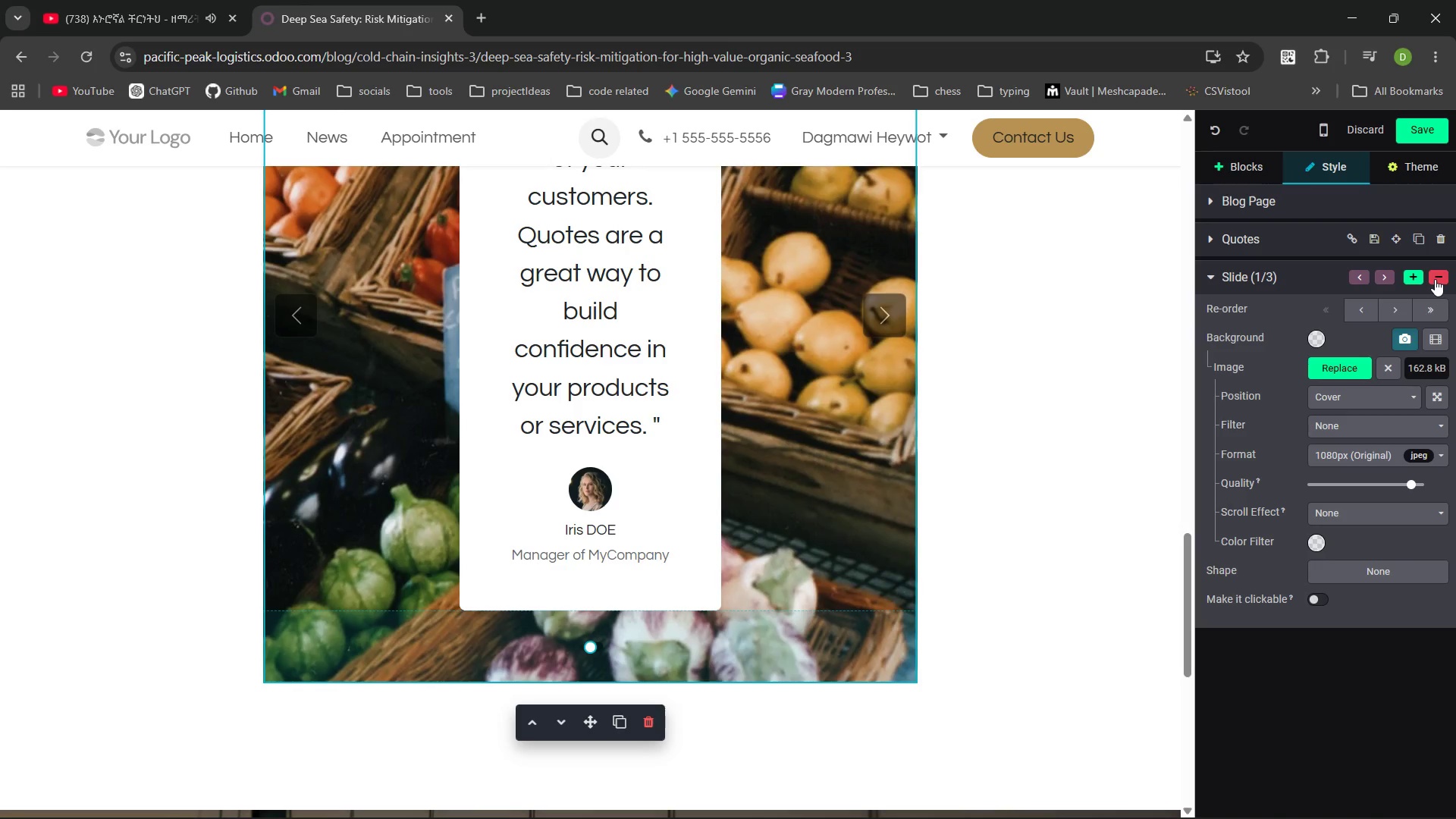 
left_click([1435, 279])
 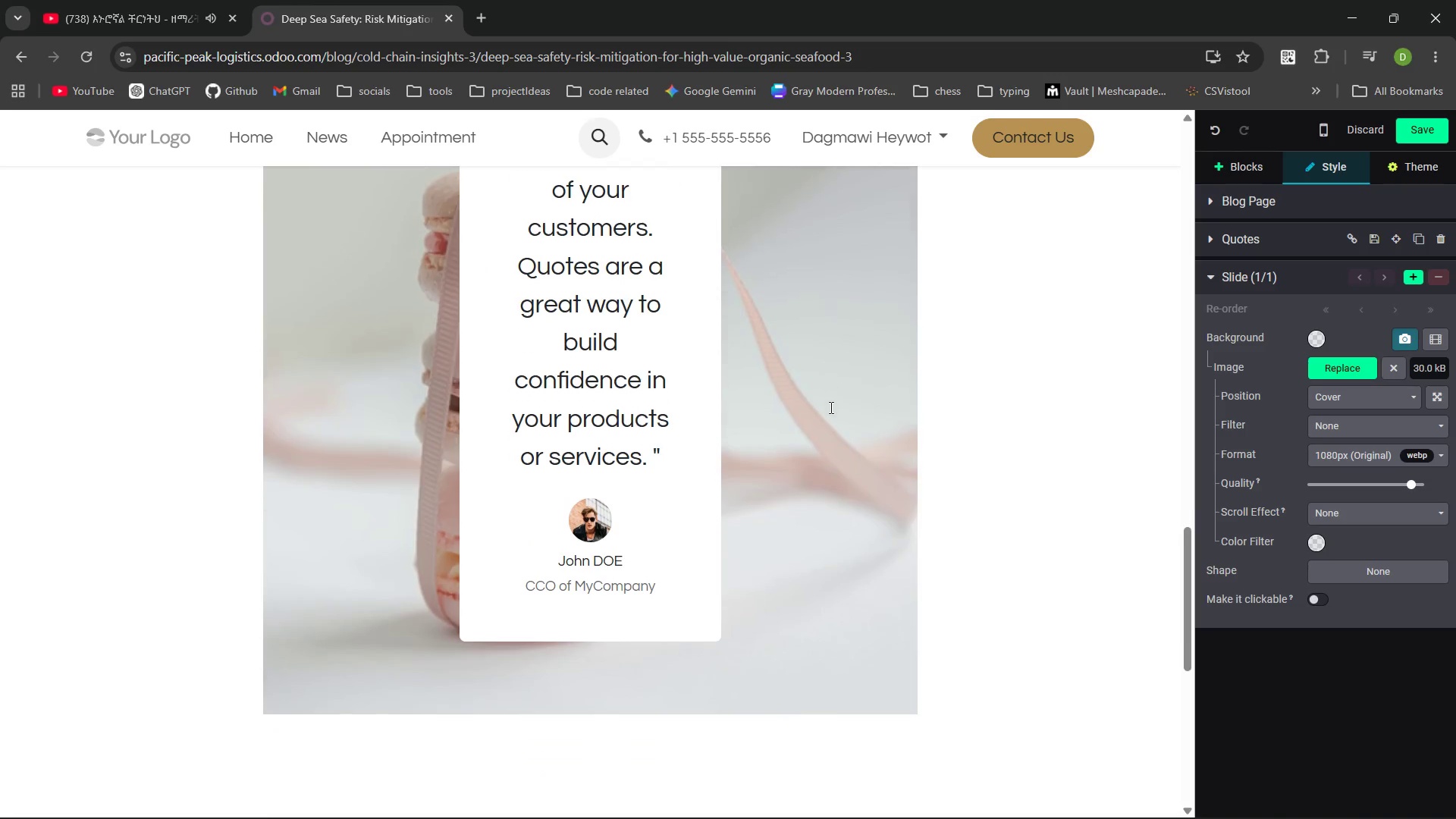 
left_click_drag(start_coordinate=[645, 452], to_coordinate=[551, 162])
 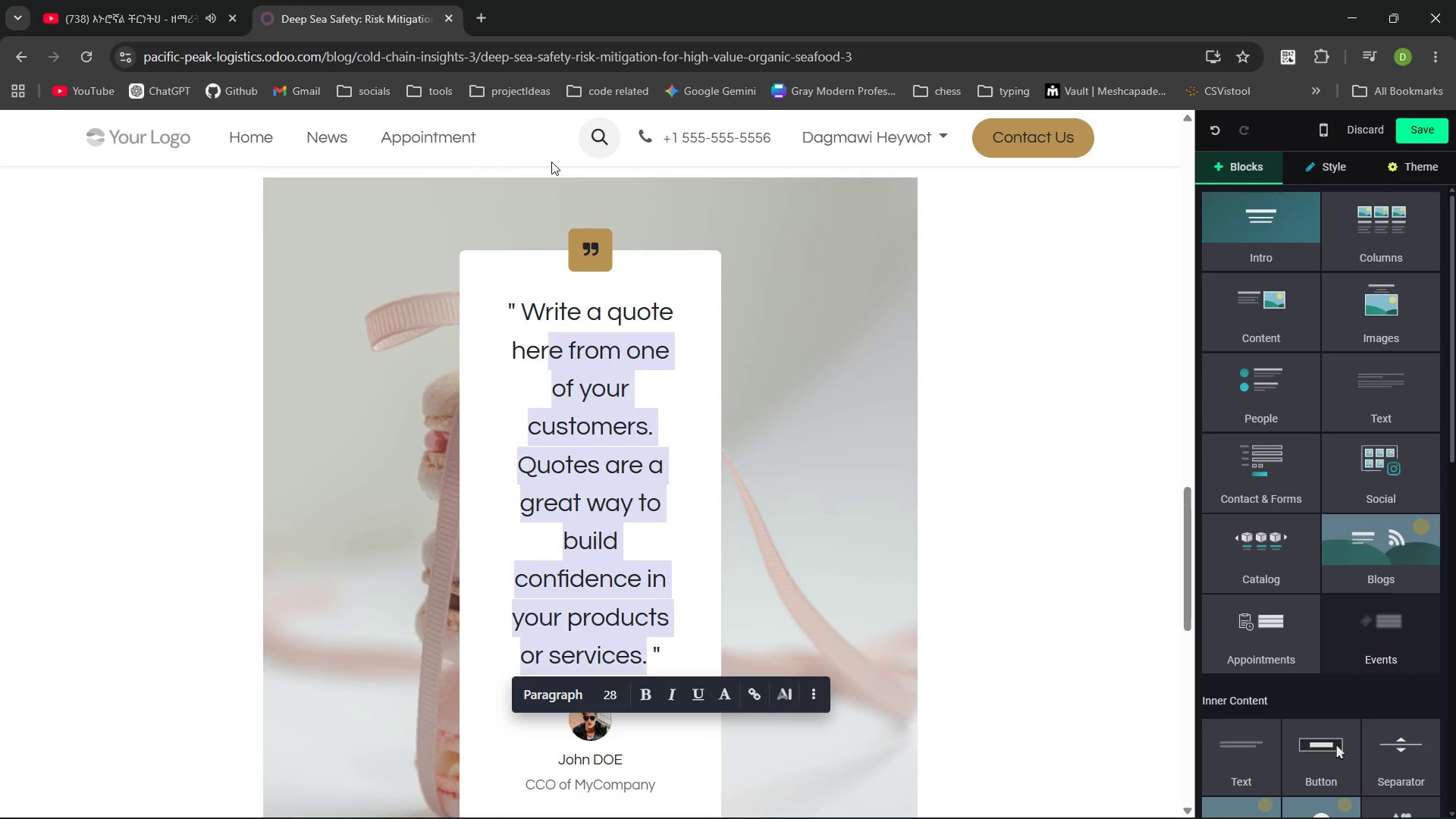 
key(Backspace)
 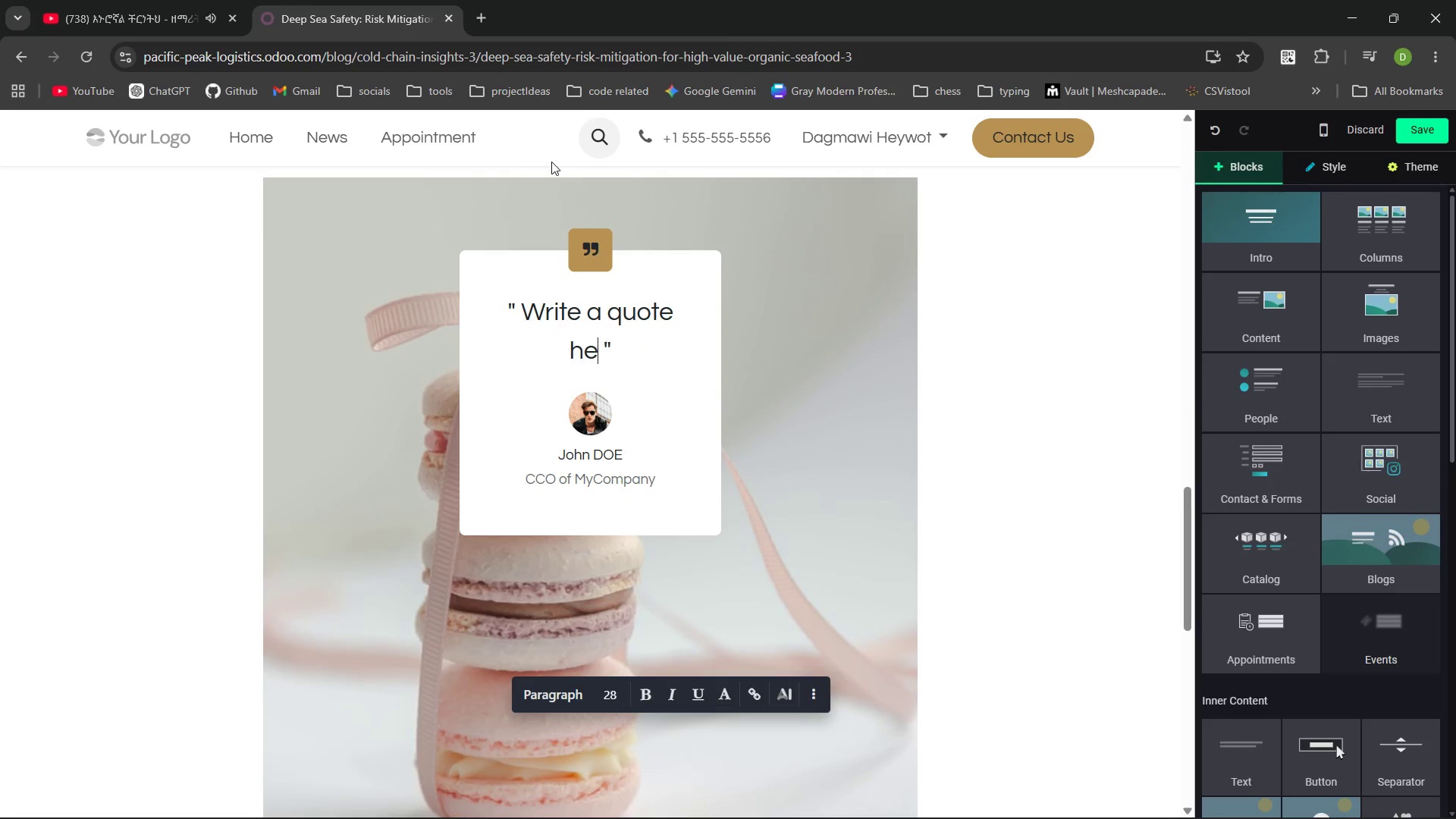 
key(Backspace)
 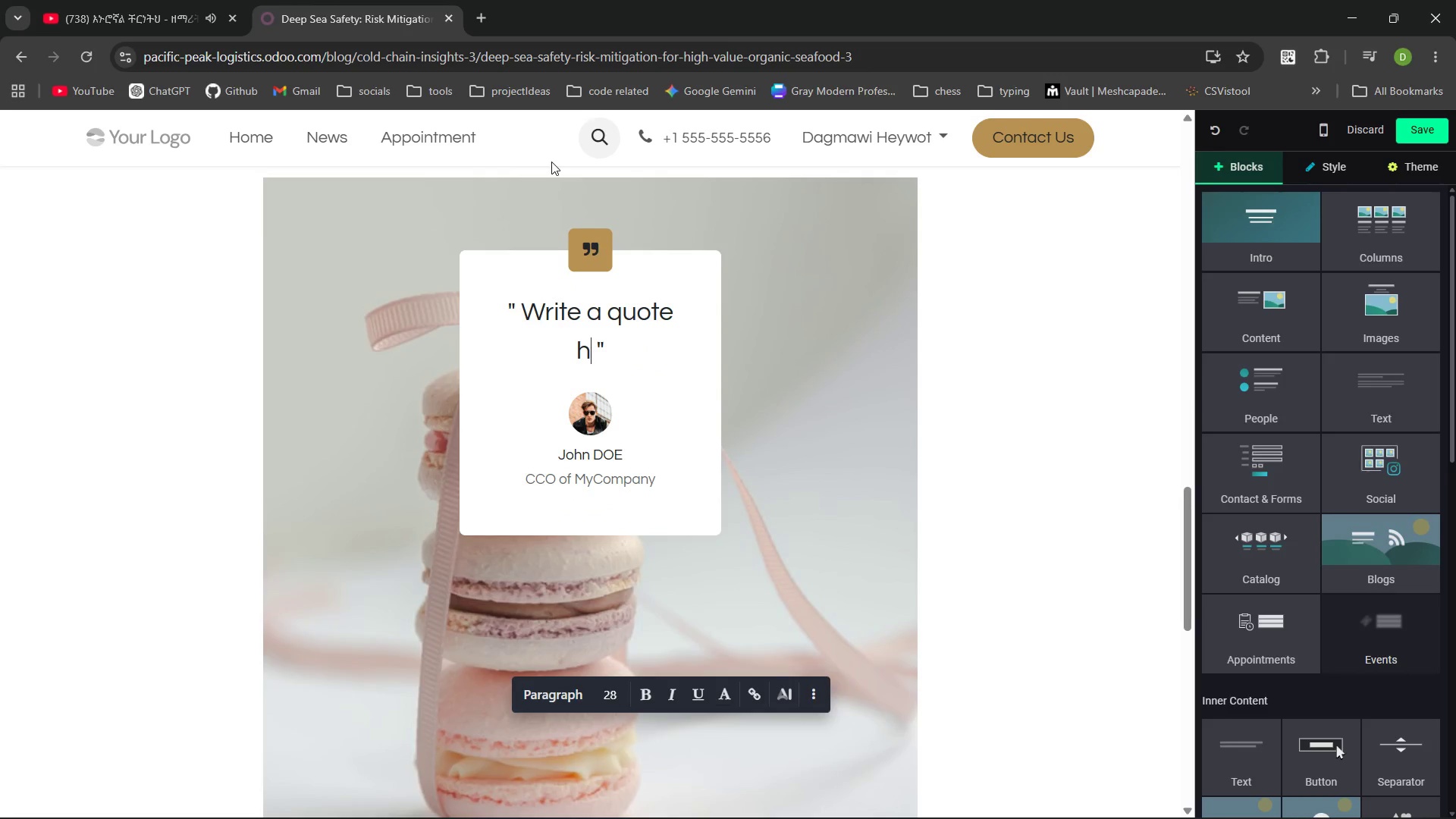 
key(Backspace)
 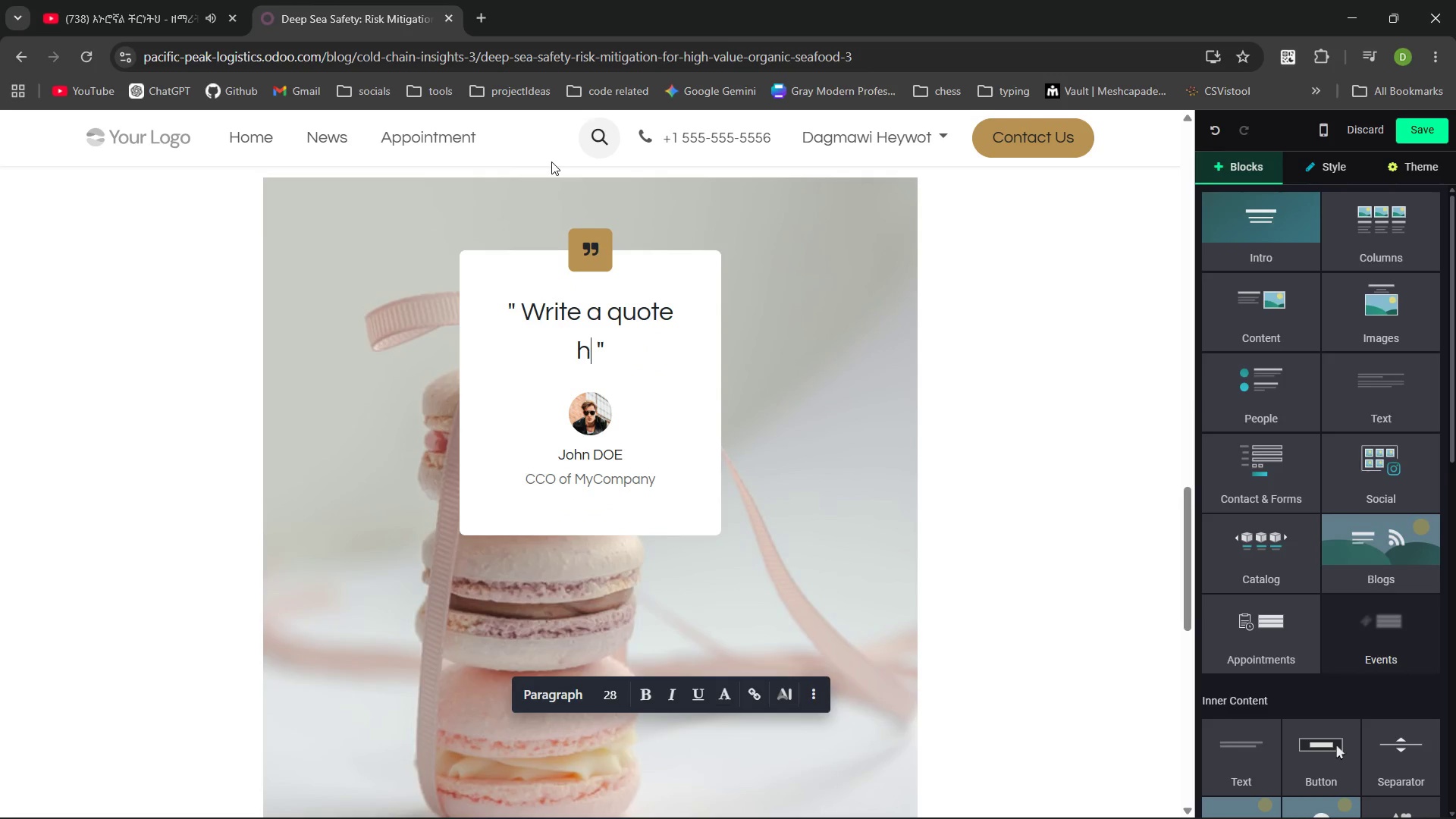 
key(Control+Backspace)
 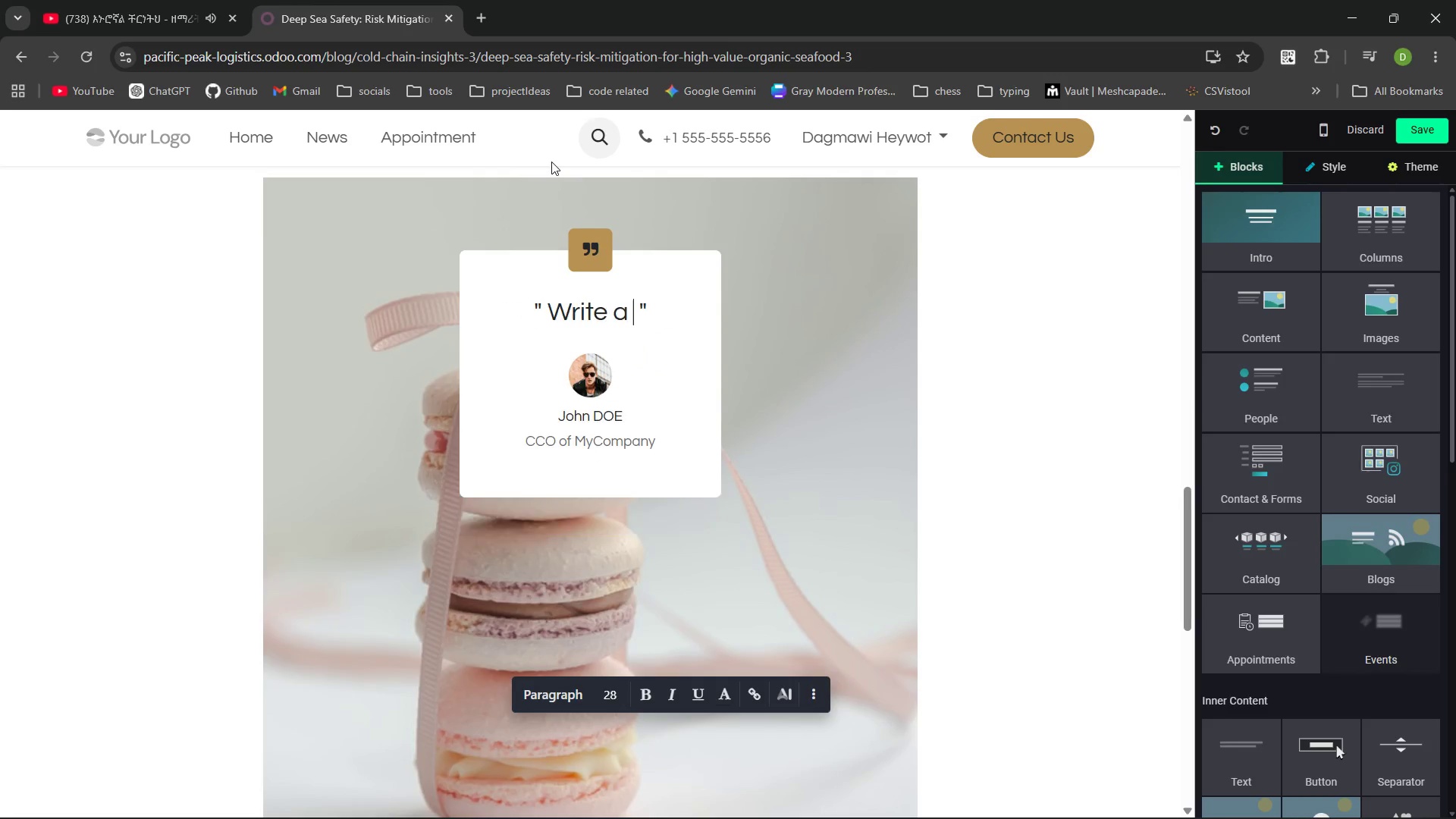 
key(Control+Backspace)
 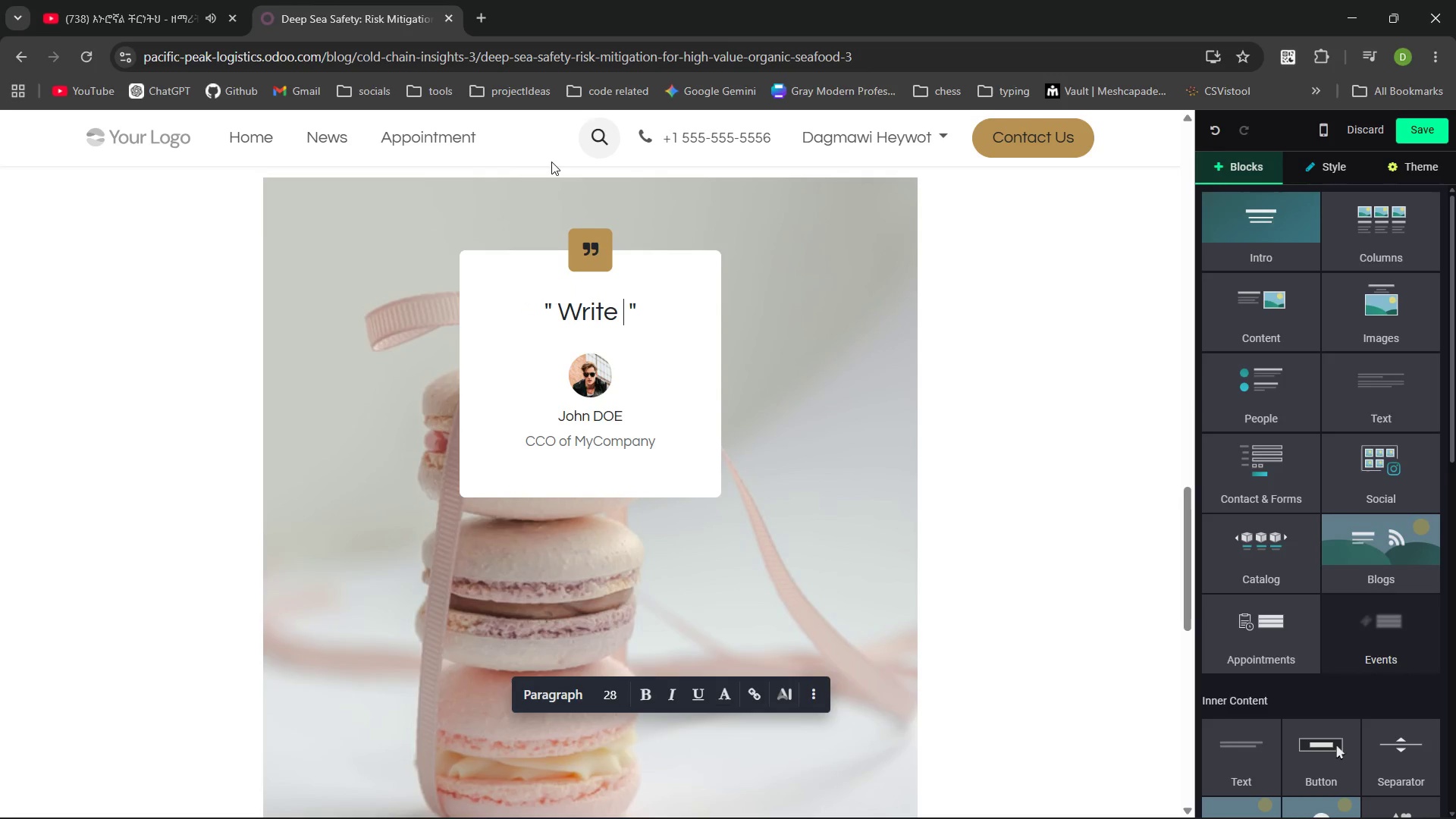 
key(Control+Backspace)
 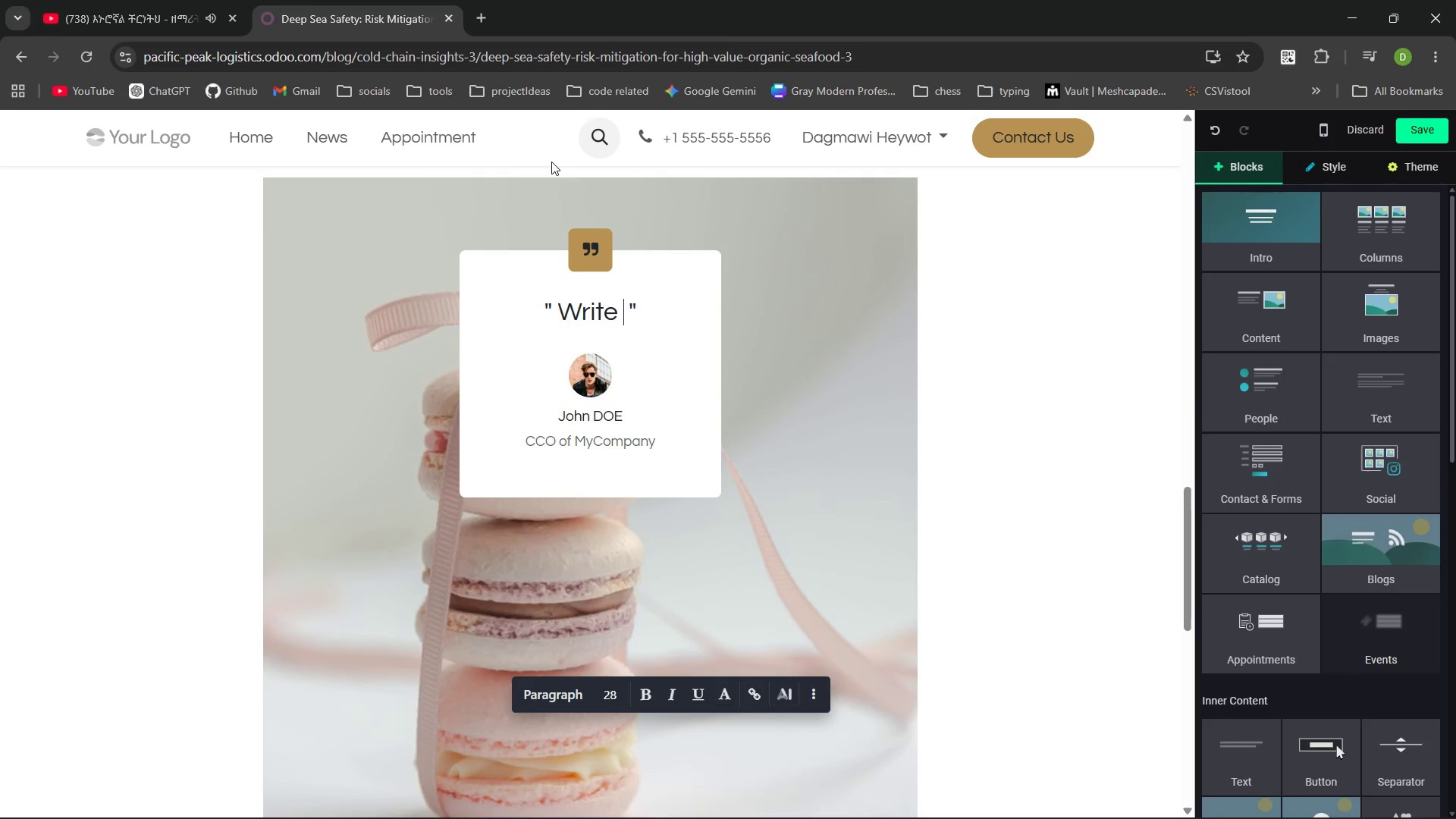 
key(Control+Backspace)
 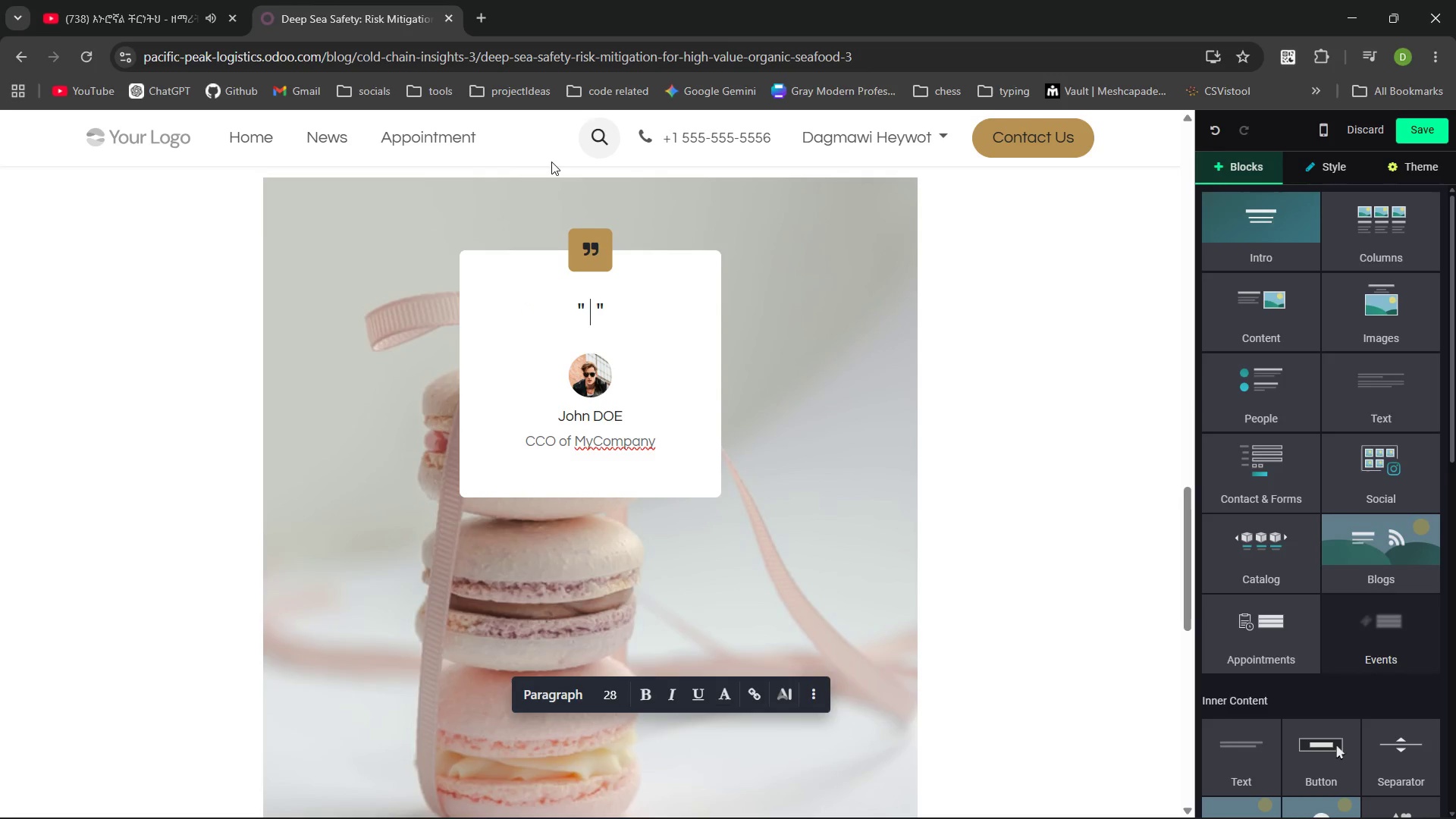 
hold_key(key=ShiftLeft, duration=0.36)
 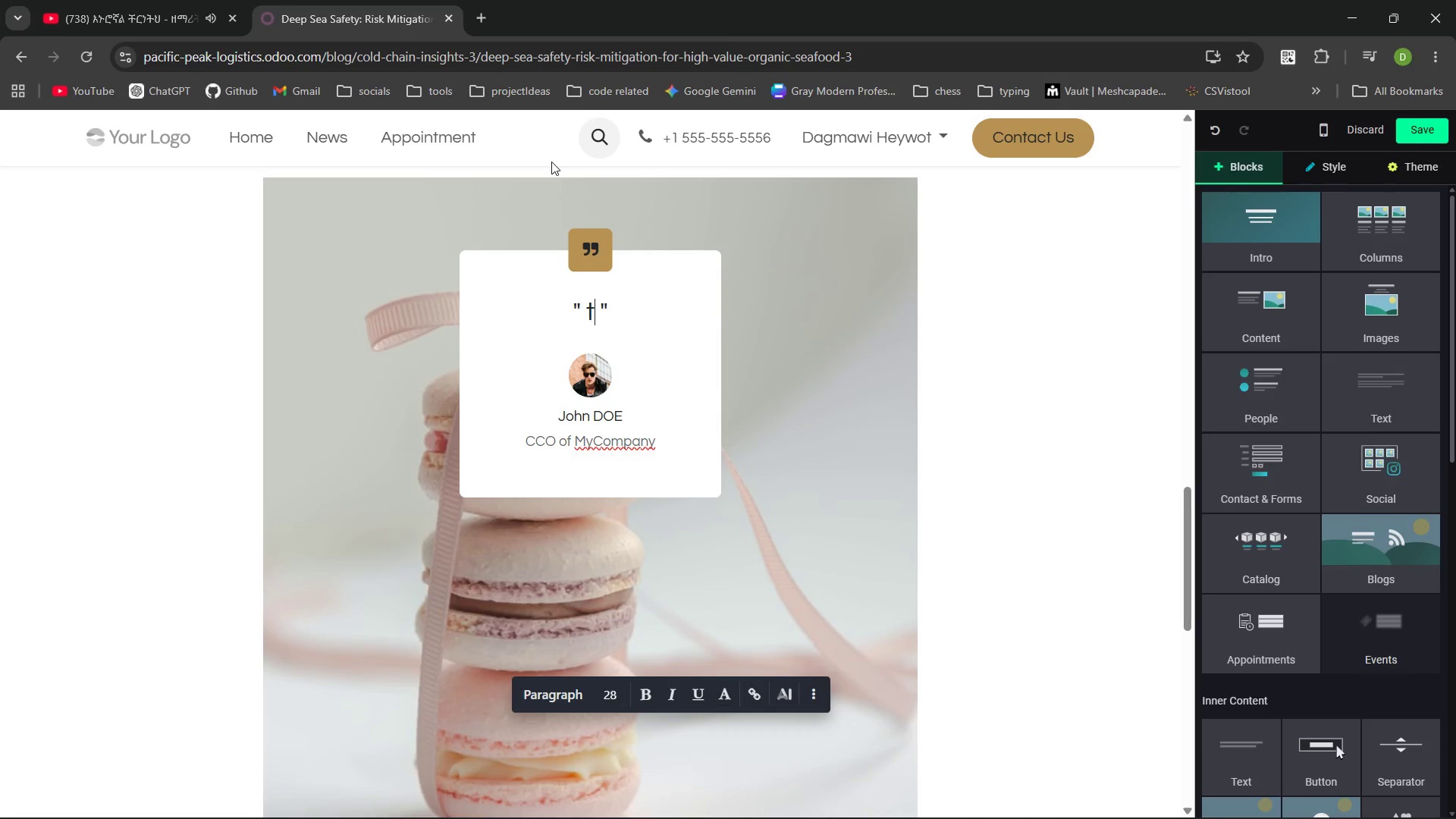 
type(t)
key(Backspace)
type(The quality of our salmon is deterined by the temperature of the truck )
key(Backspace)
type(. if the logistics fail, the fish fails It)
key(Backspace)
key(Backspace)
key(Backspace)
type(. It's that simple)
 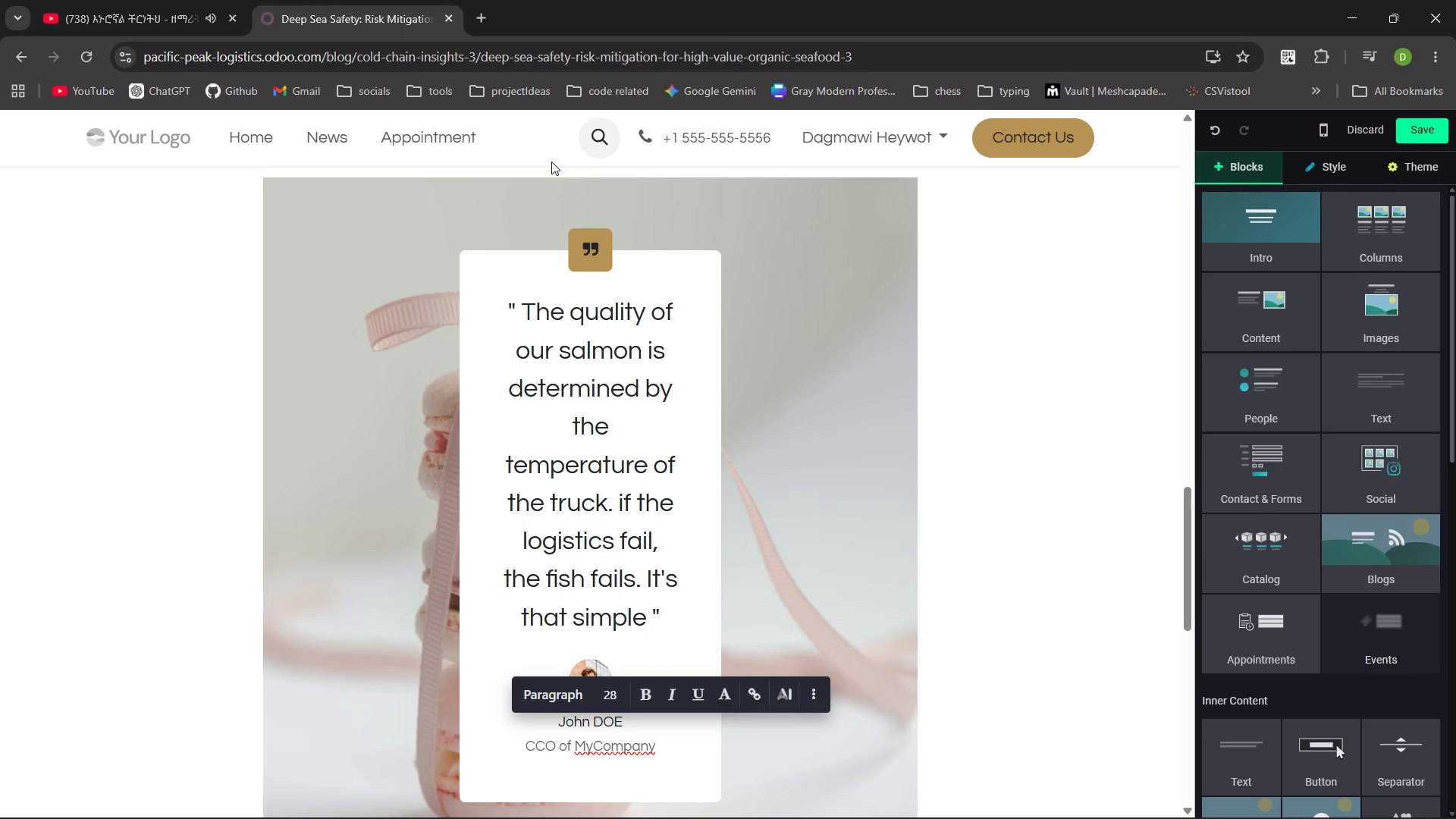 
left_click([601, 494])
 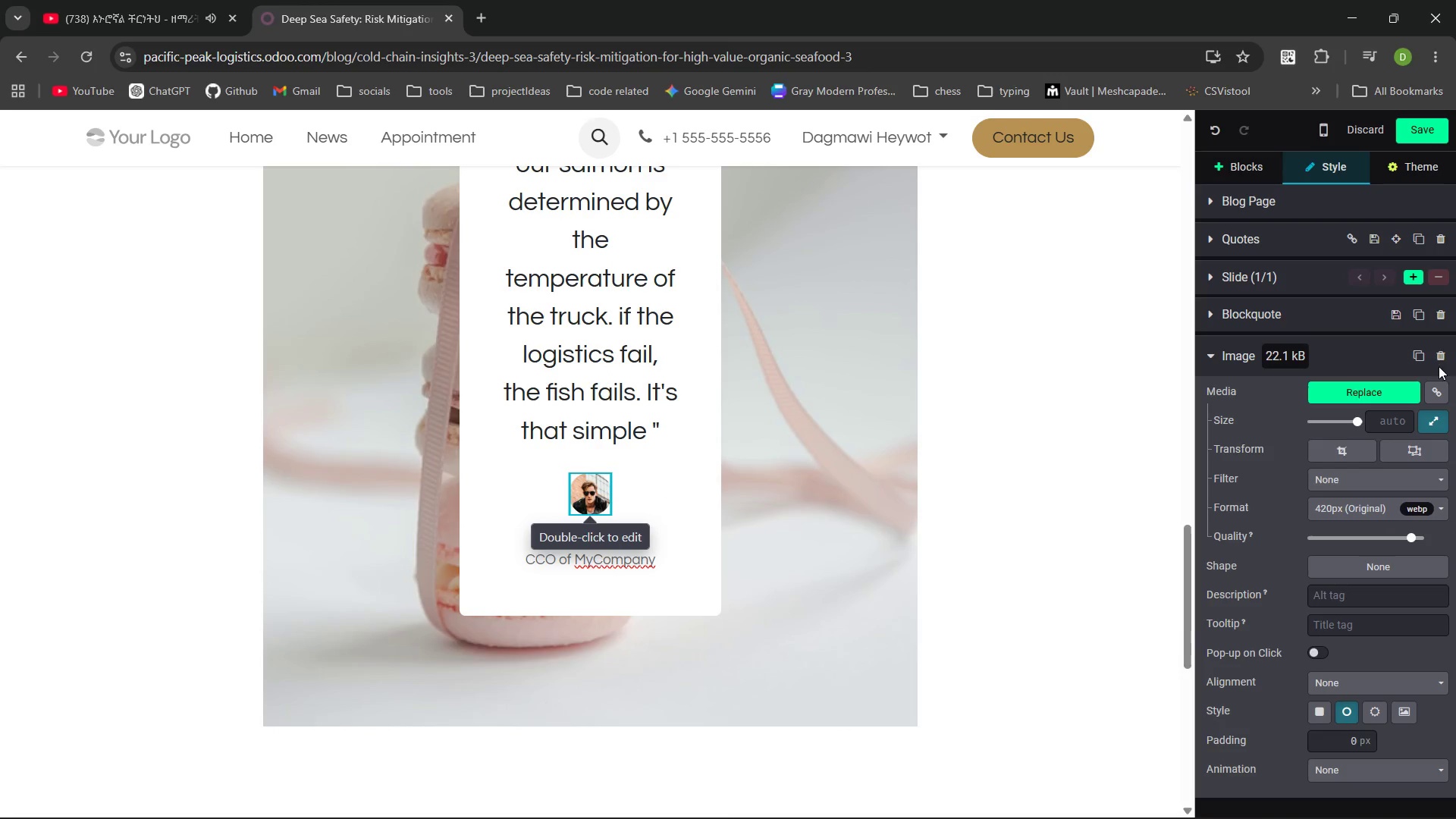 
left_click([1439, 359])
 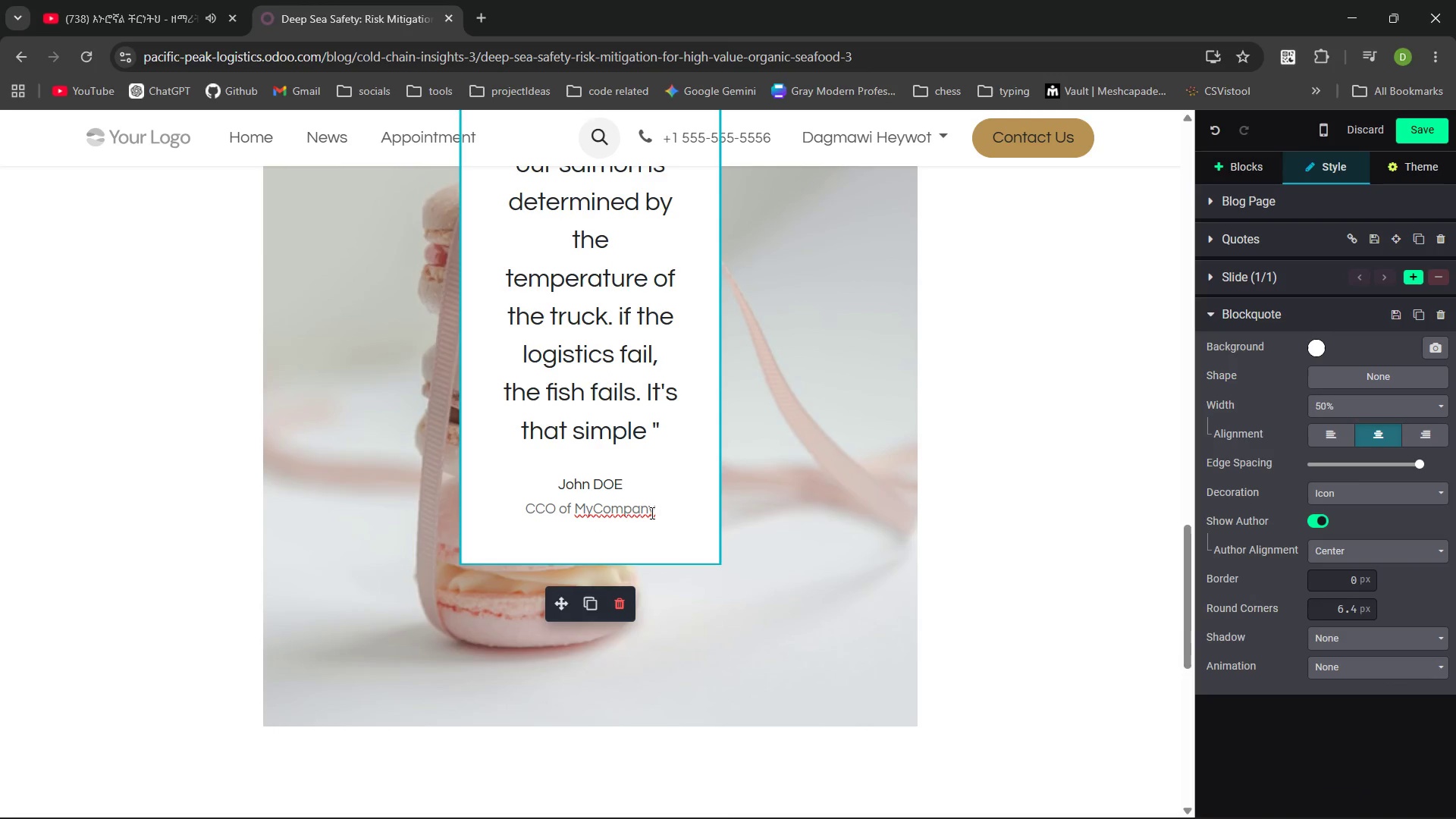 
left_click_drag(start_coordinate=[664, 511], to_coordinate=[554, 490])
 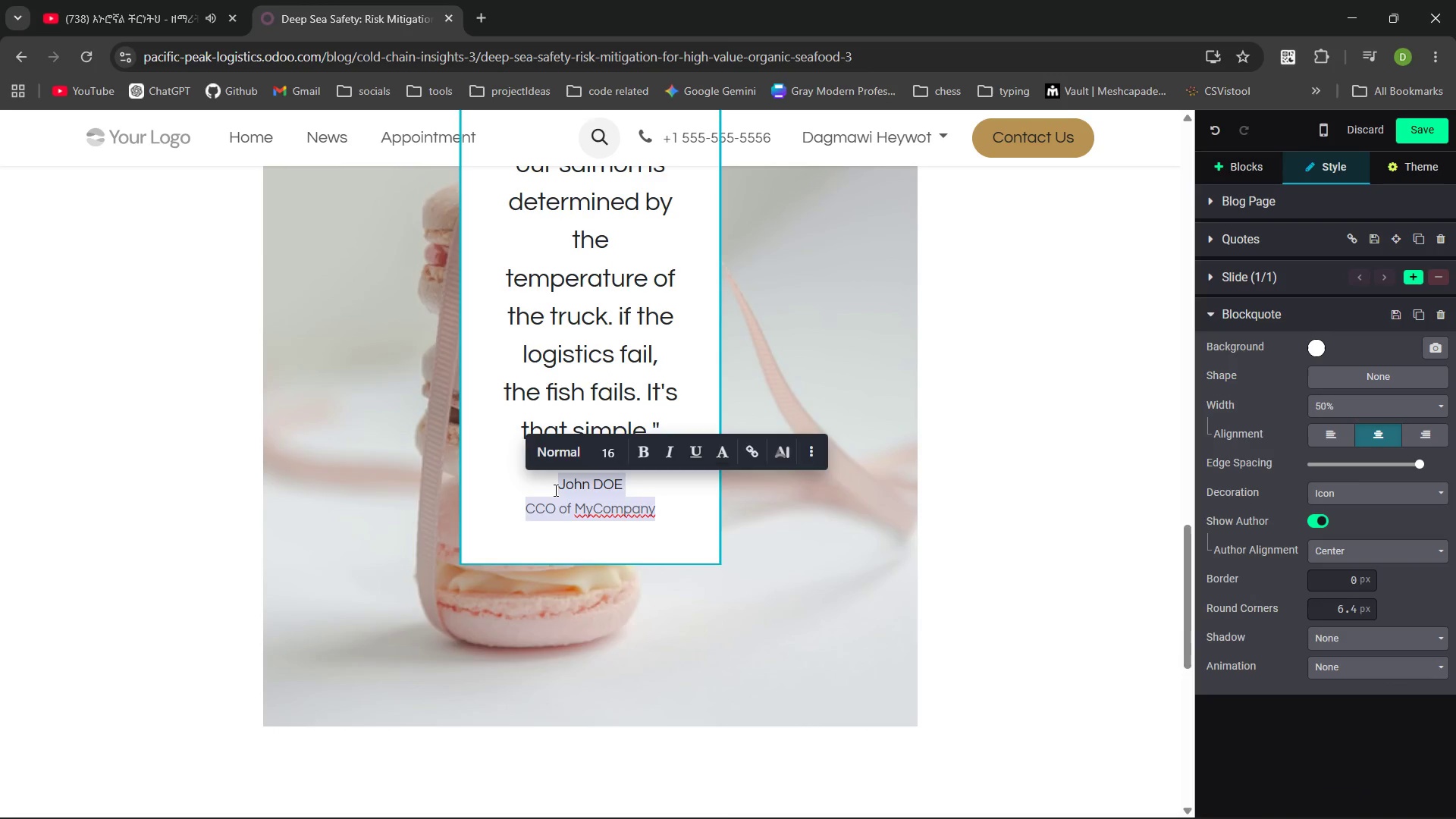 
key(Backspace)
 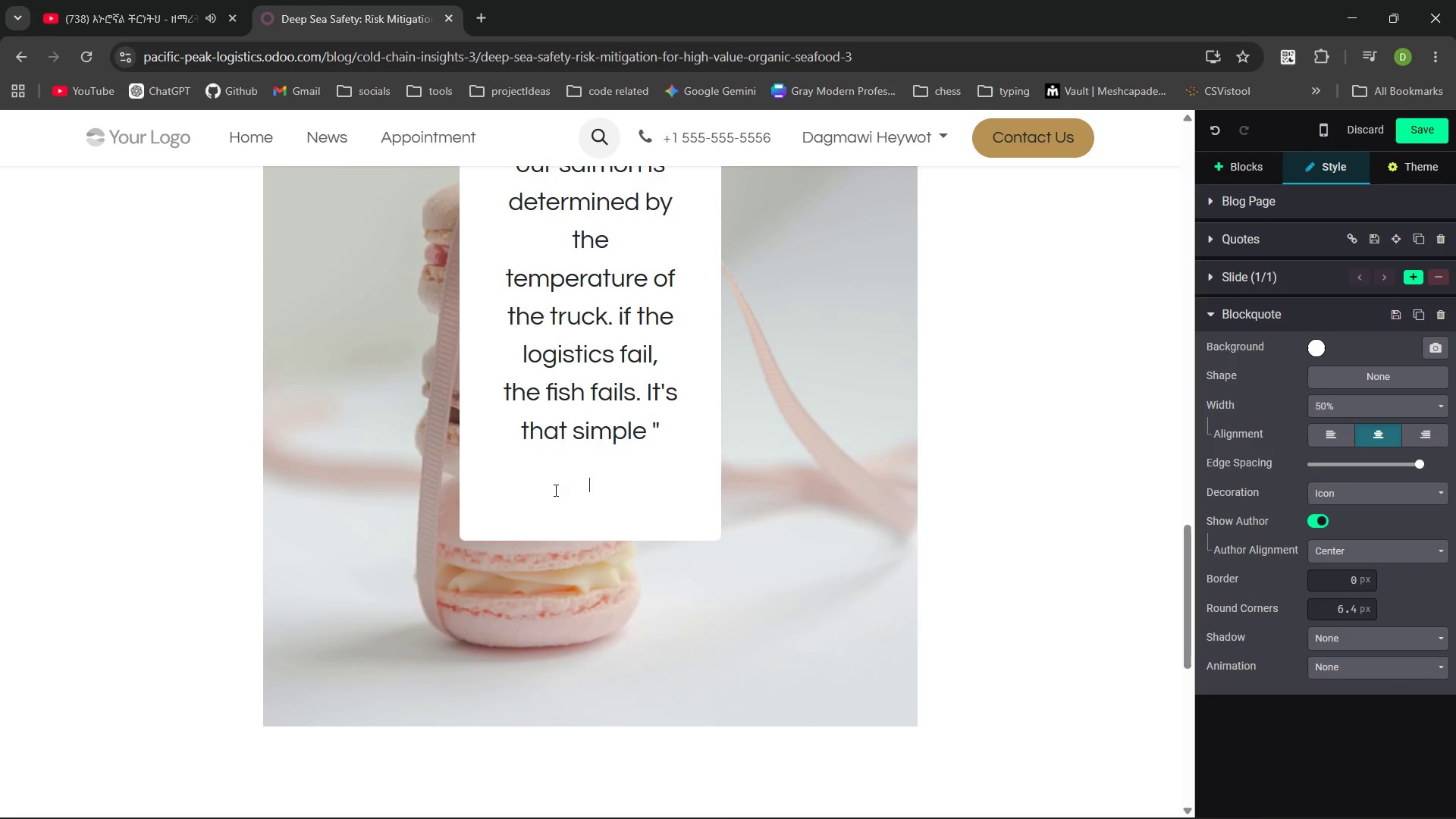 
key(Backspace)
 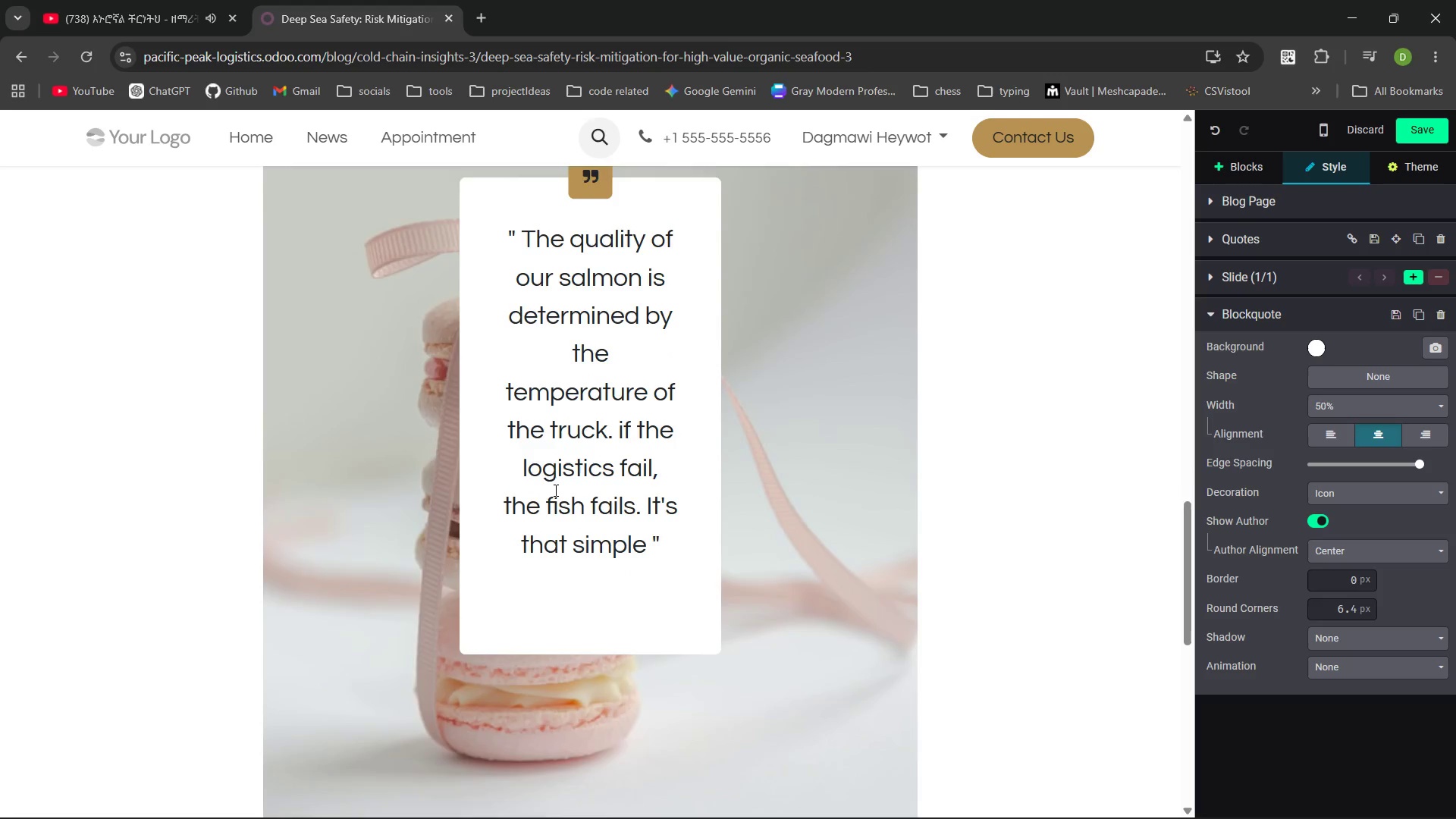 
left_click([609, 703])
 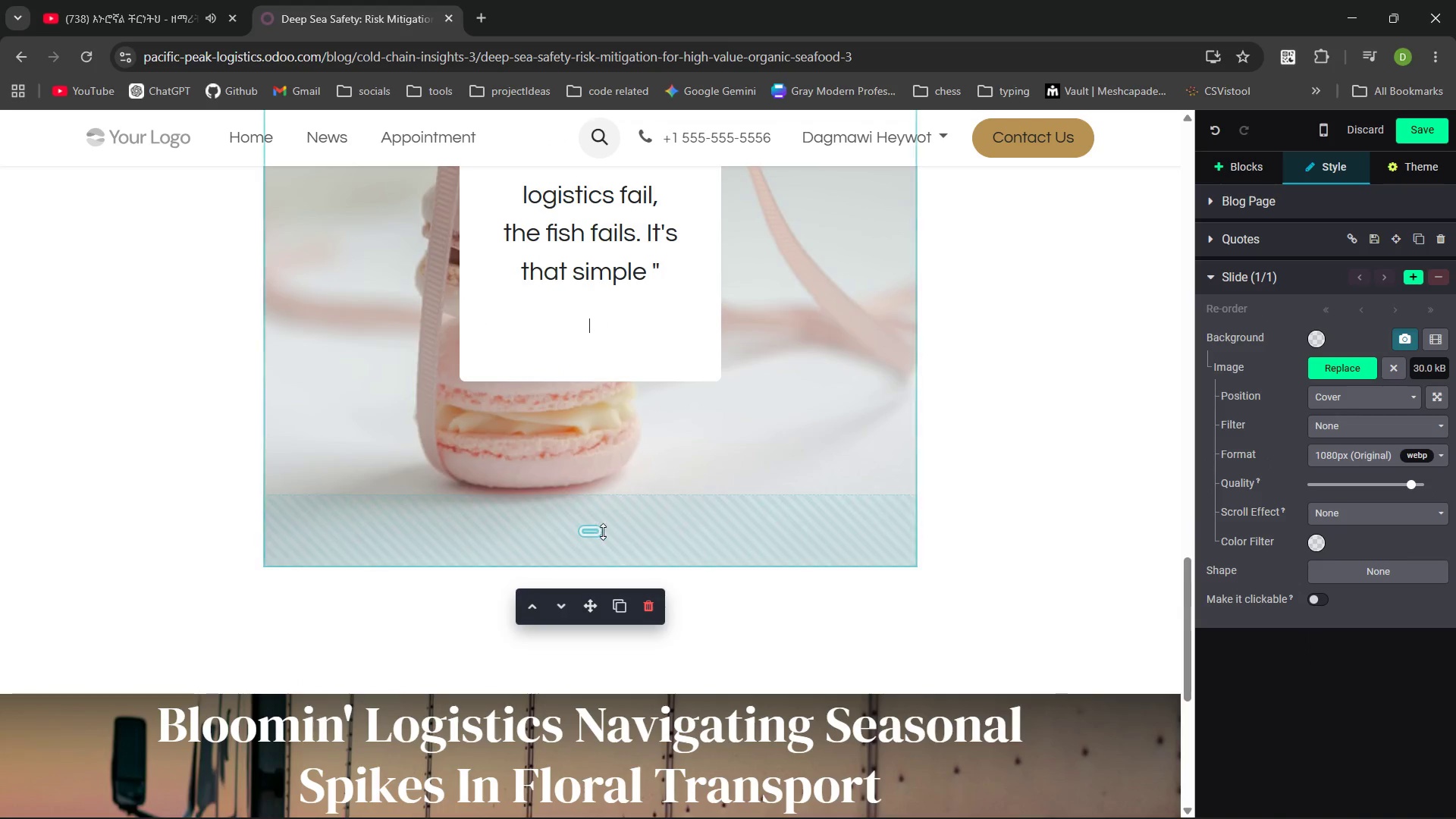 
left_click_drag(start_coordinate=[596, 536], to_coordinate=[600, 519])
 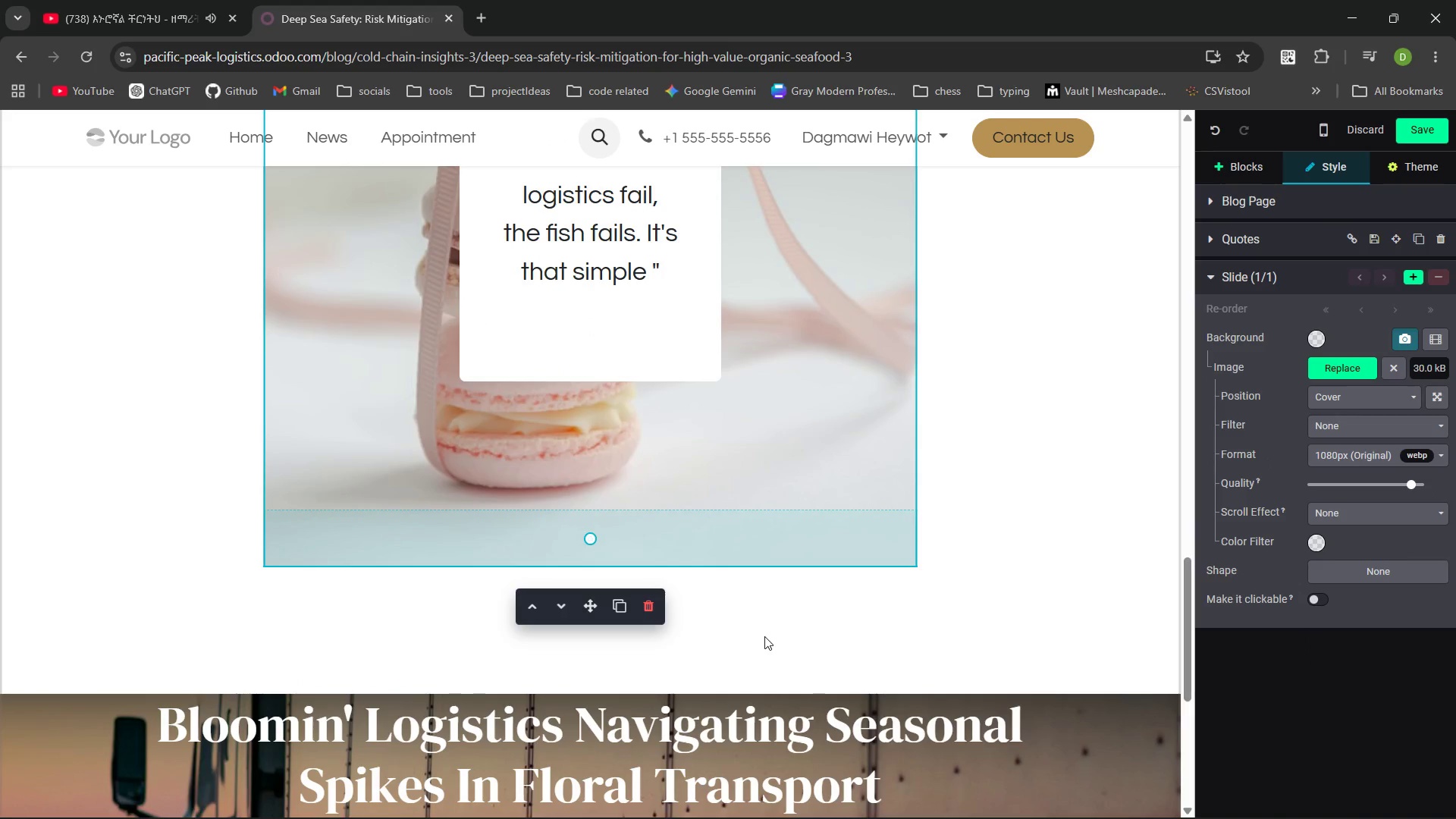 
left_click([764, 636])
 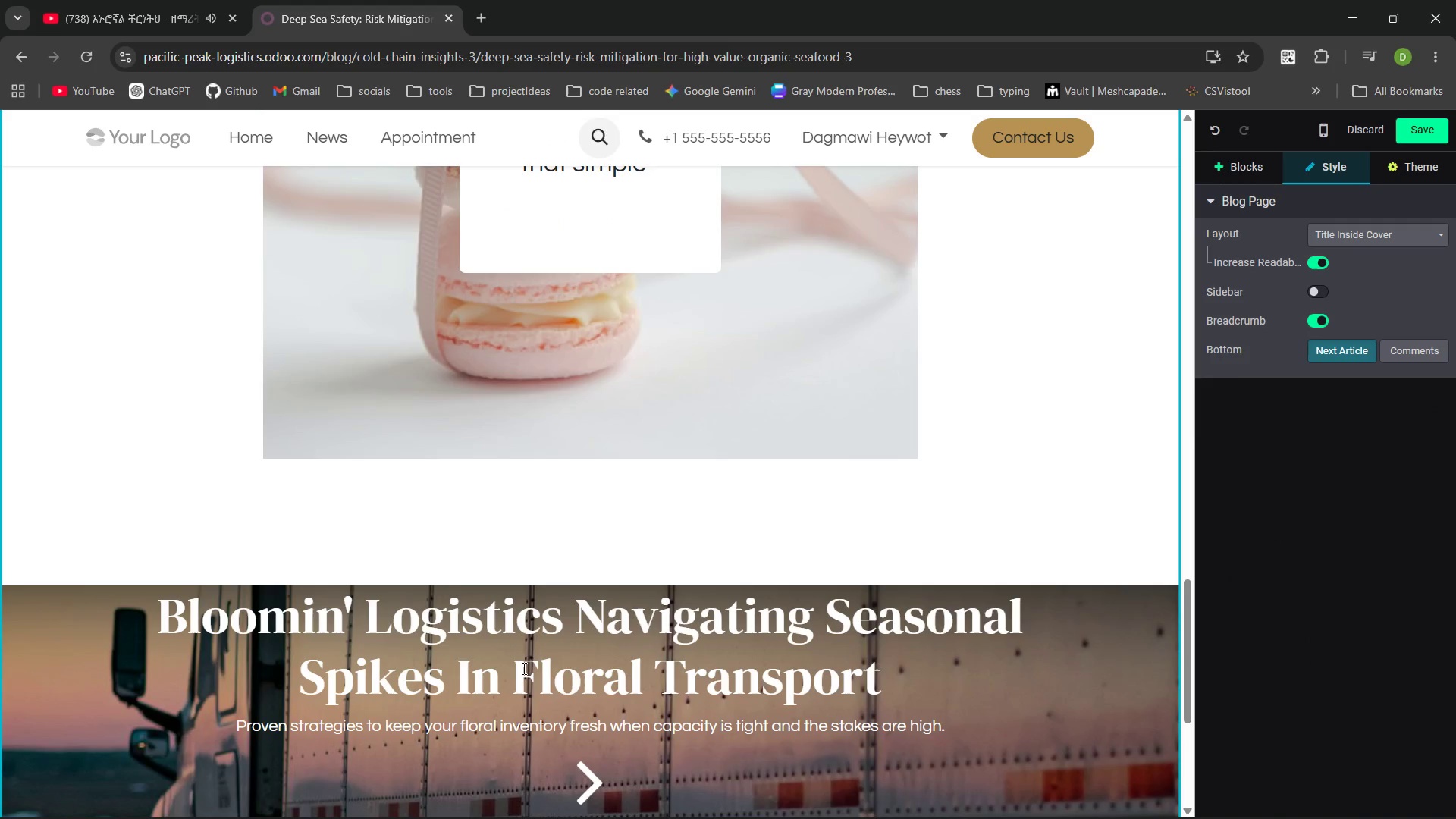 
wait(6.05)
 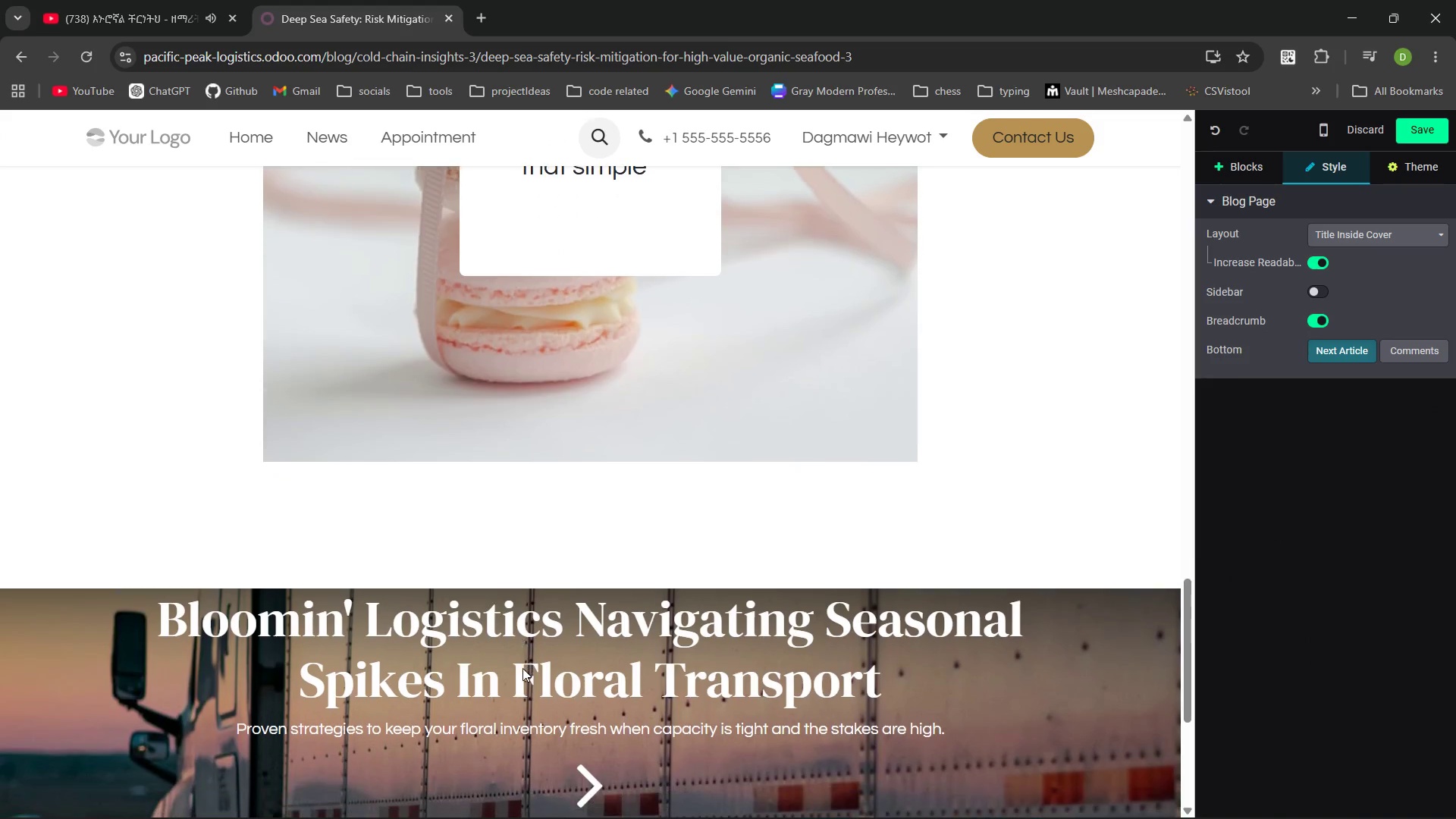 
left_click([1248, 173])
 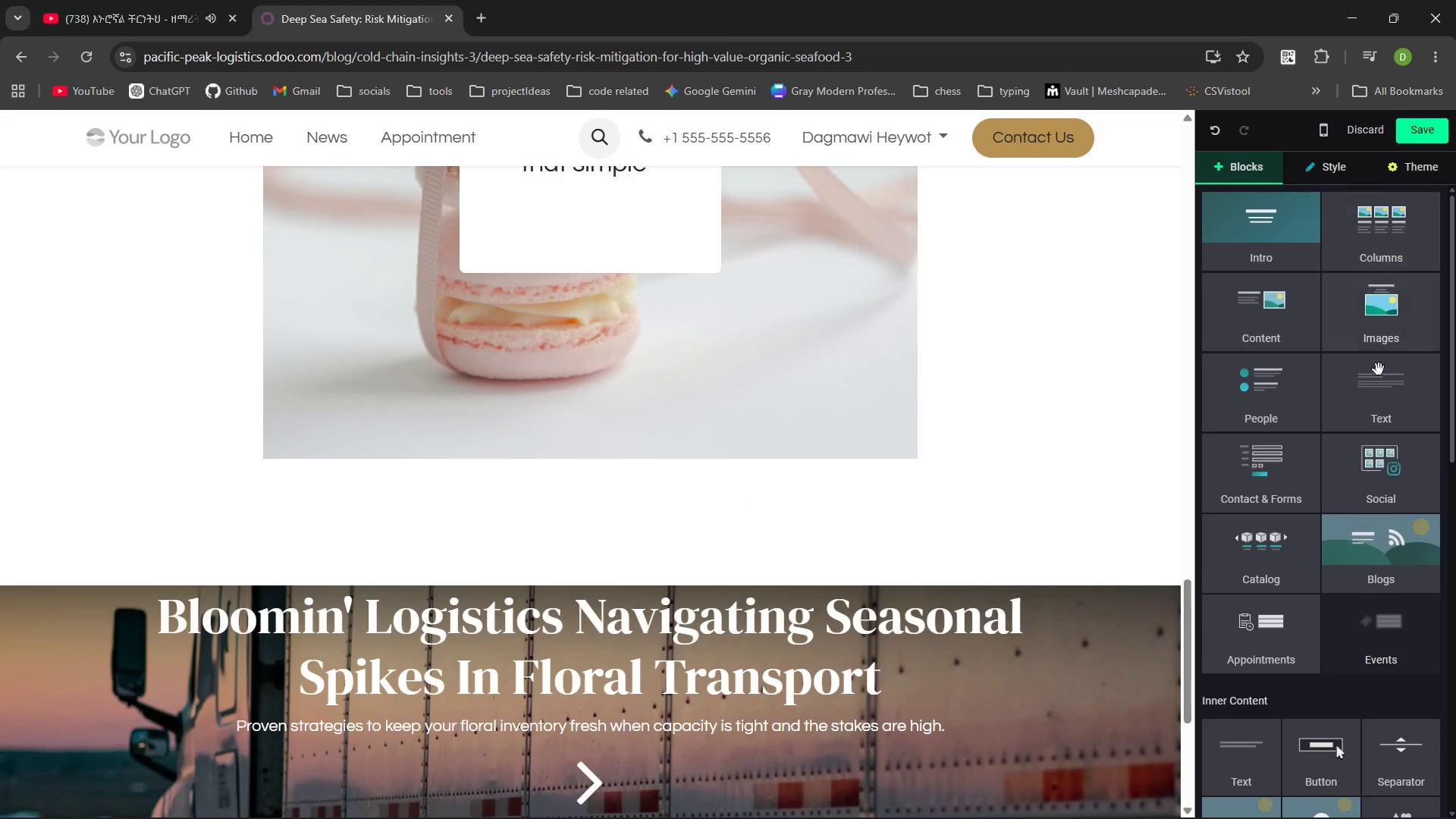 
left_click([1389, 425])
 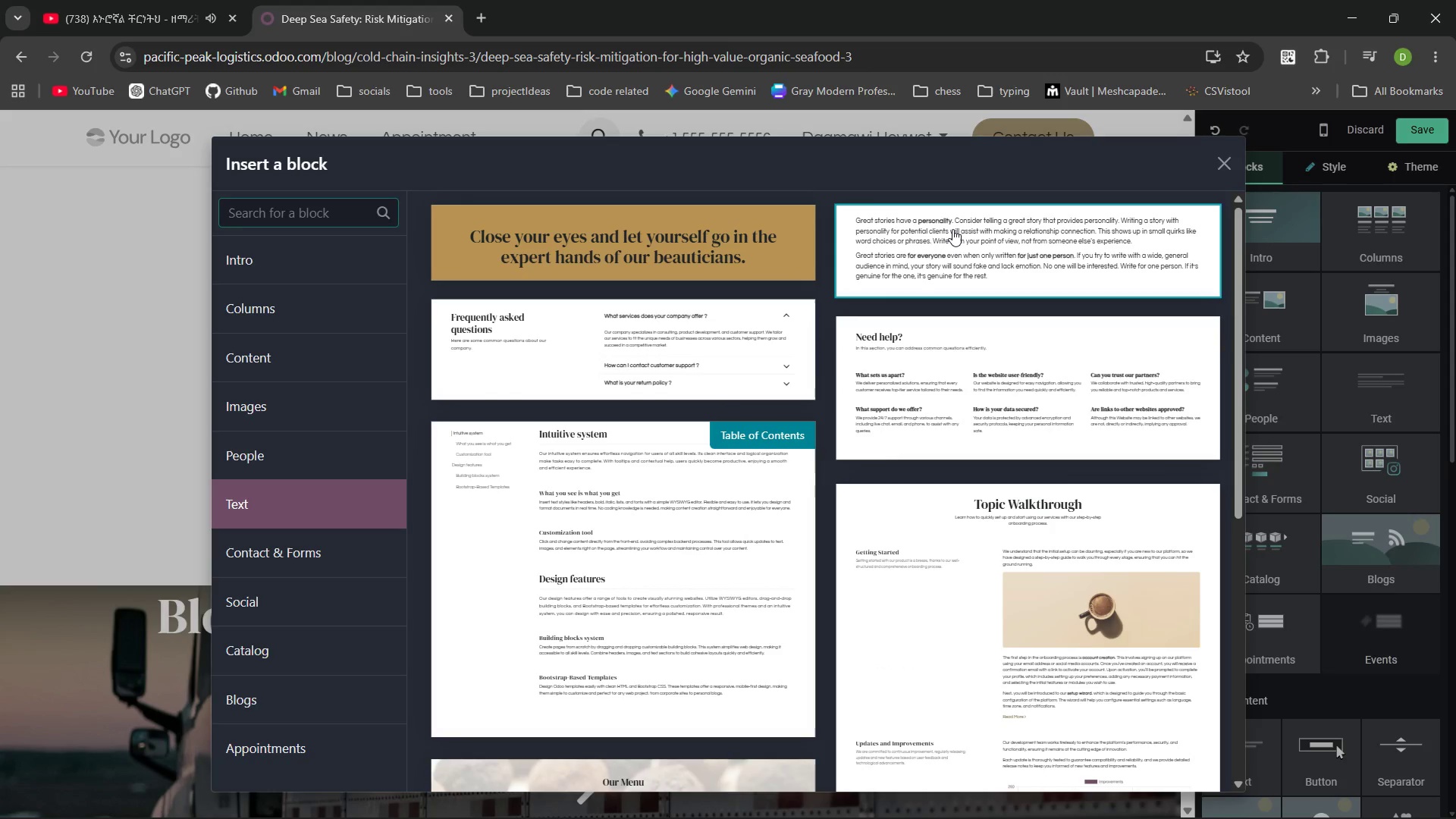 
left_click([952, 229])
 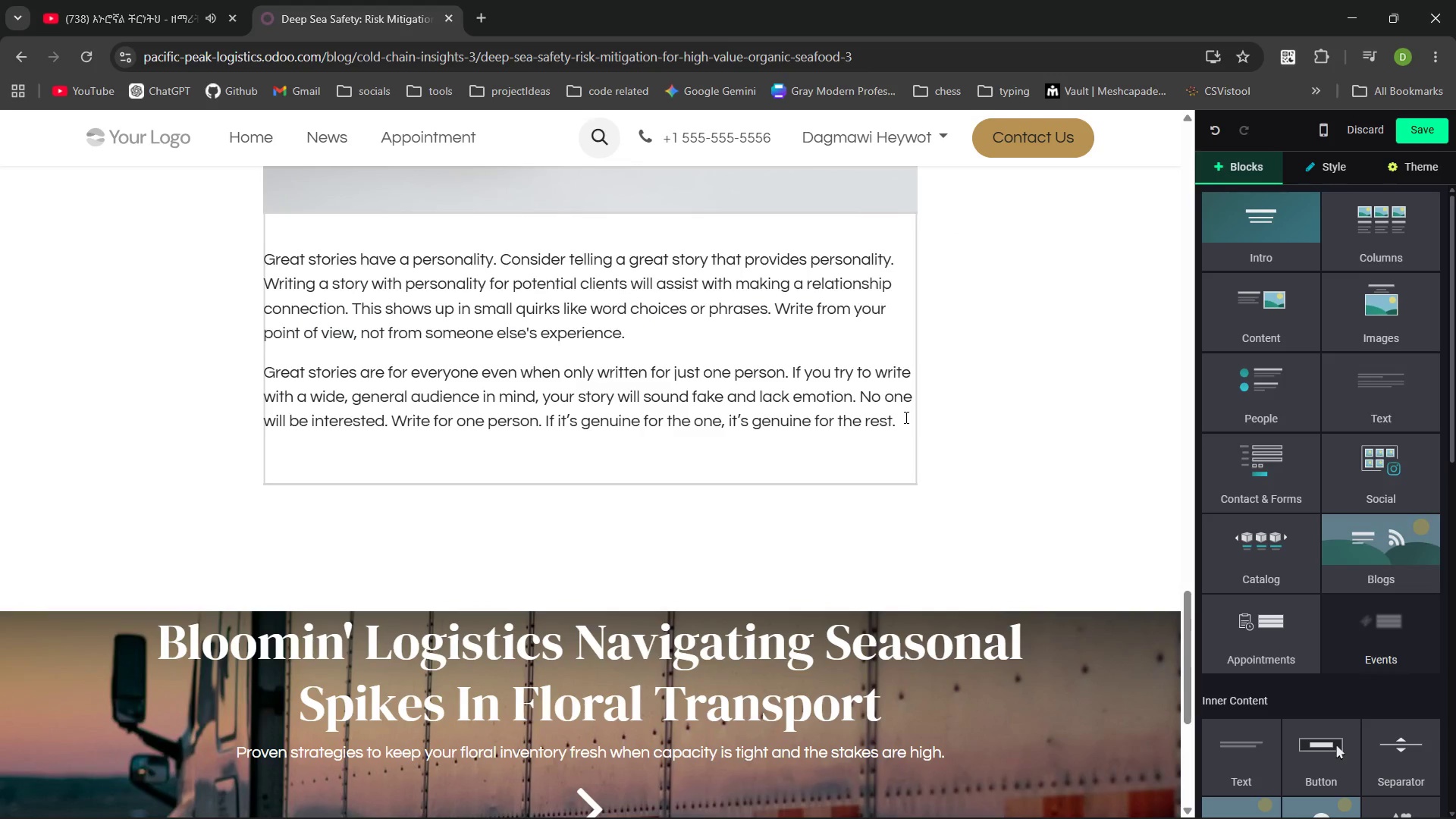 
left_click_drag(start_coordinate=[905, 417], to_coordinate=[335, 256])
 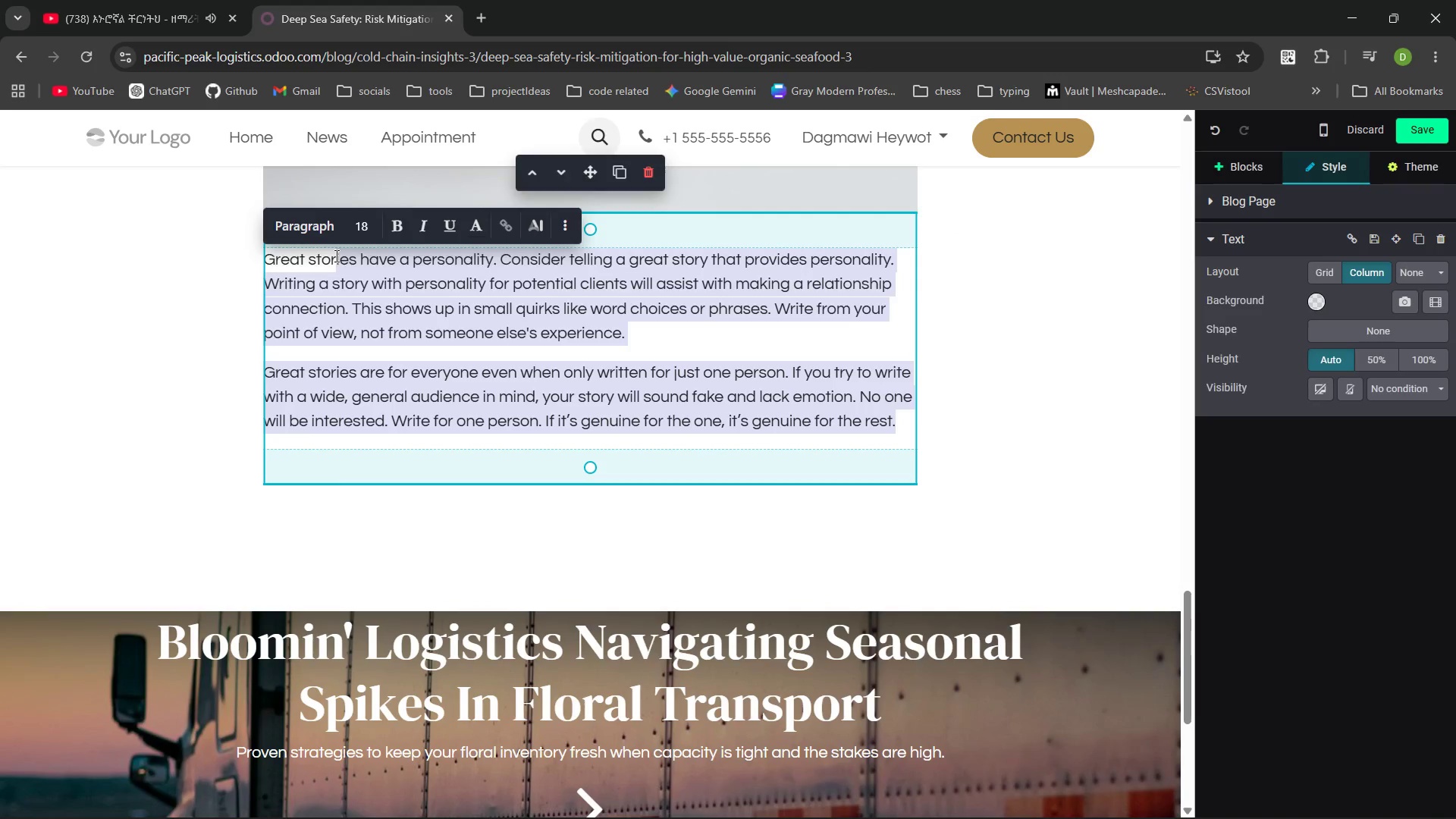 
key(Backspace)
 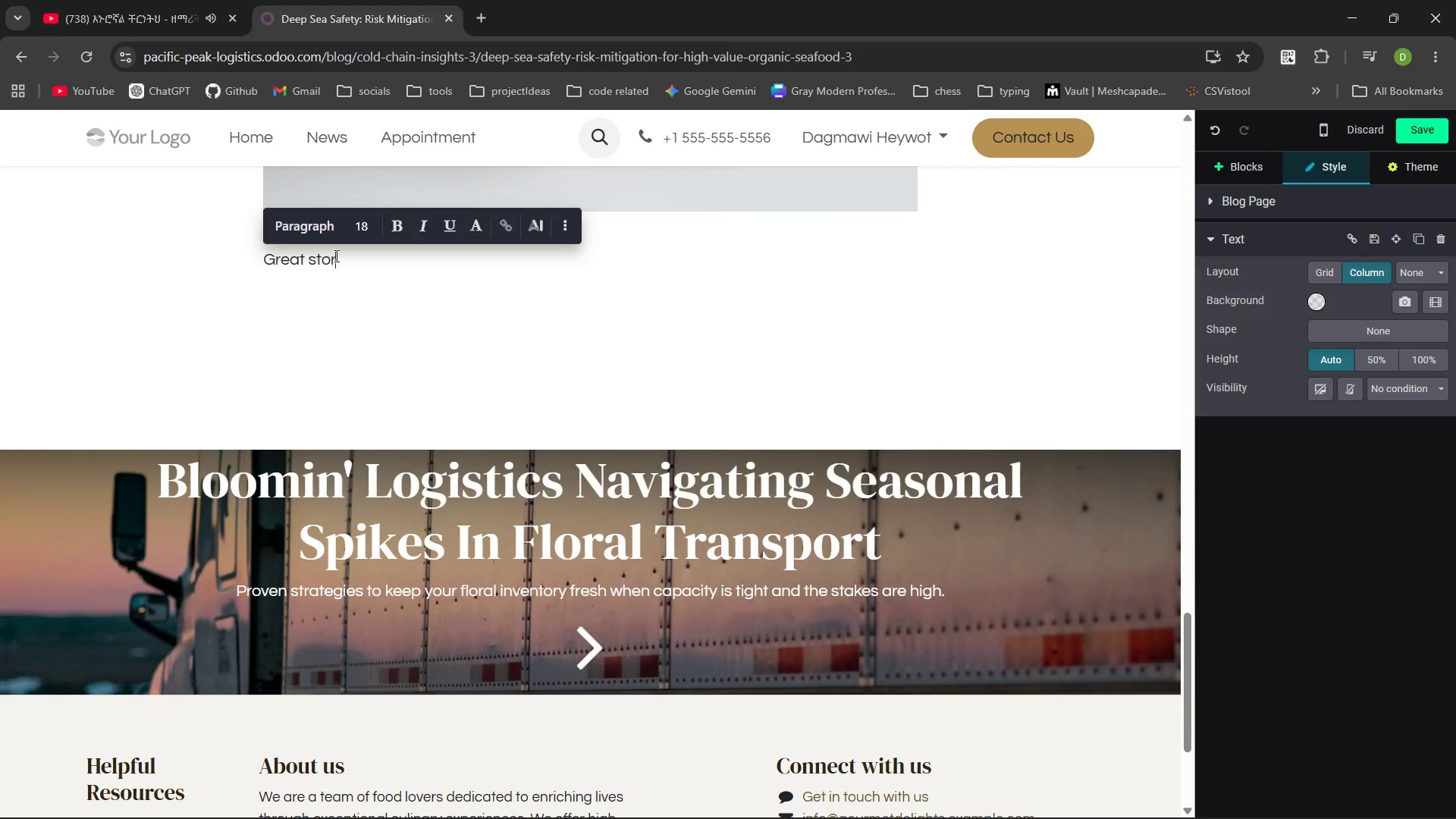 
key(Control+Backspace)
 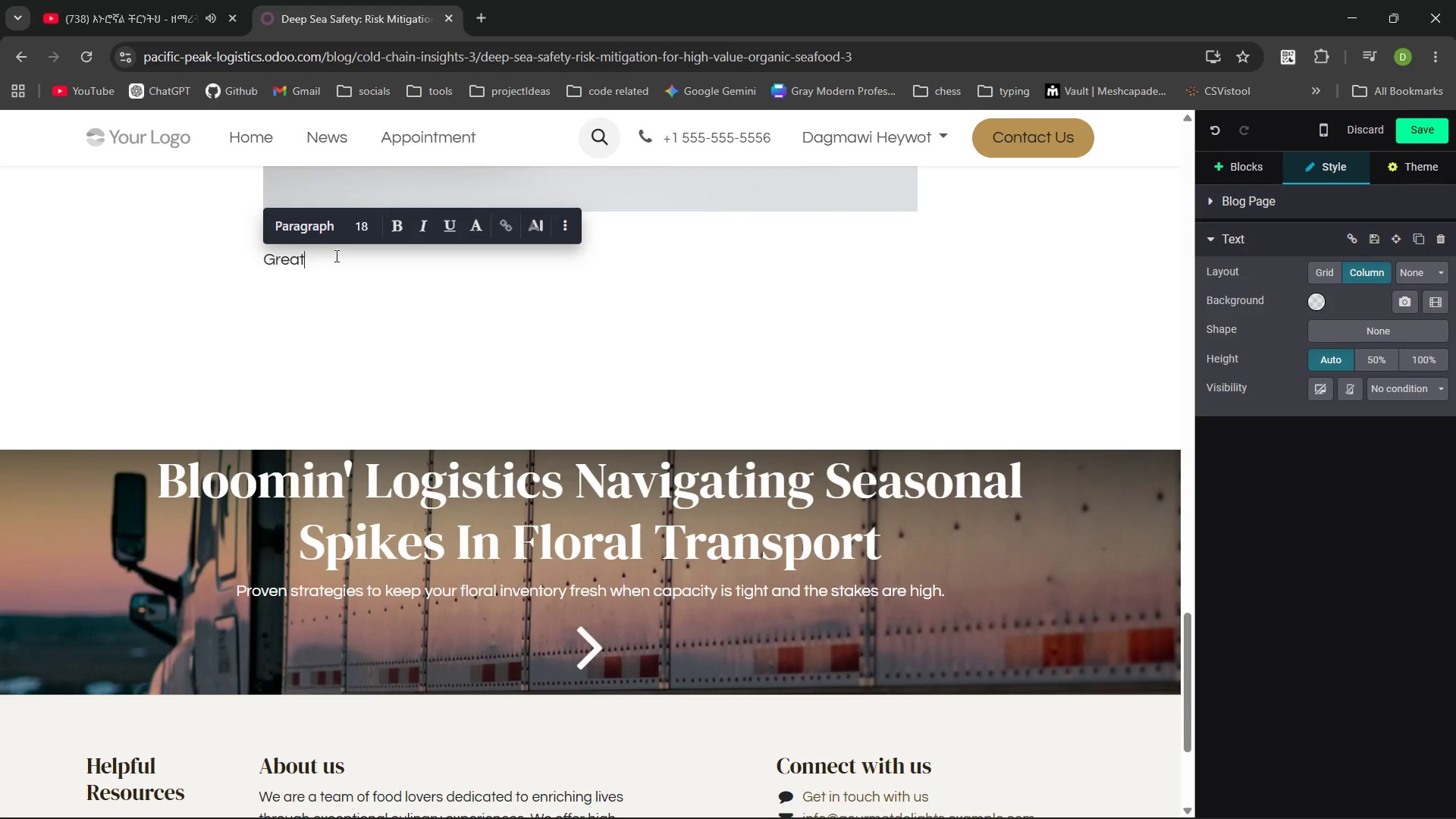 
key(Backspace)
 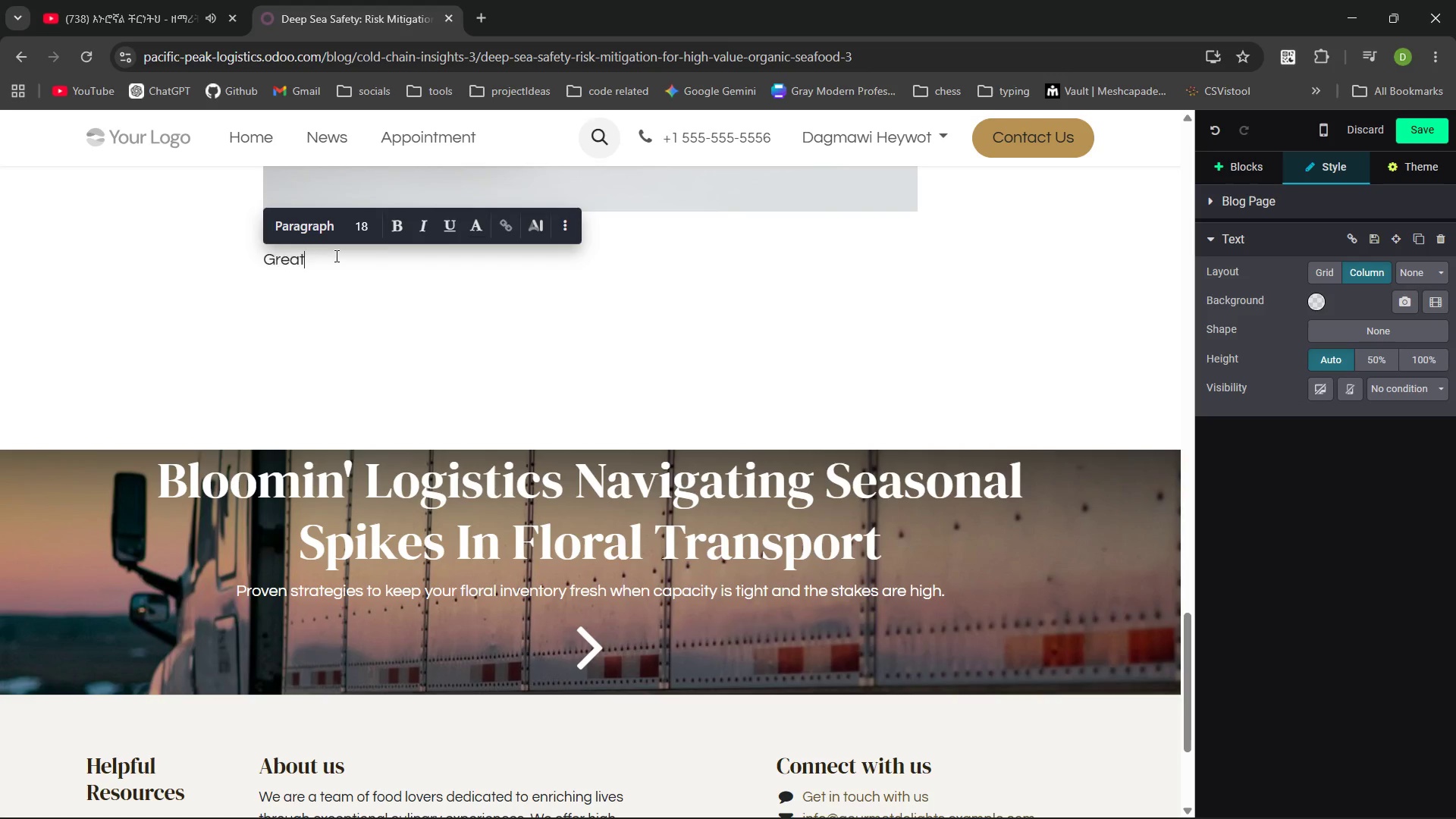 
key(Control+Backspace)
 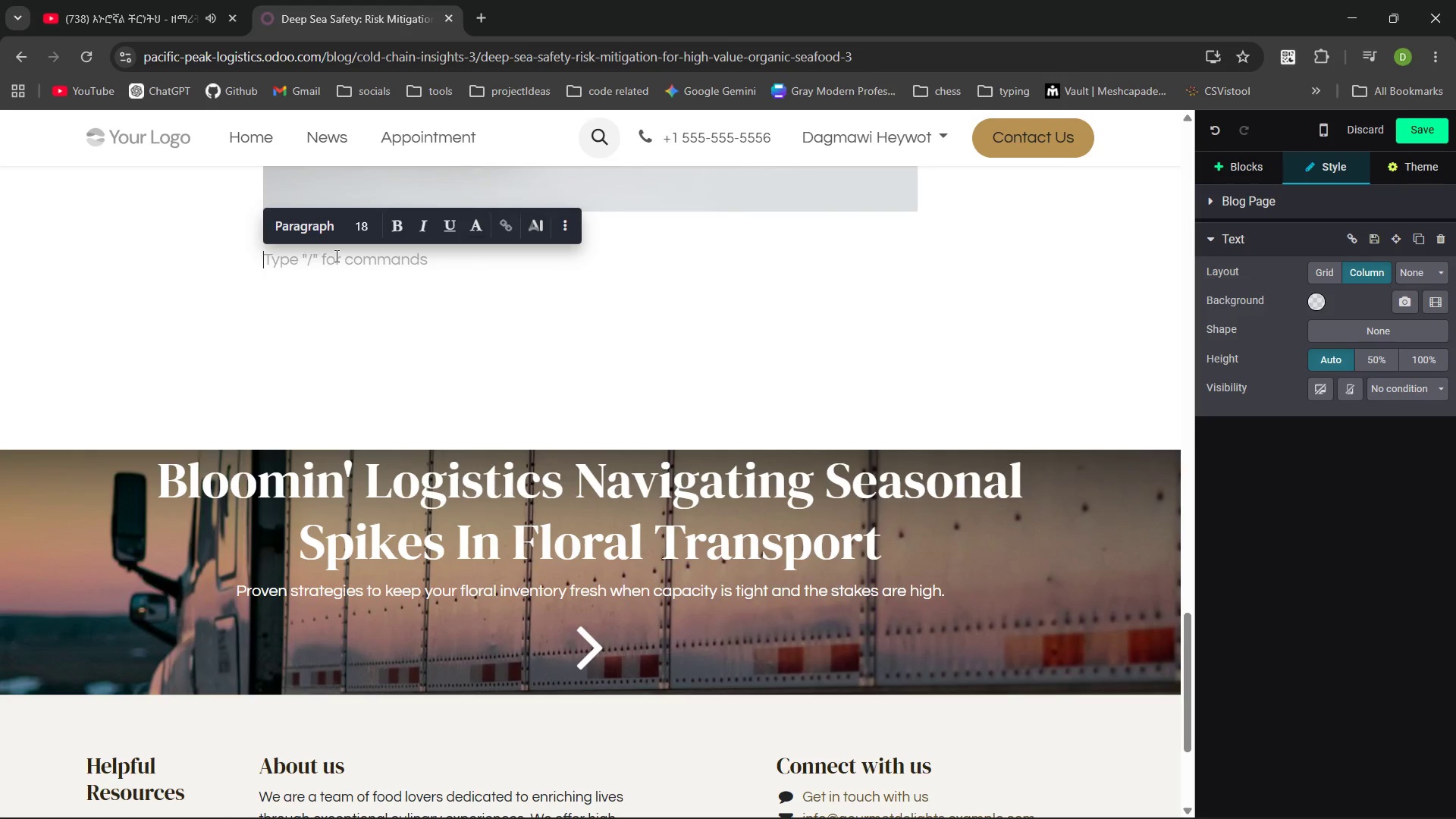 
hold_key(key=ShiftLeft, duration=0.75)
 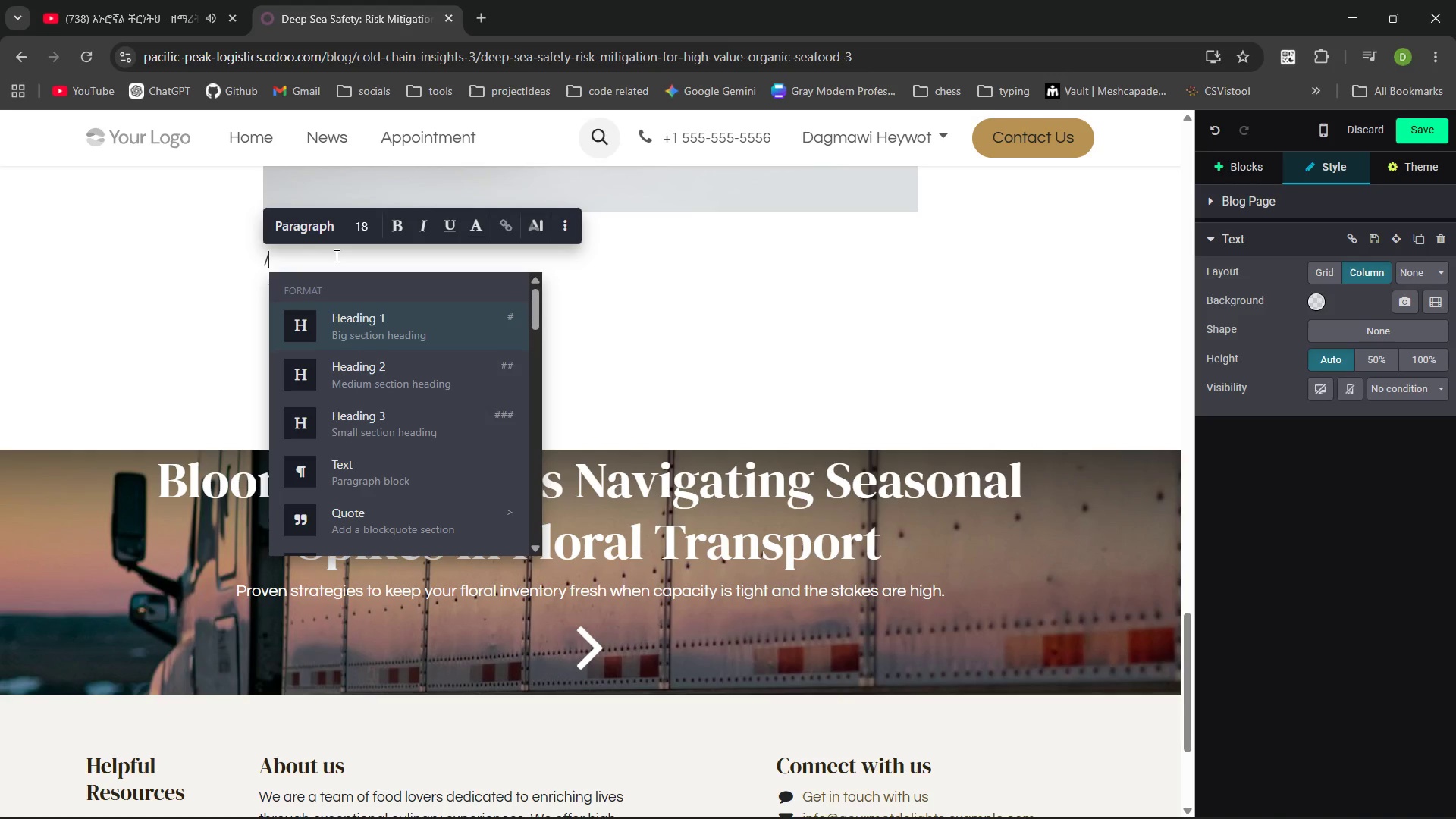 
hold_key(key=ShiftLeft, duration=1.84)
 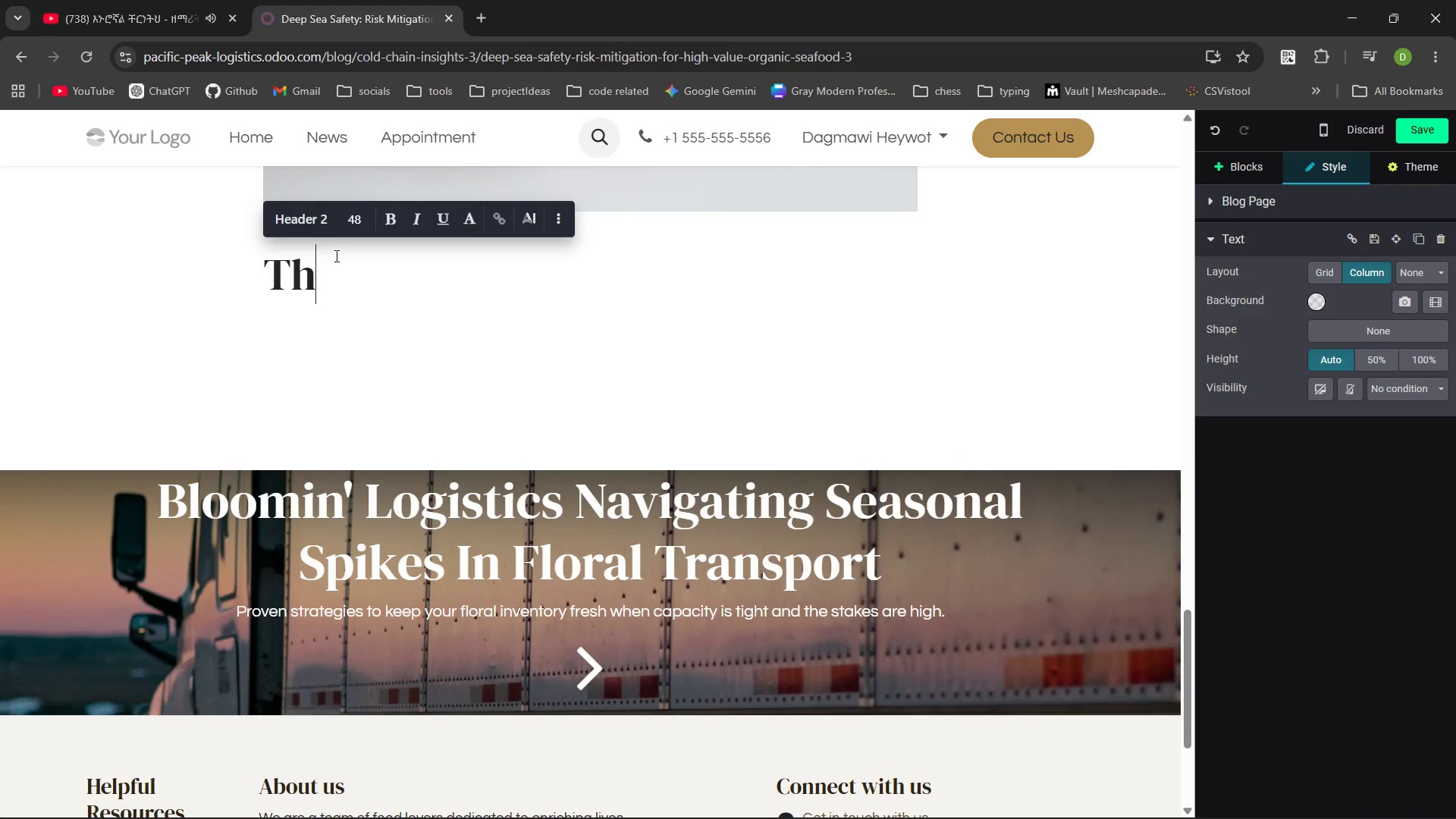 
type(/h2)
 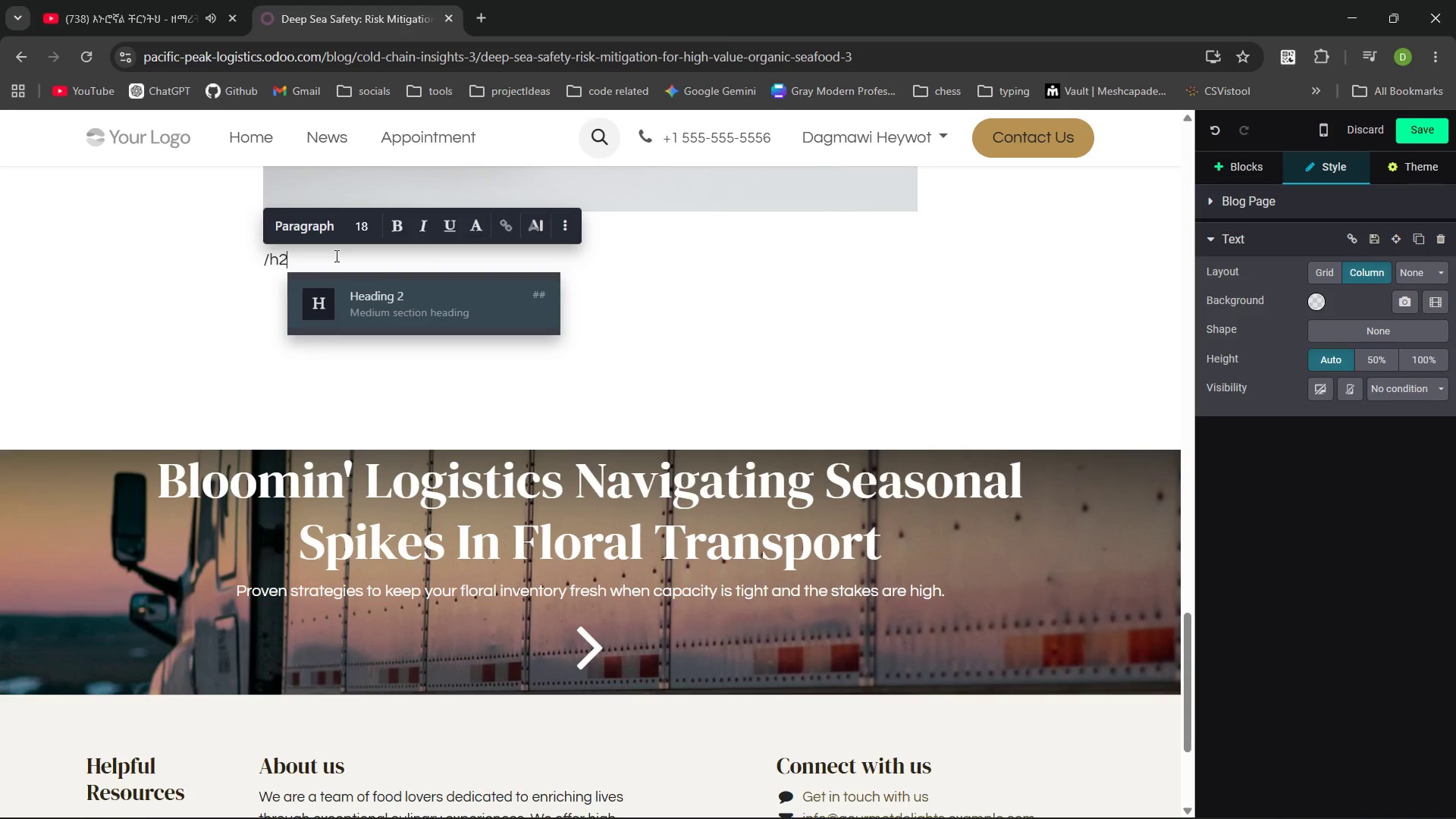 
key(Enter)
 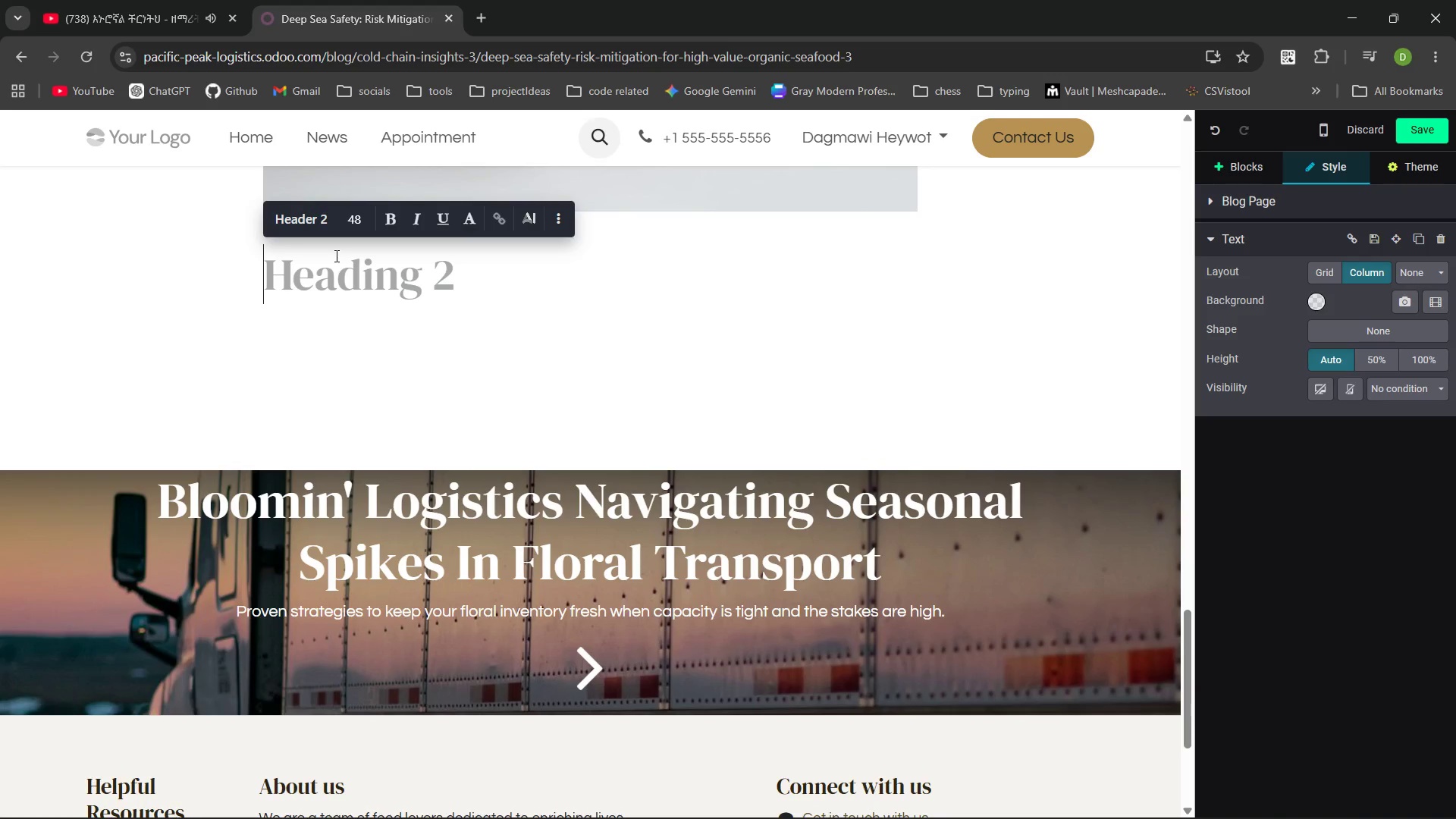 
type(The professional )
 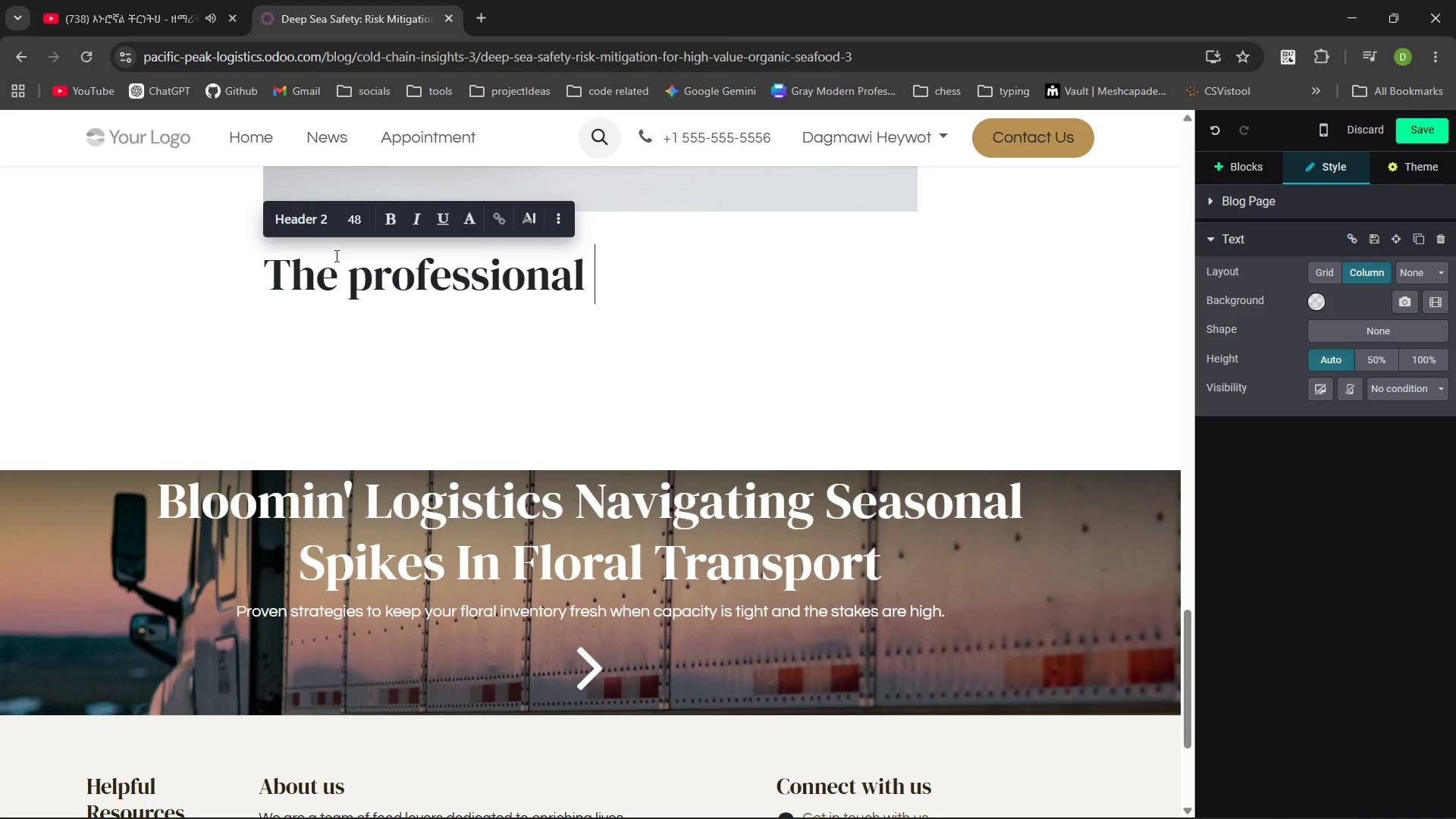 
key(Control+ArrowLeft)
 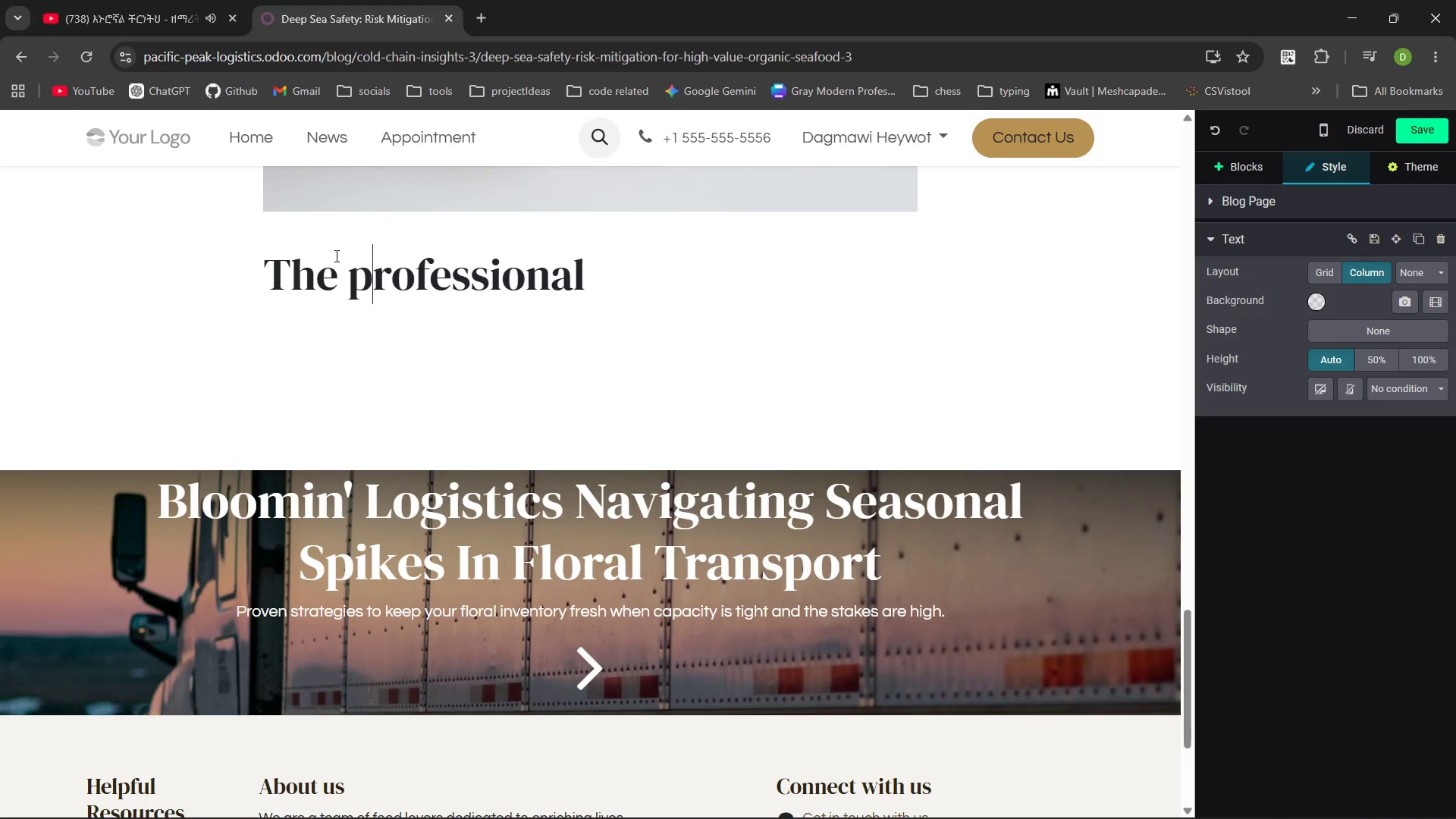 
key(ArrowRight)
 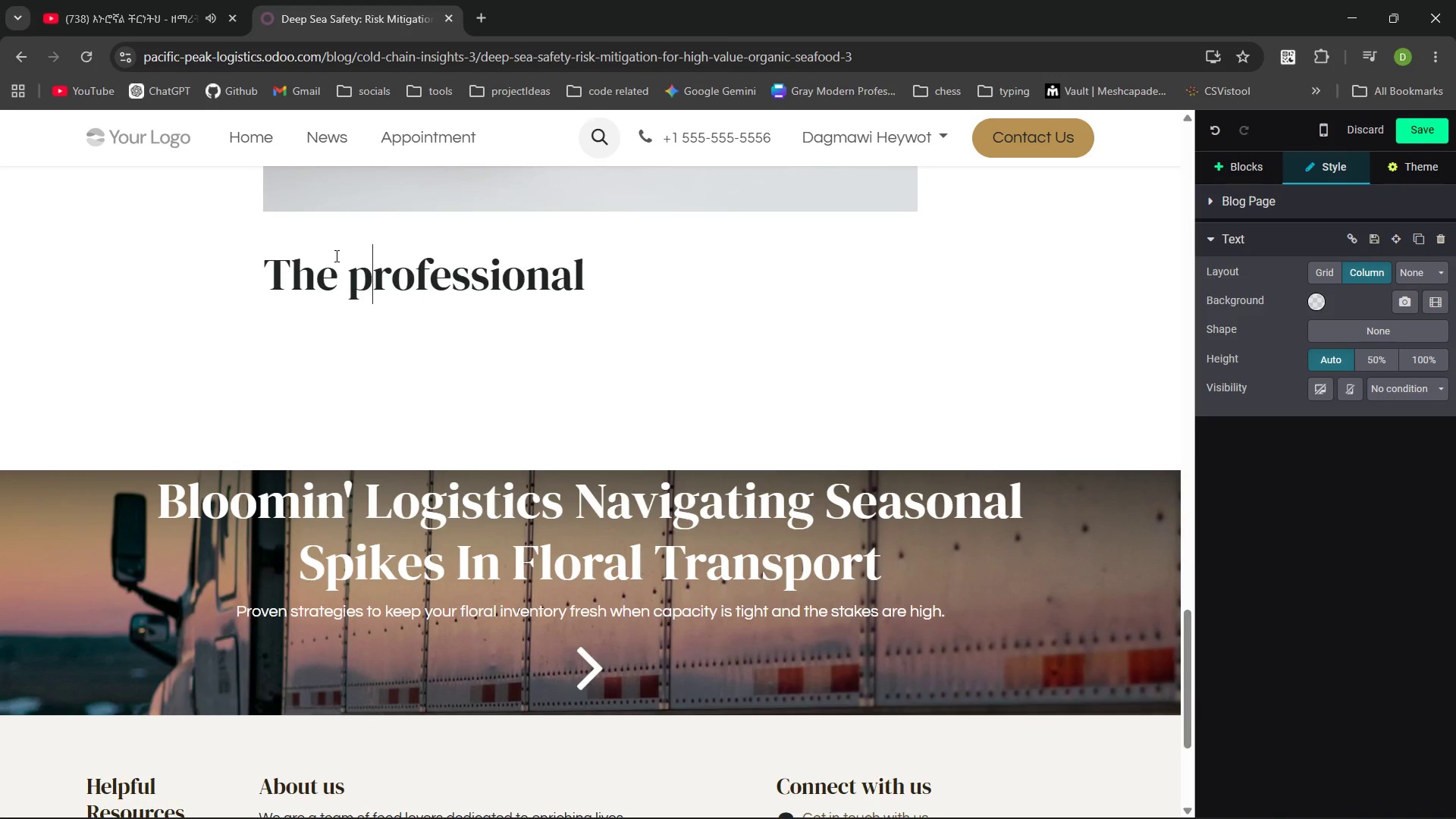 
key(Backspace)
 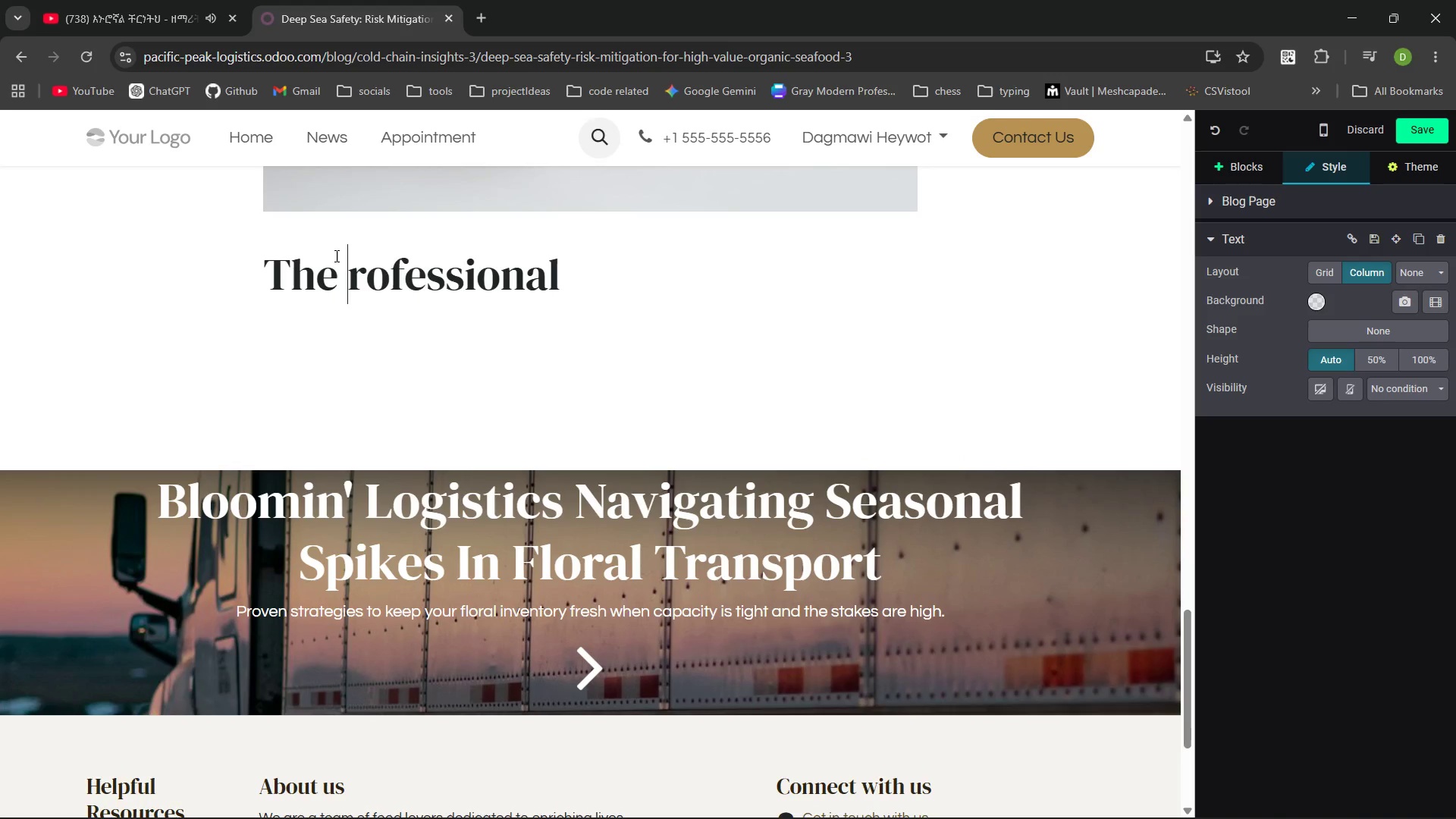 
key(Shift+ShiftLeft)
 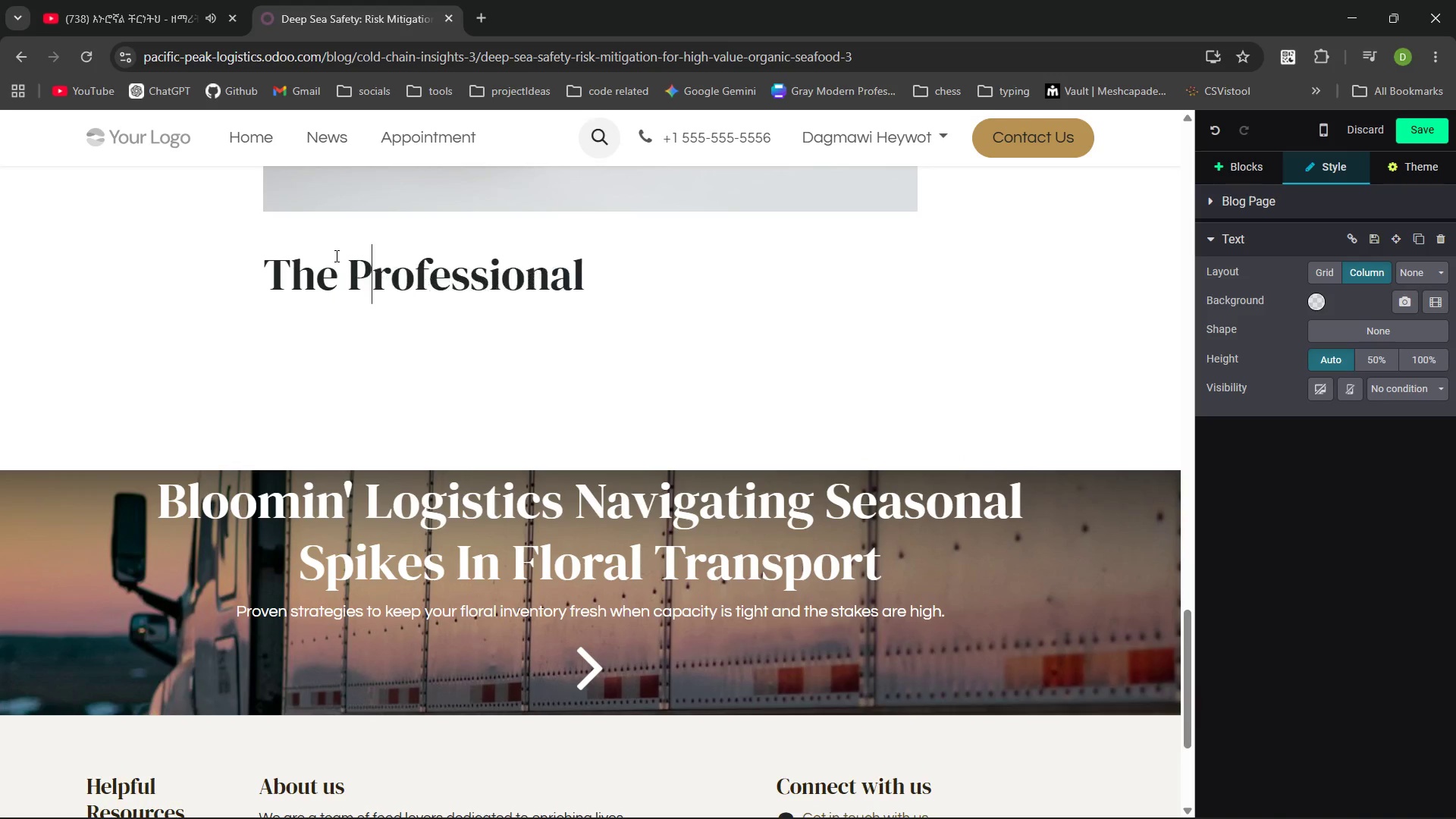 
key(Shift+P)
 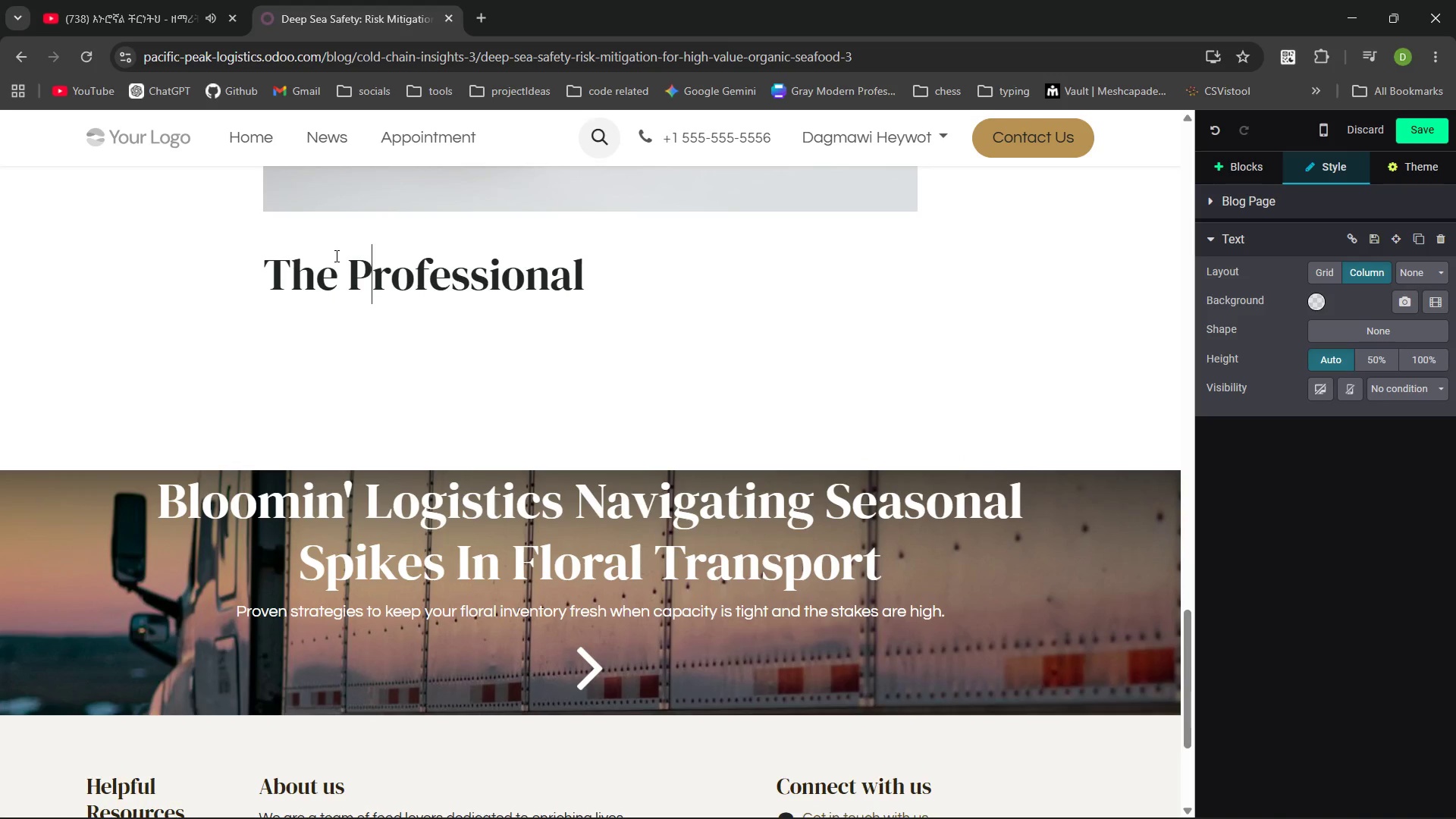 
key(Control+ArrowRight)
 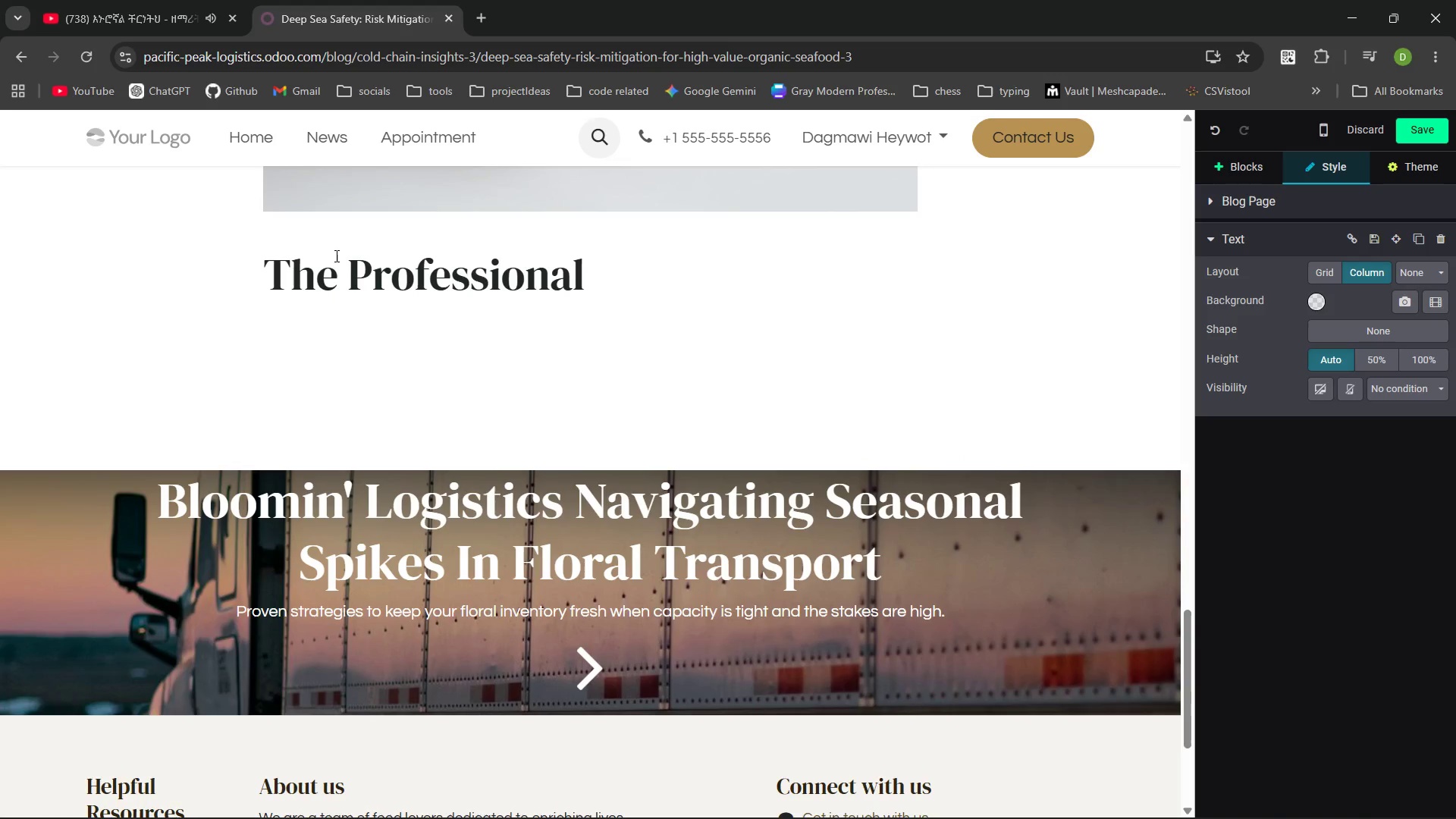 
type( Broker Advantag)
 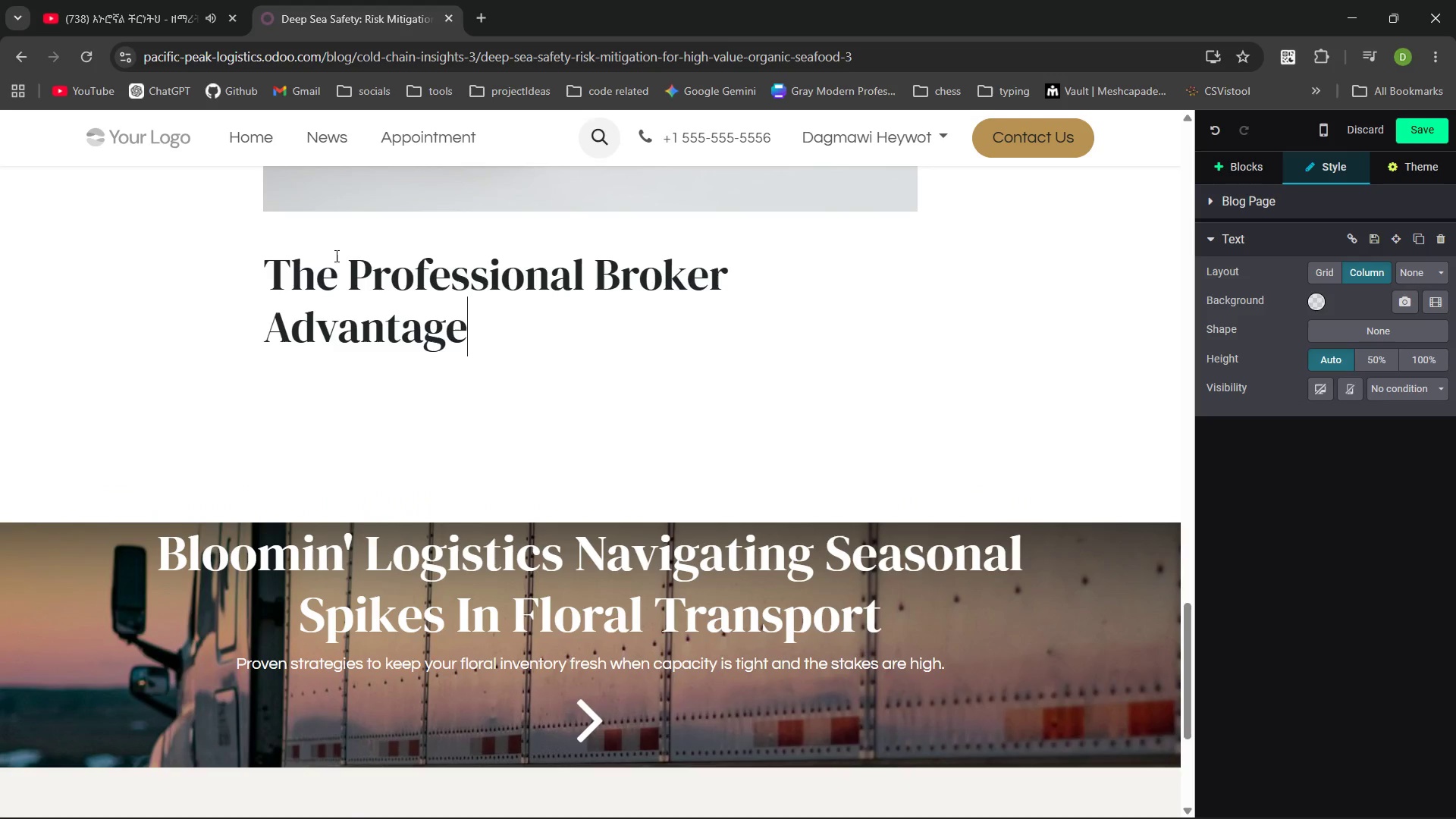 
key(Enter)
 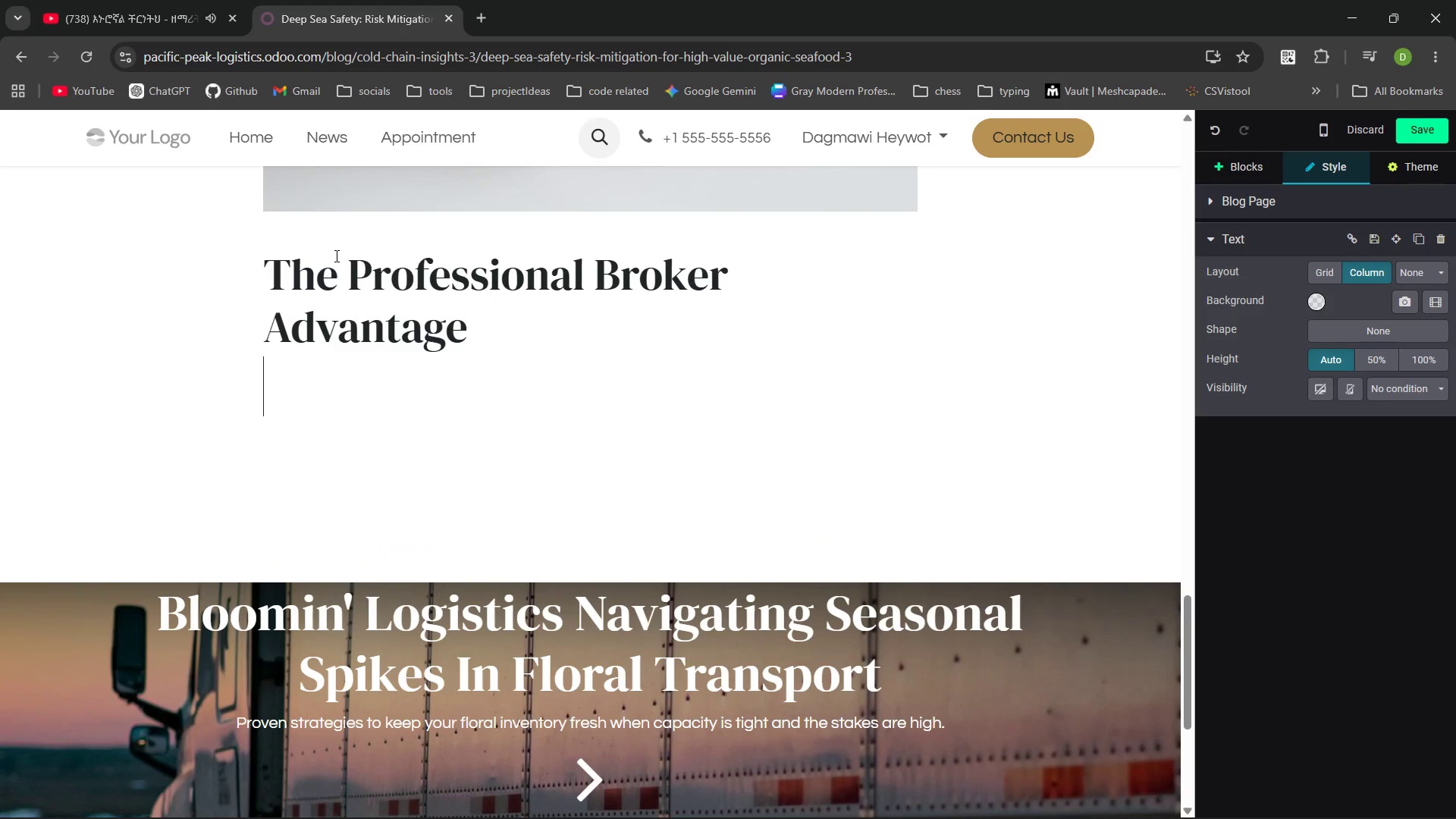 
key(Backspace)
 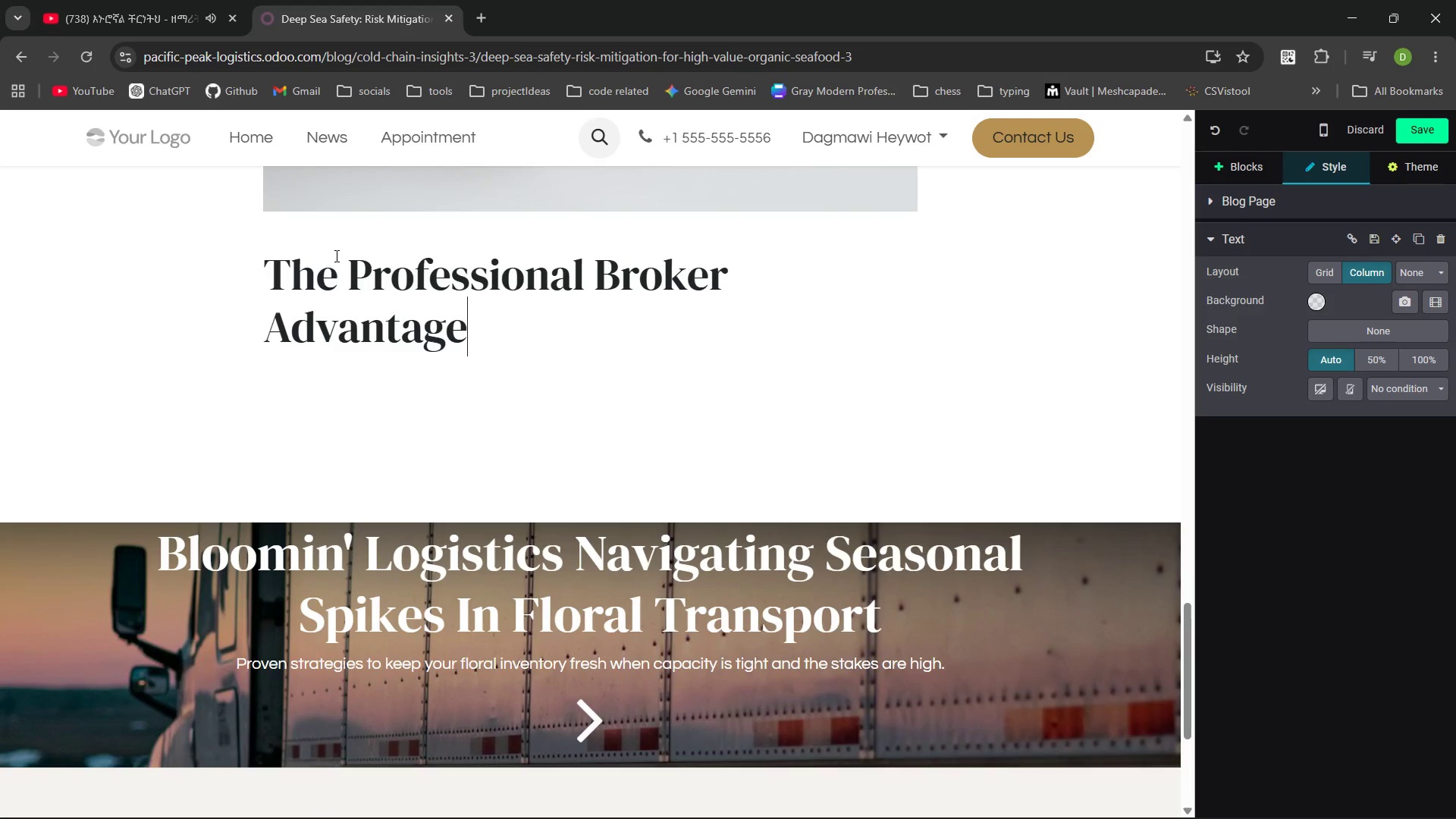 
key(Enter)
 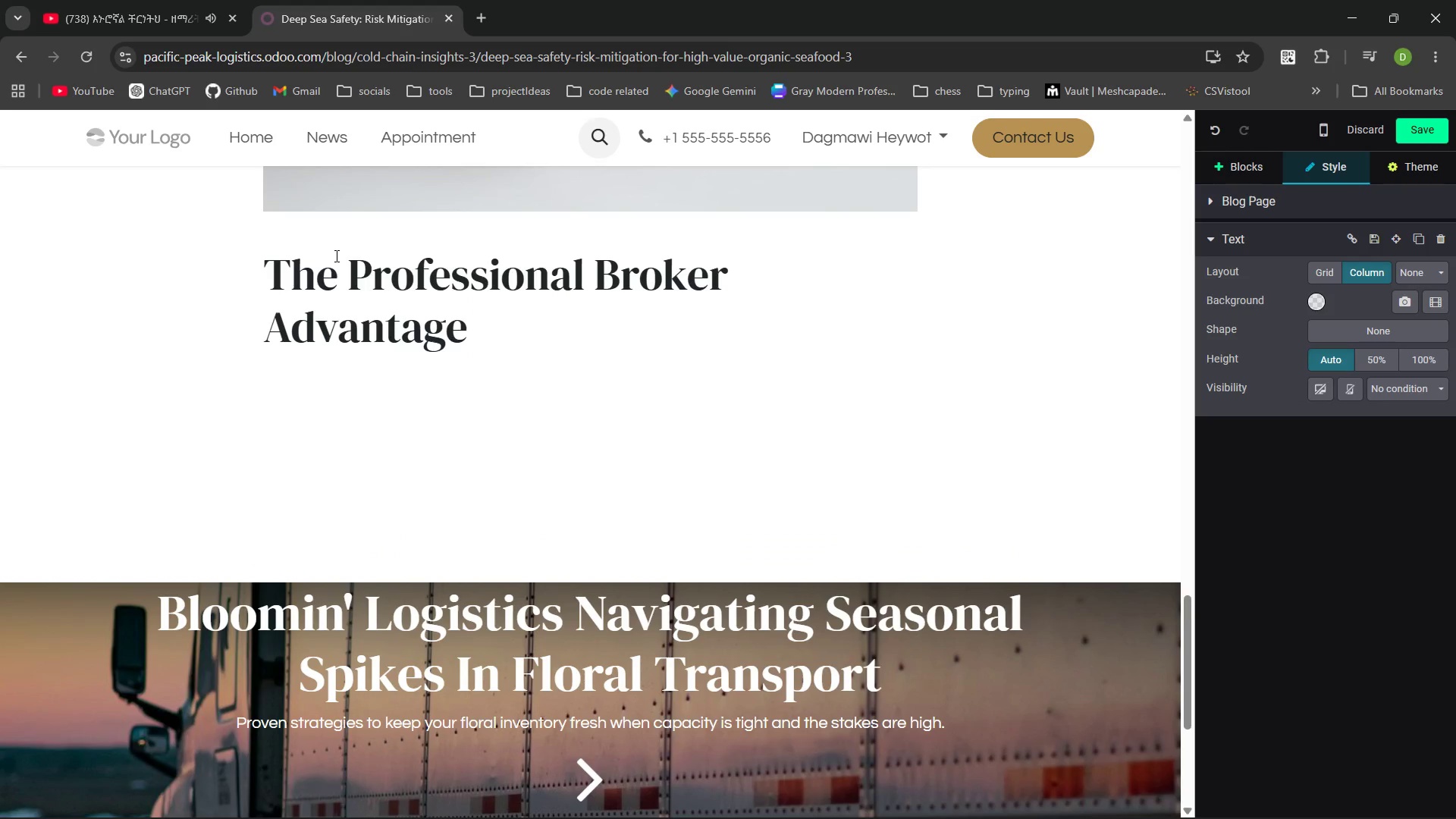 
type(/pa)
 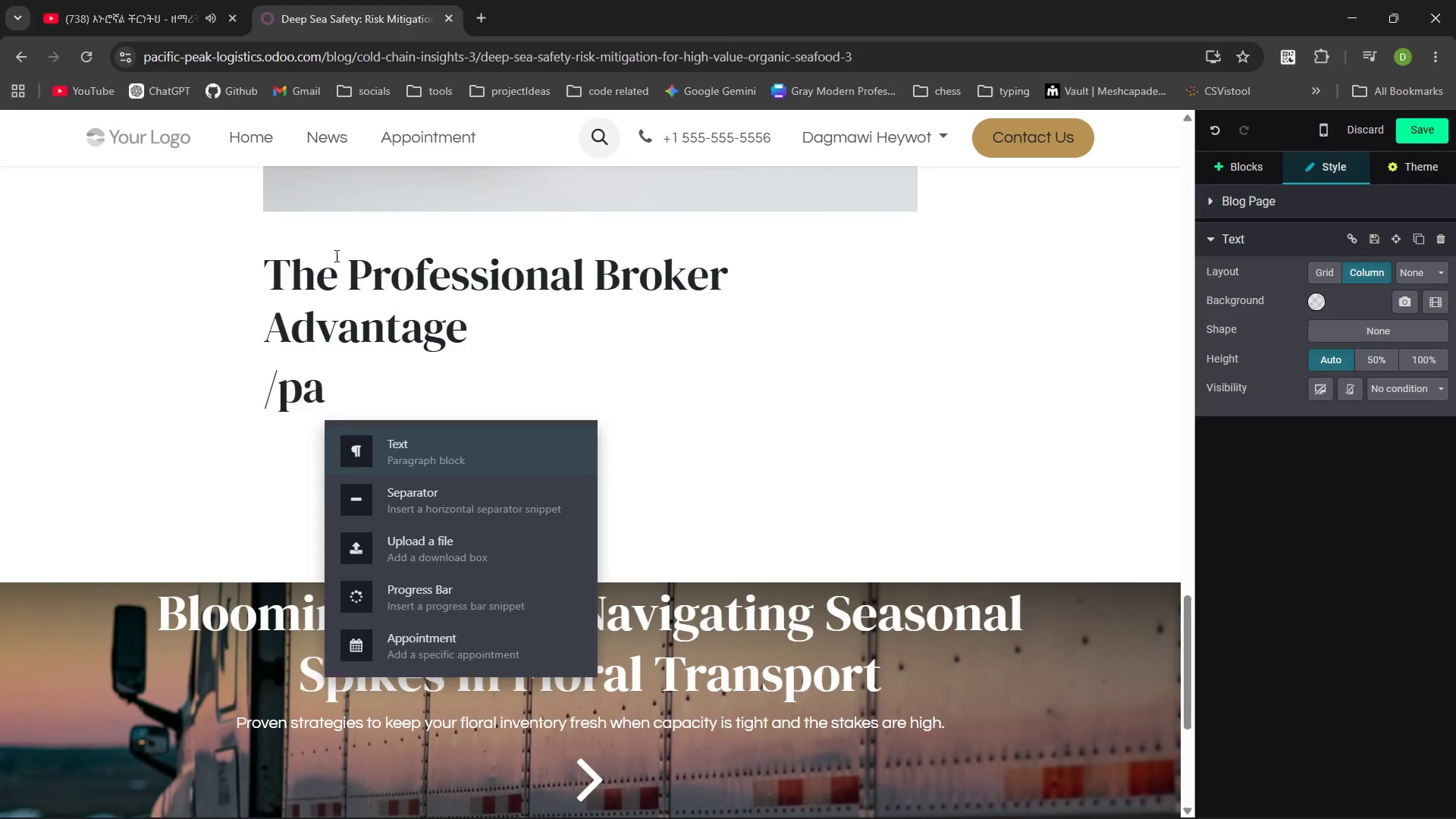 
key(Enter)
 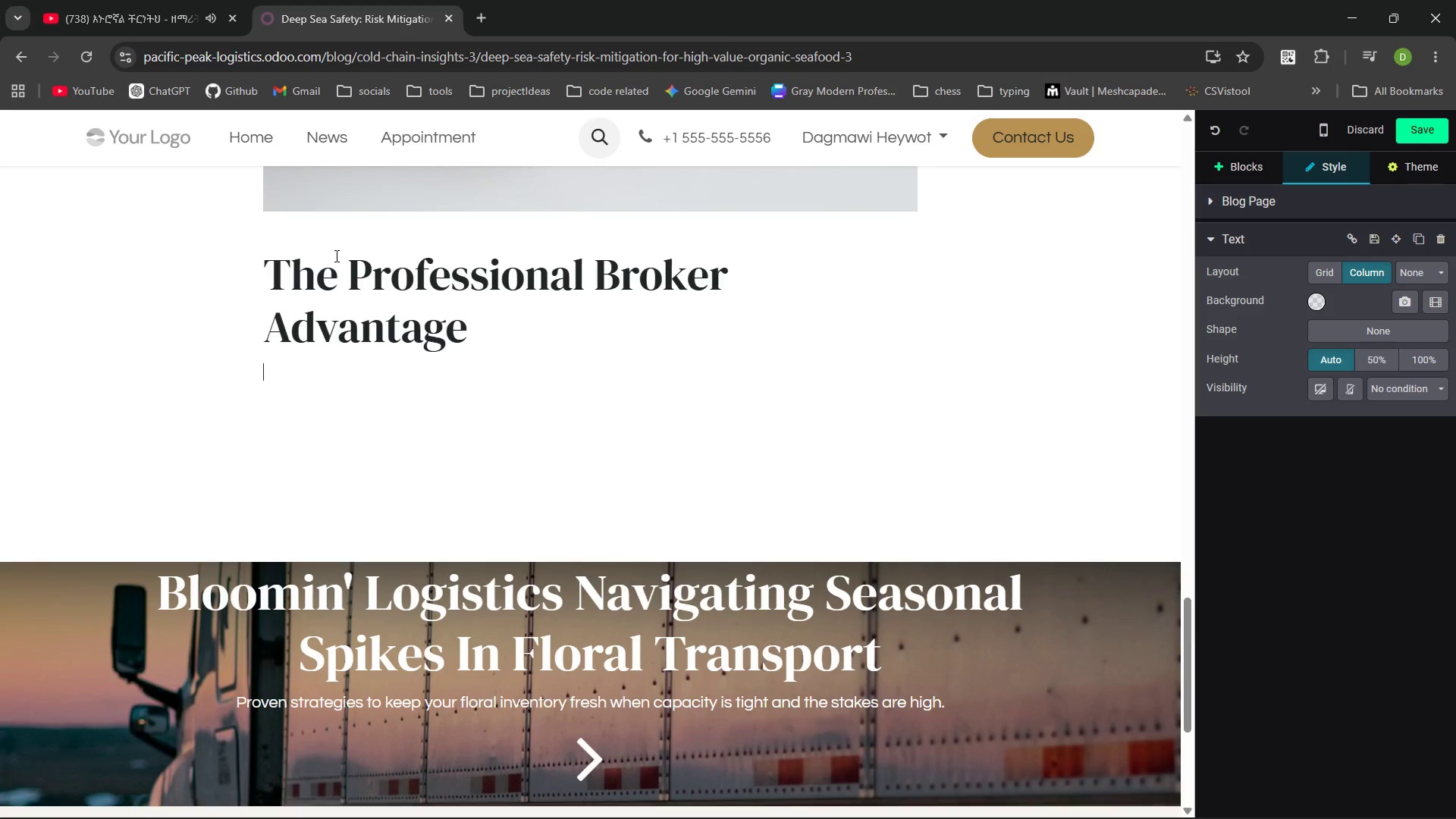 
type(many sea)
 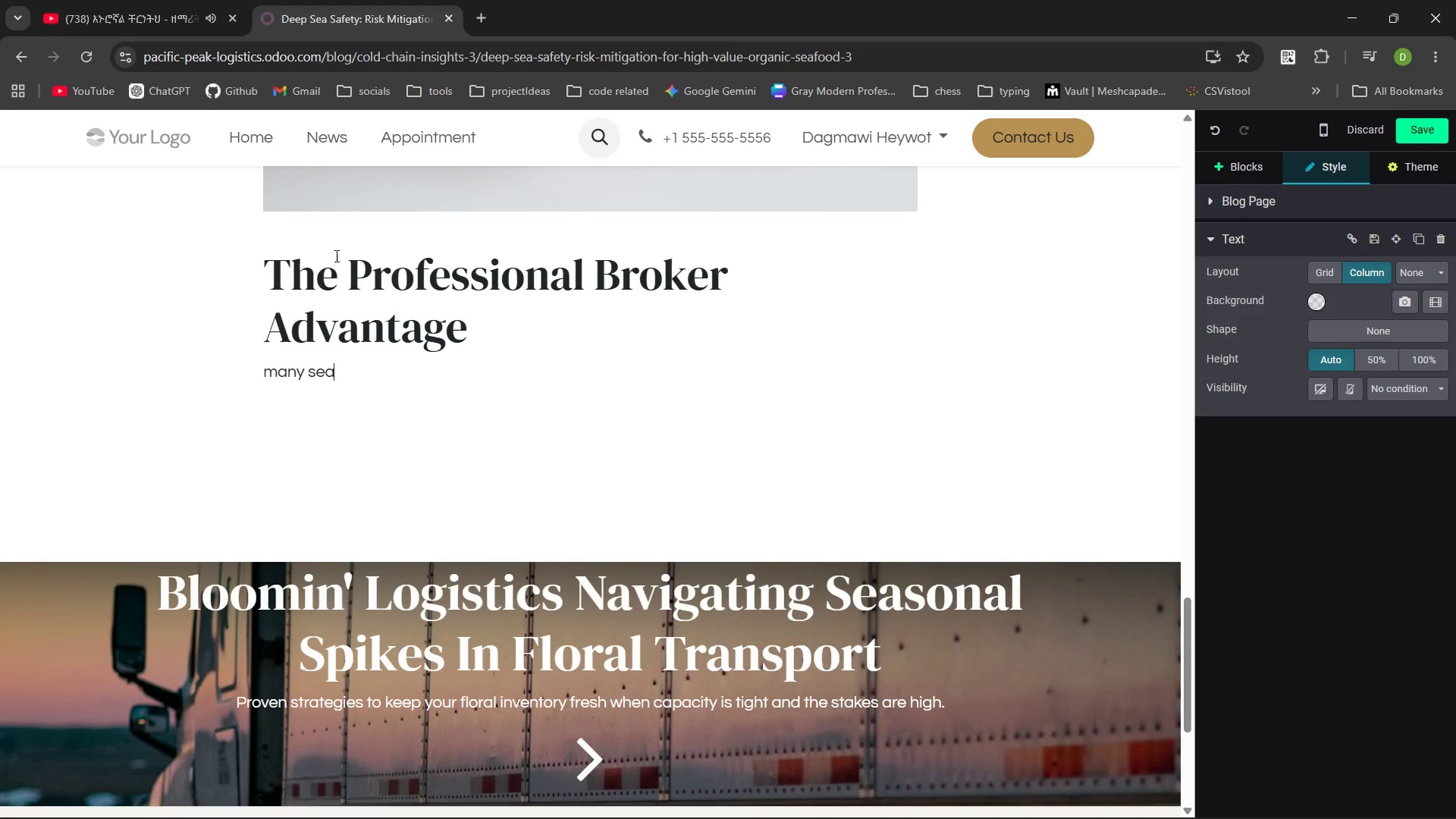 
key(Control+Backspace)
 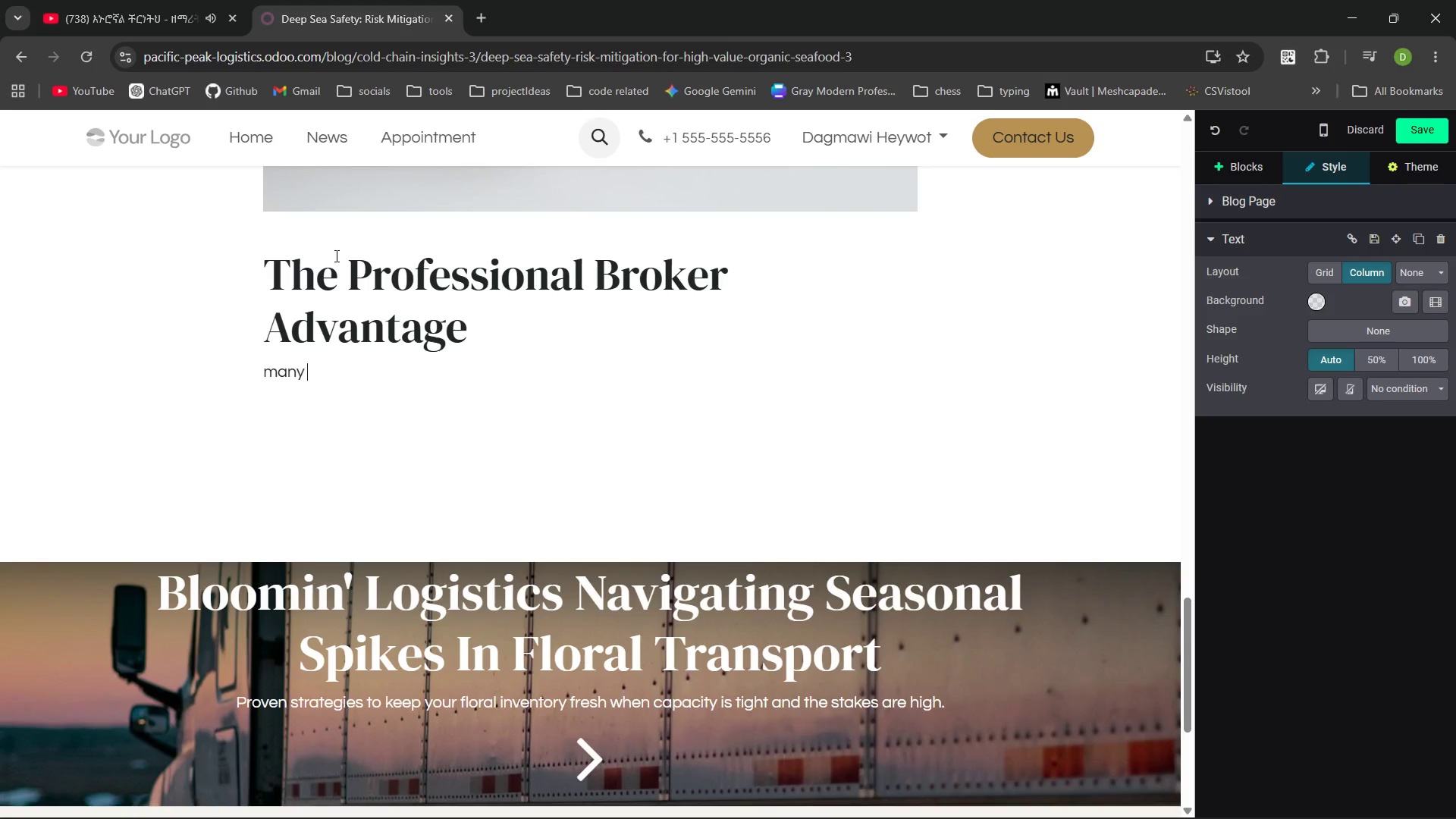 
key(Control+Backspace)
 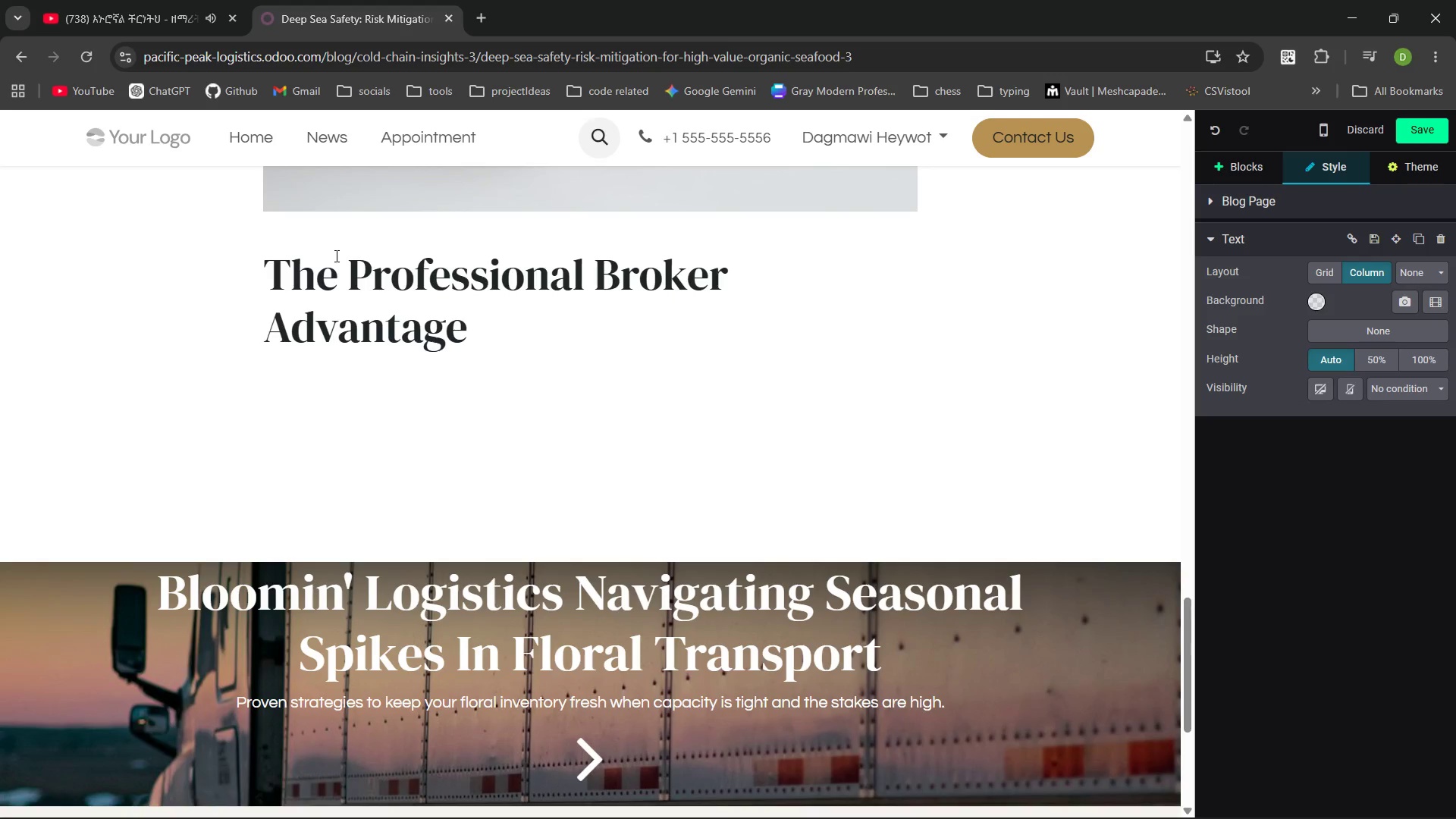 
key(Backspace)
 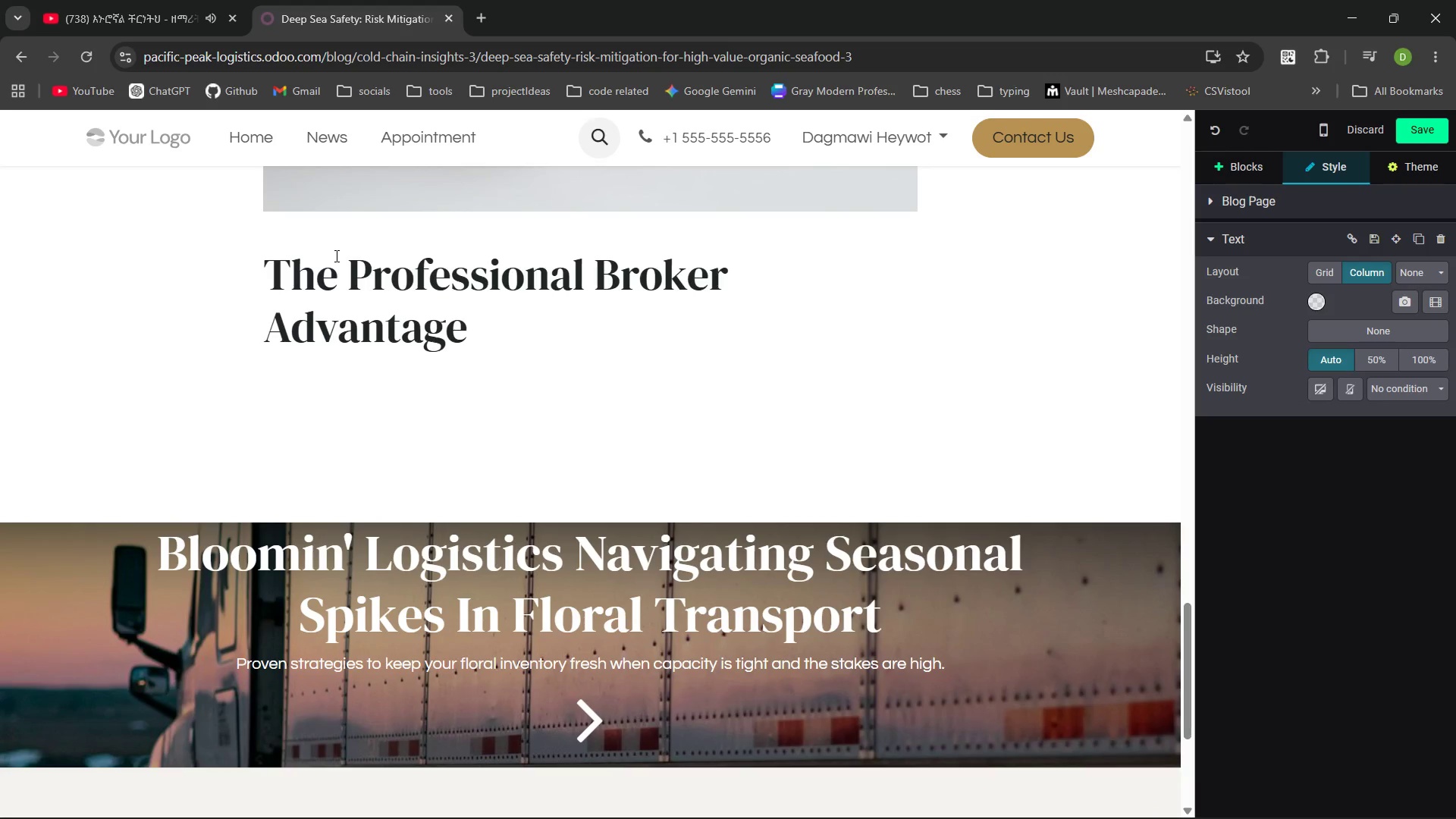 
key(Enter)
 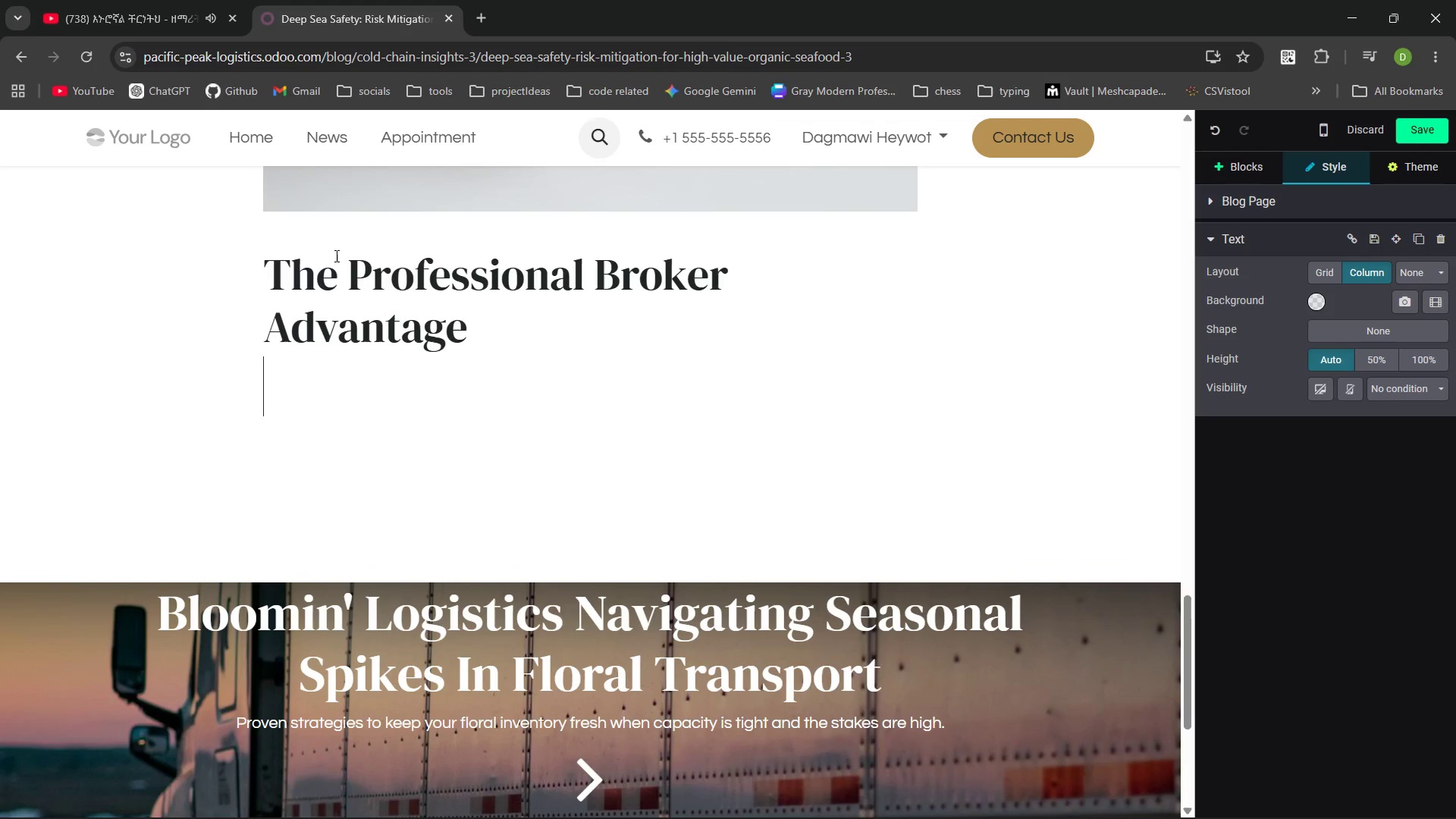 
key(Control+Z)
 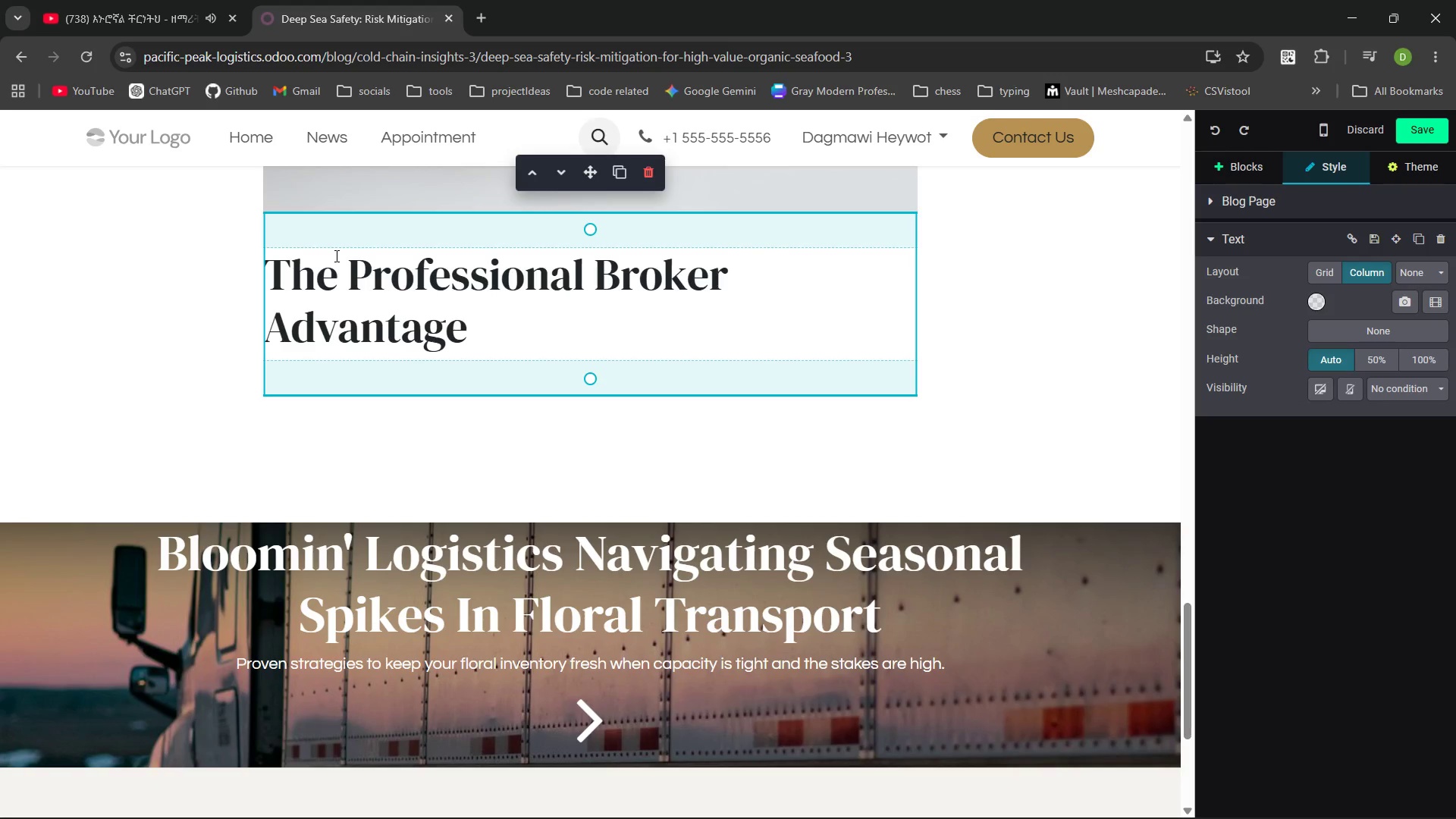 
key(Control+Z)
 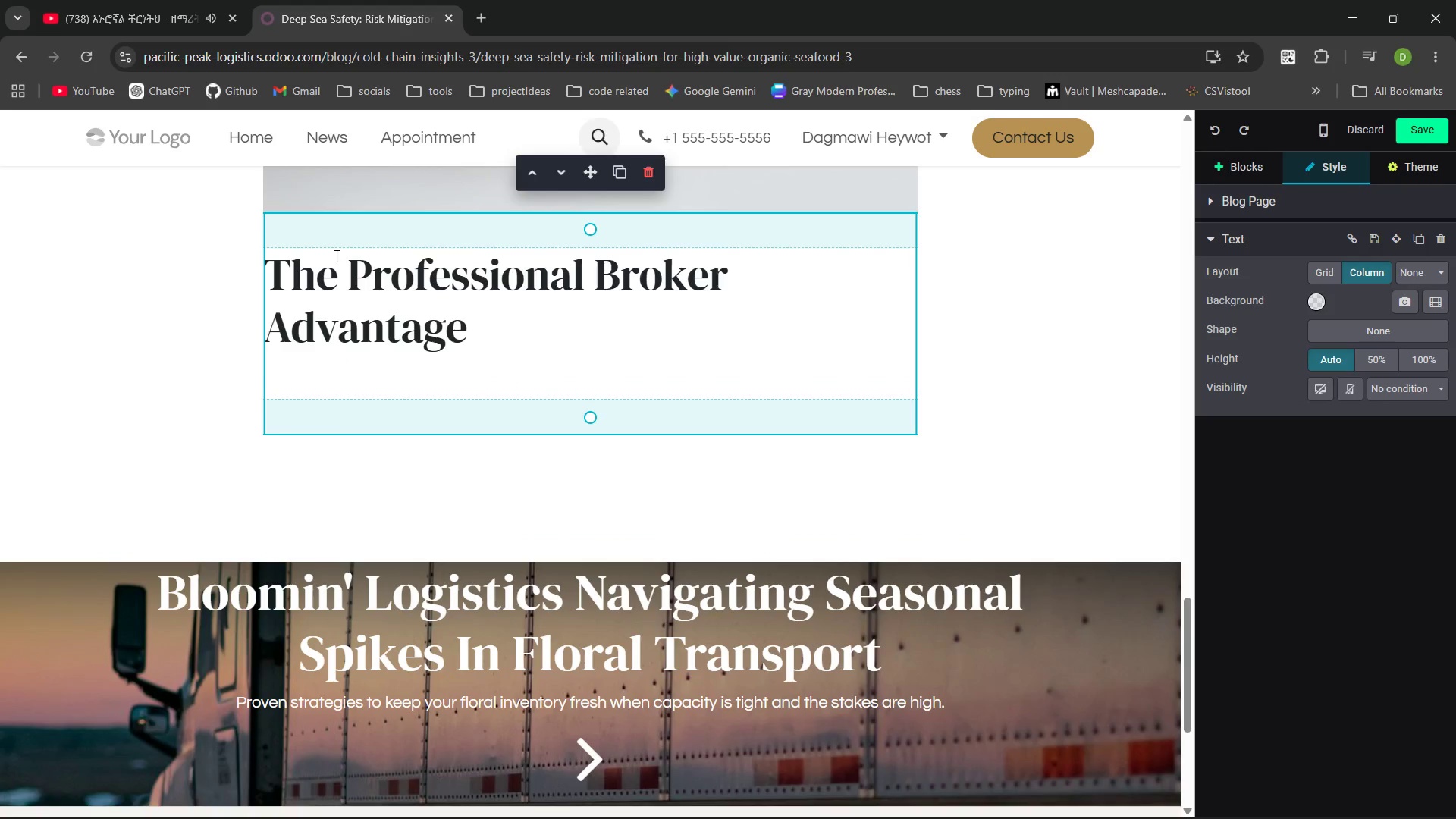 
type(Mny Sa)
 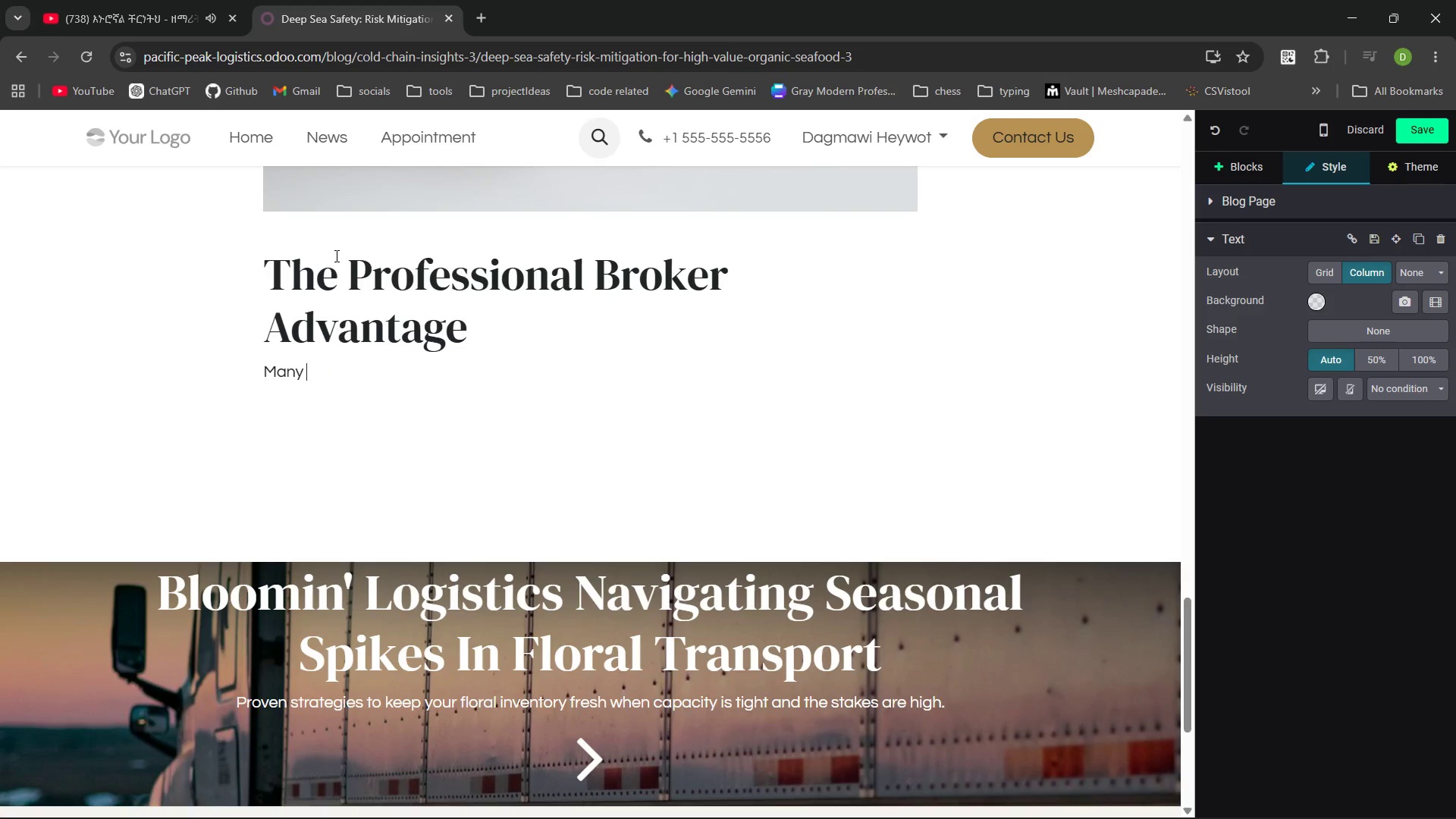 
 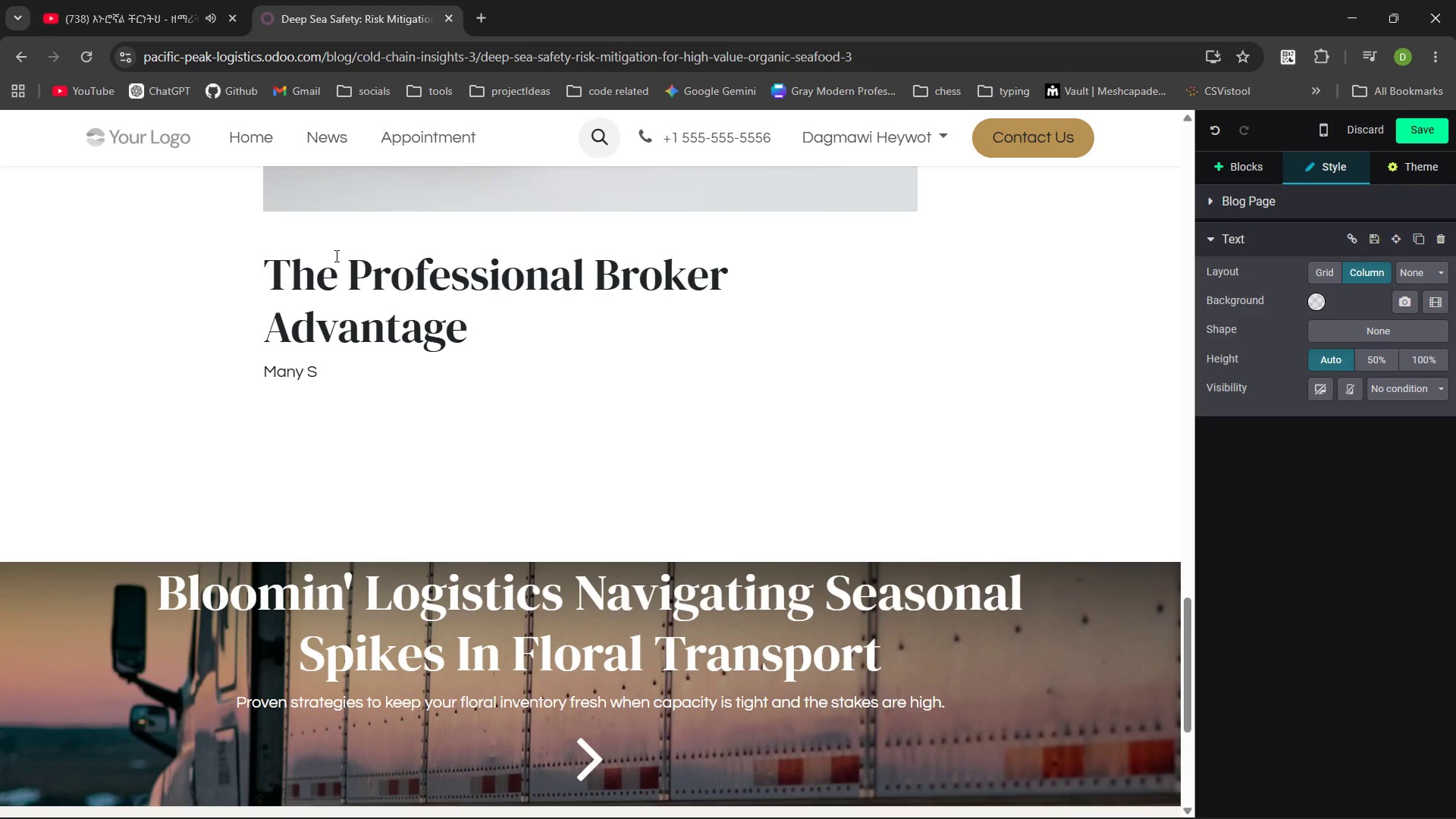 
hold_key(key=E, duration=0.44)
 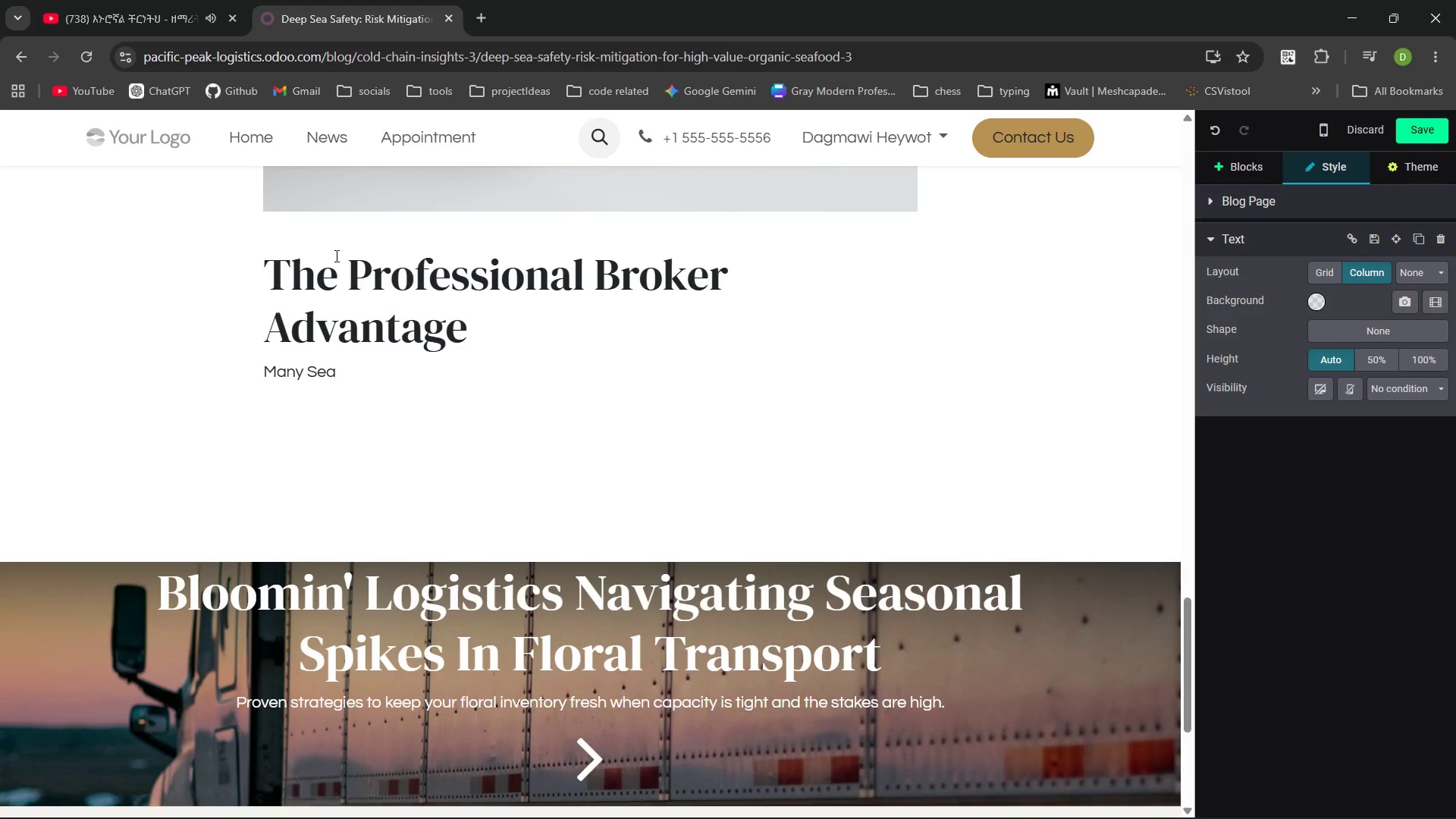 
hold_key(key=ControlLeft, duration=0.38)
 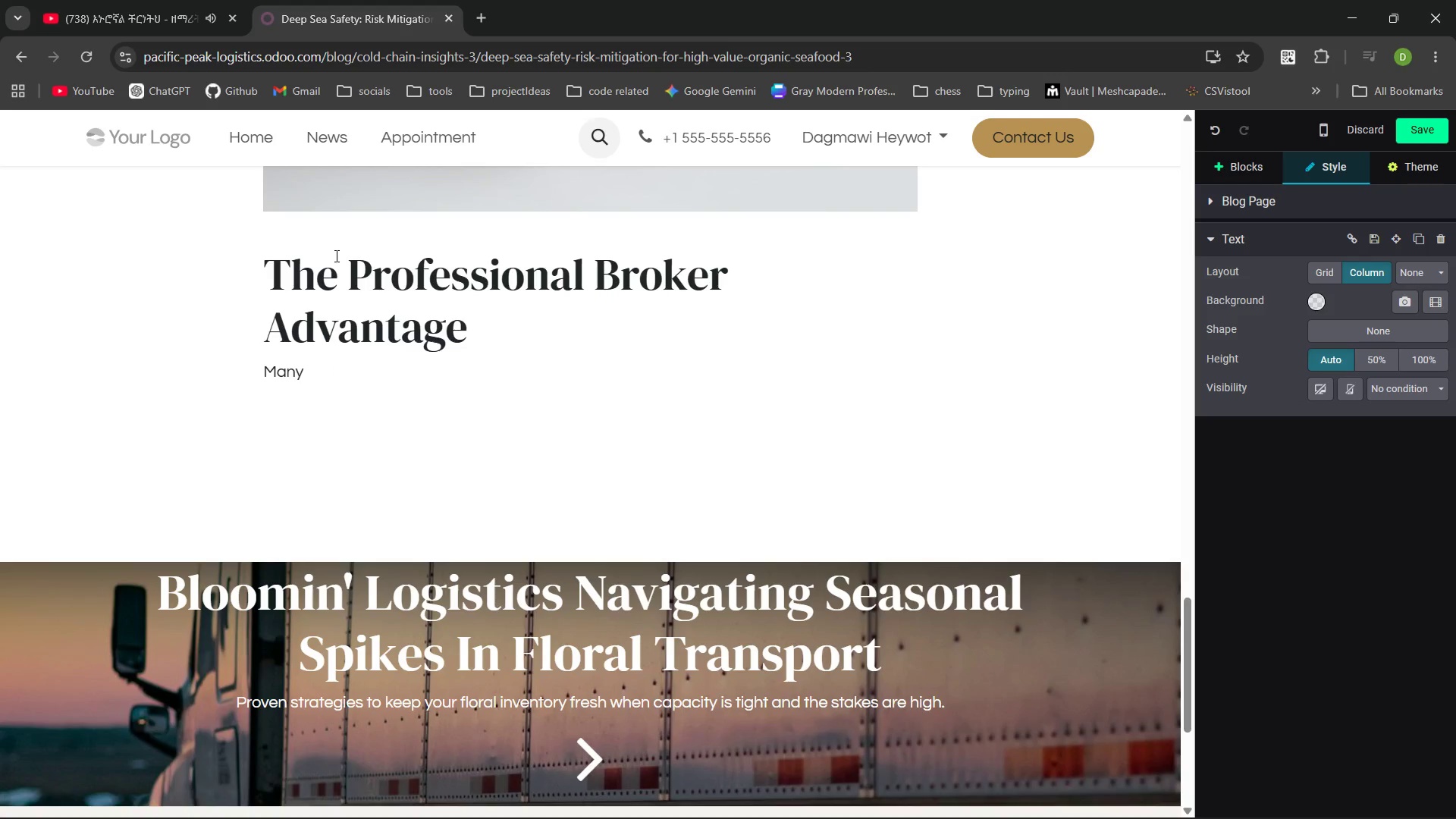 
hold_key(key=Backspace, duration=26.97)
 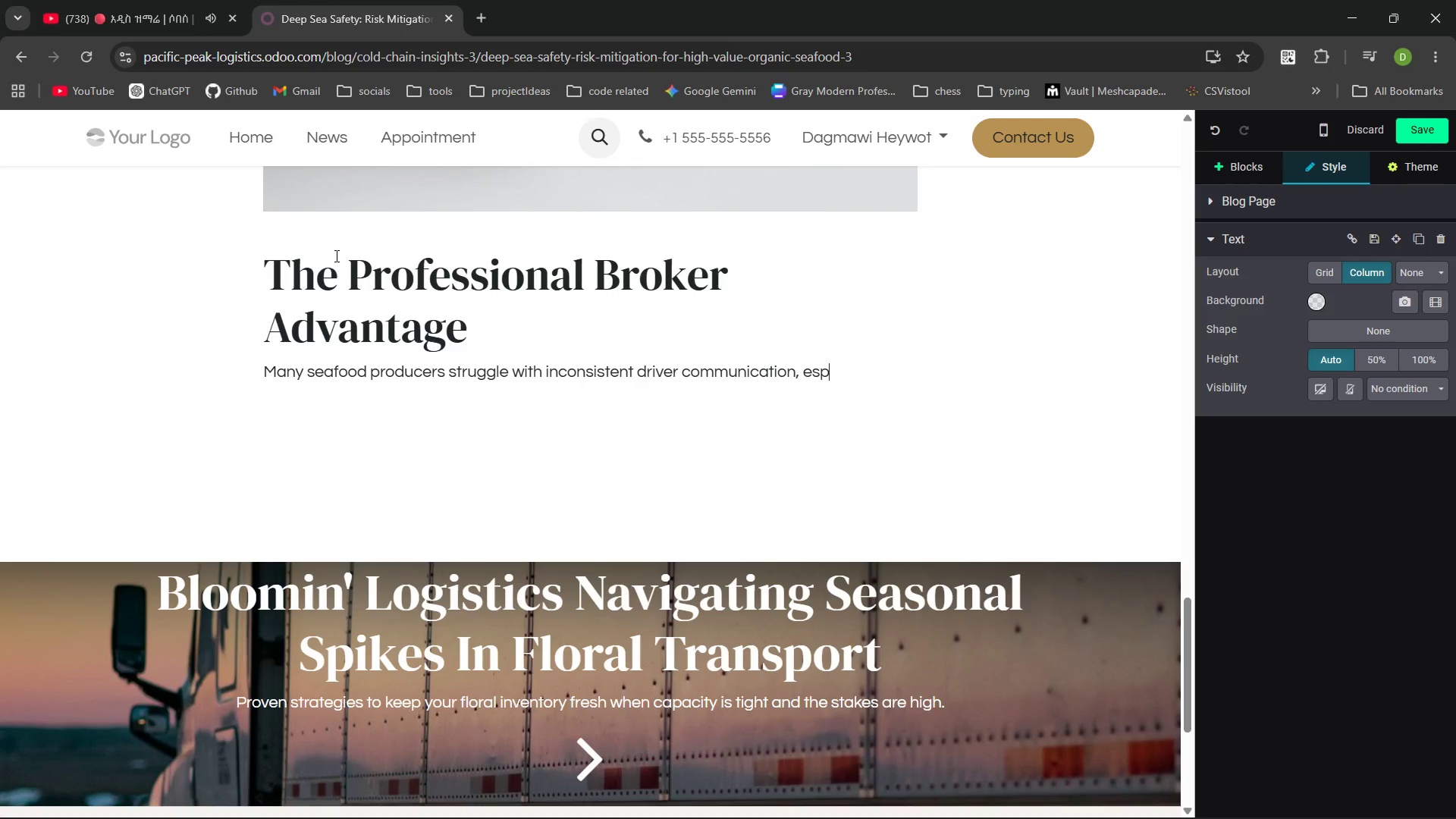 
type(seafood producers struggle with inconsstent drver communication, sespecially )
 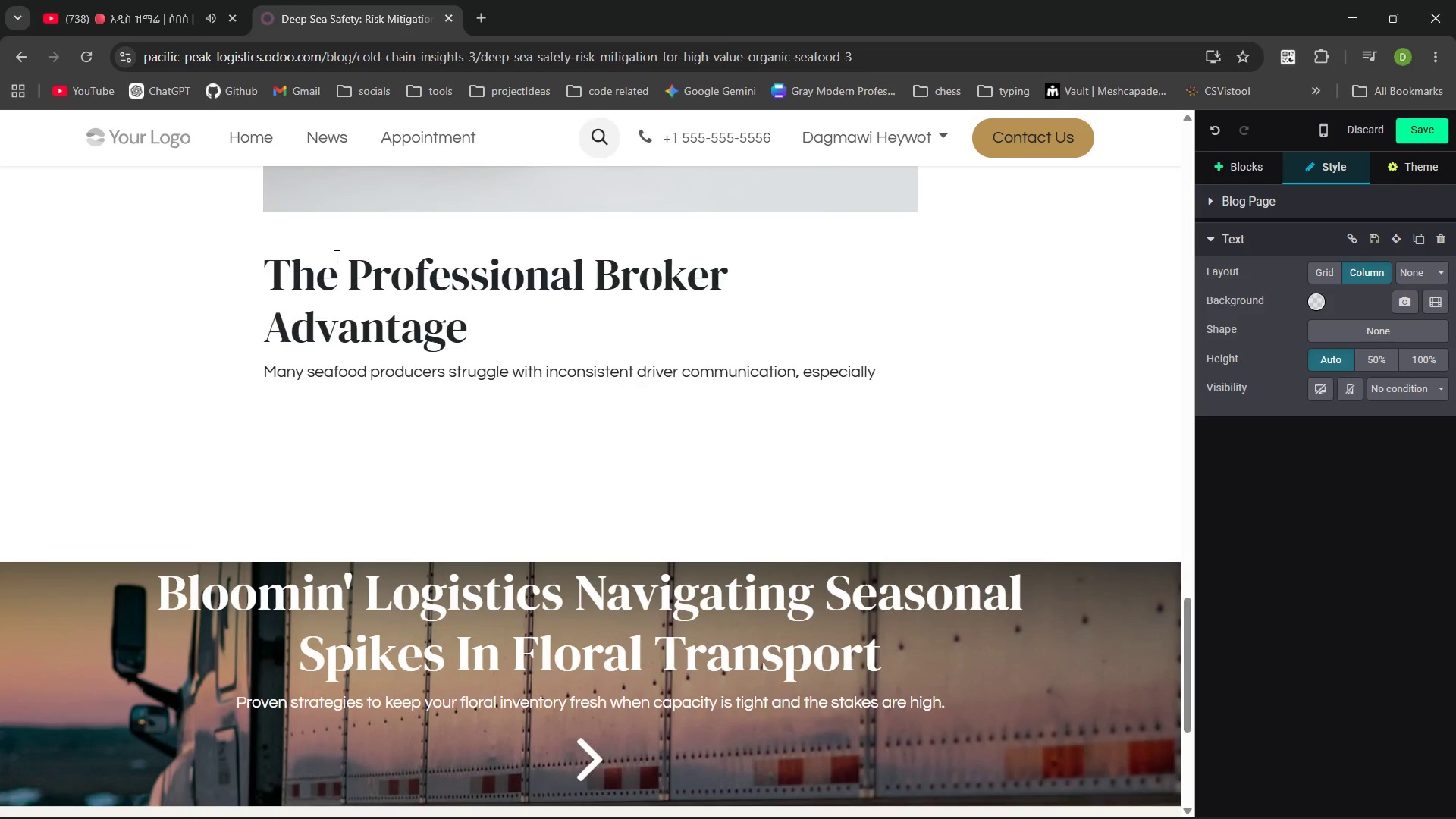 
left_click([187, 10])
 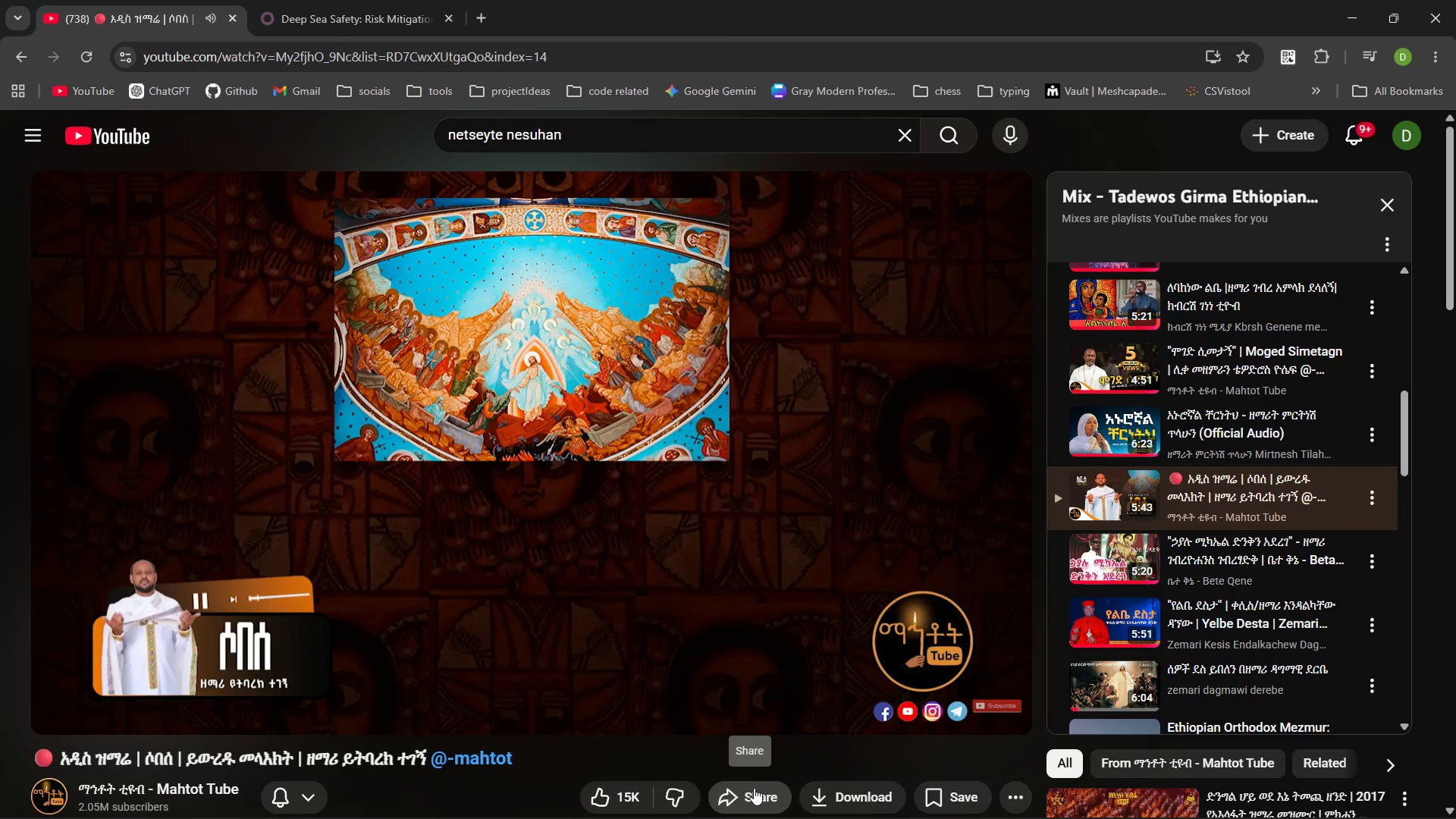 
left_click([752, 789])
 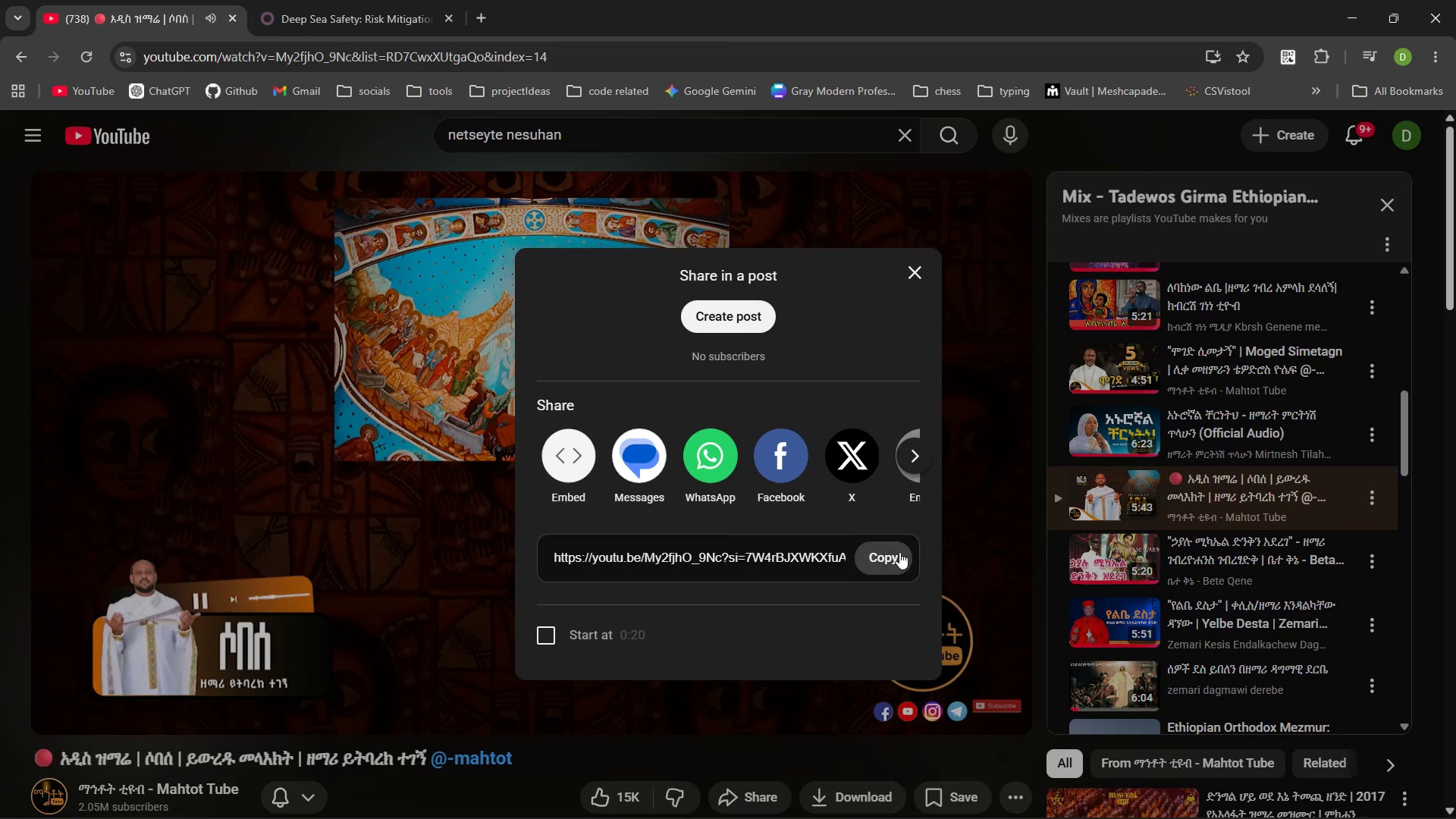 
left_click([889, 554])
 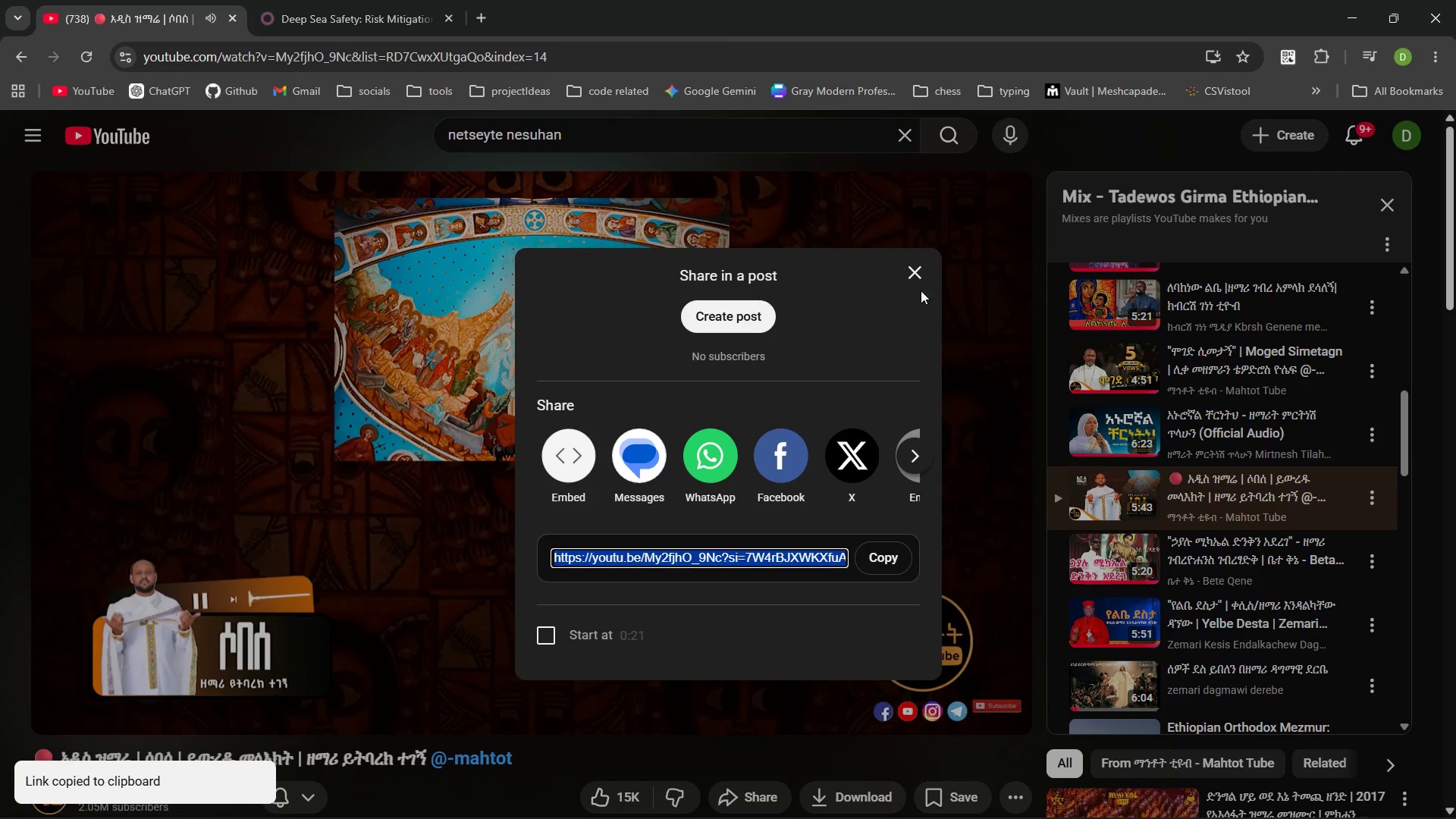 
left_click([918, 274])
 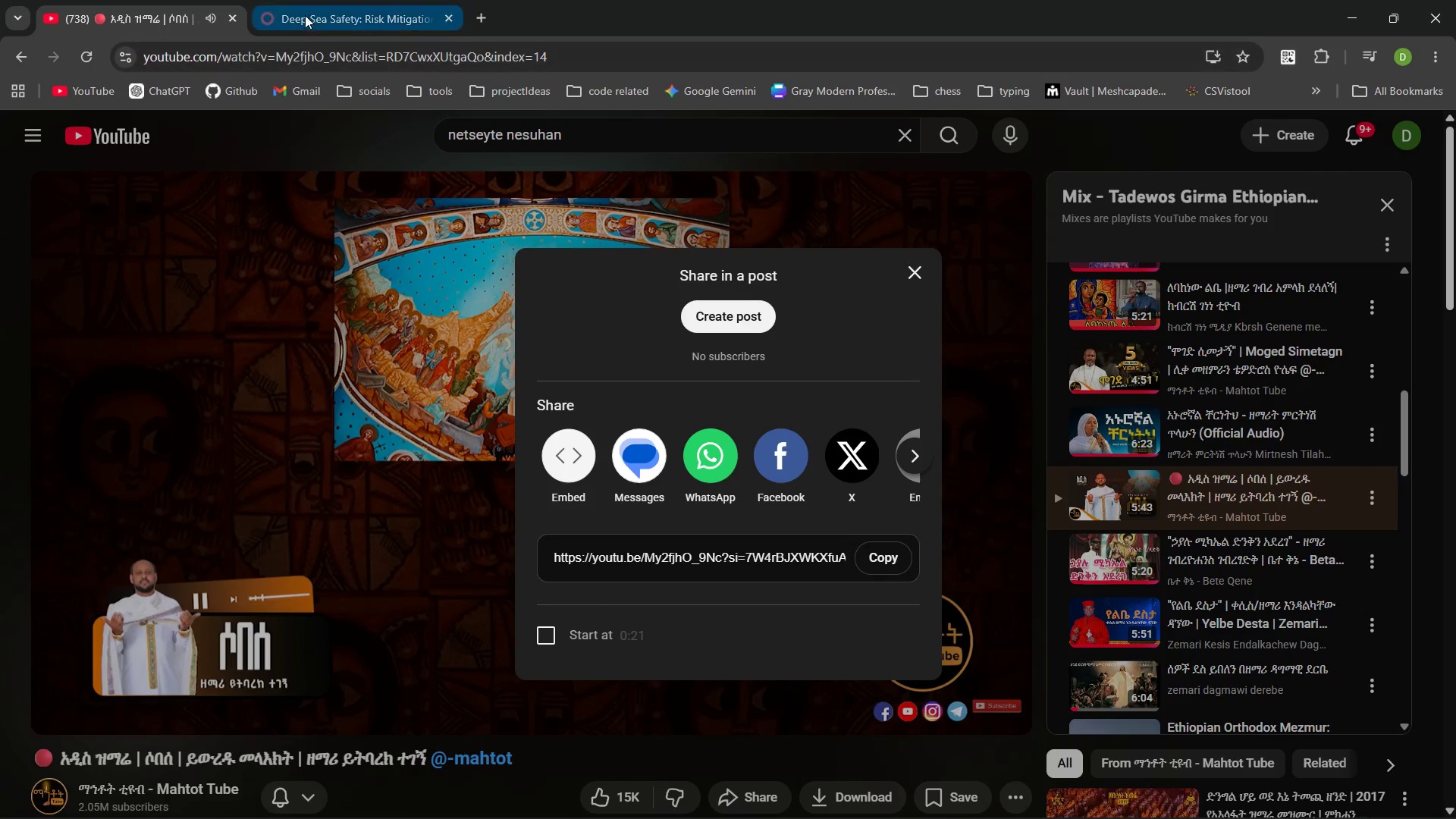 
left_click([306, 13])
 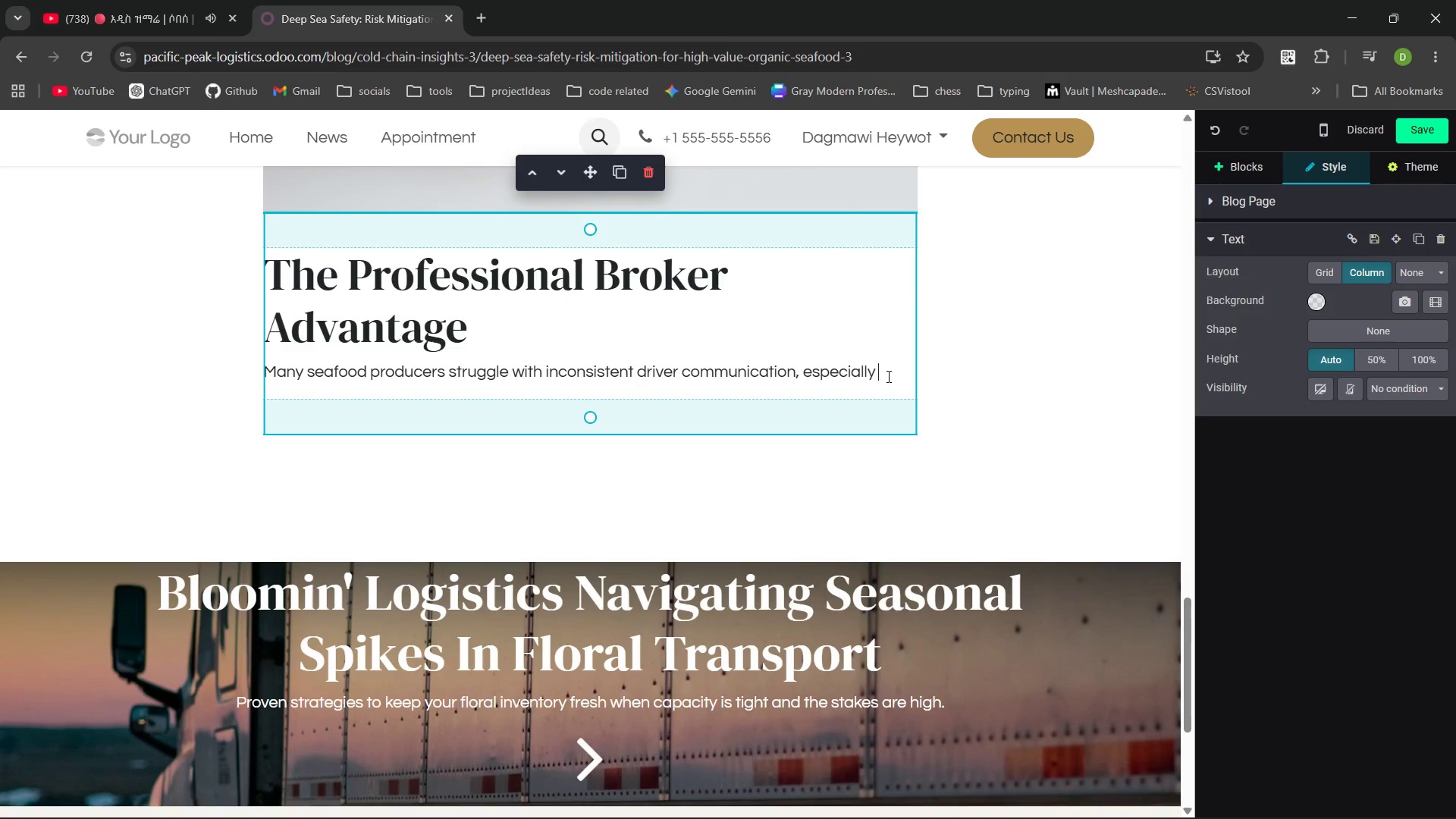 
type(when shipments are crossing )
 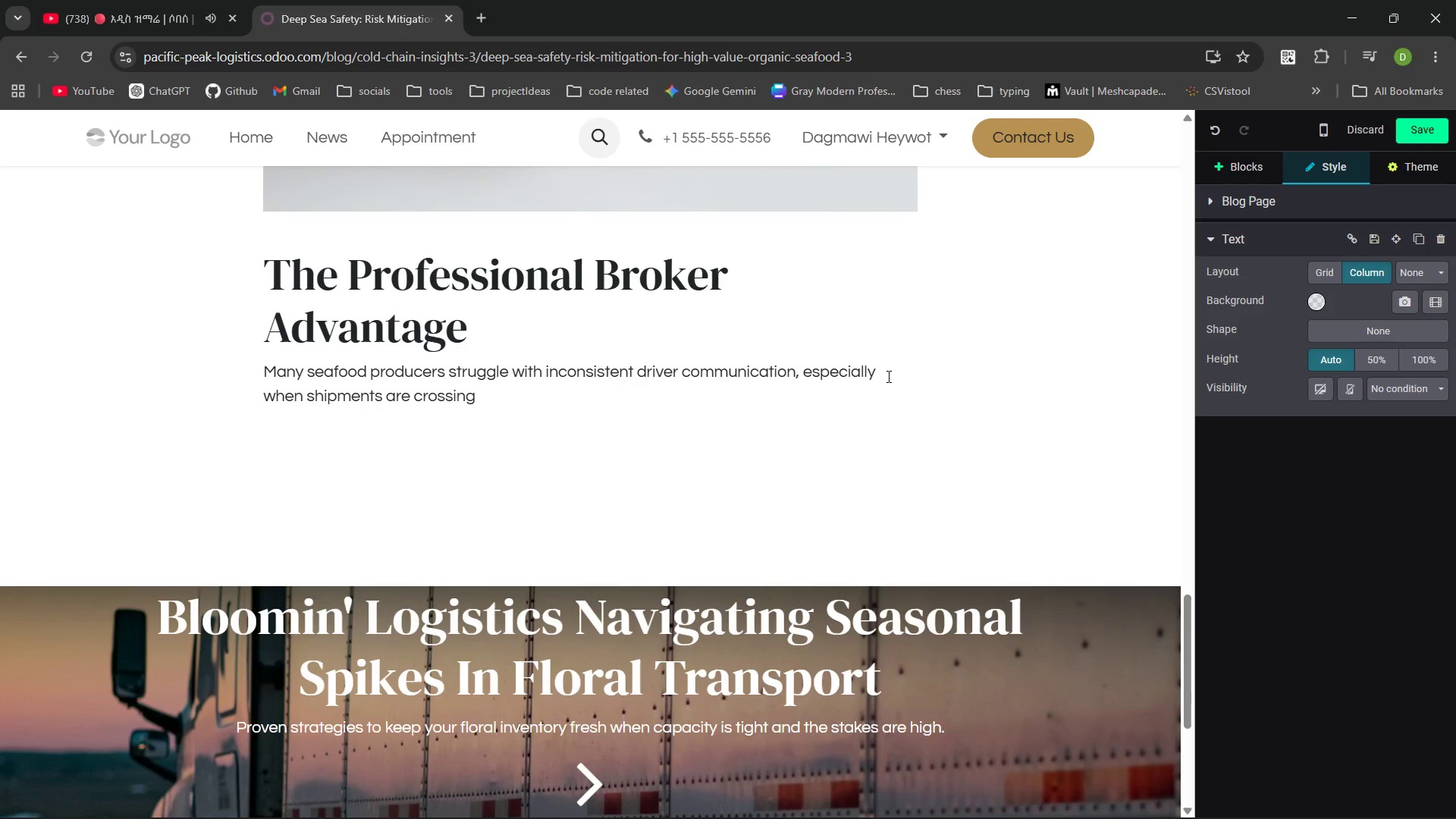 
type(borders or moving thorugh through )
 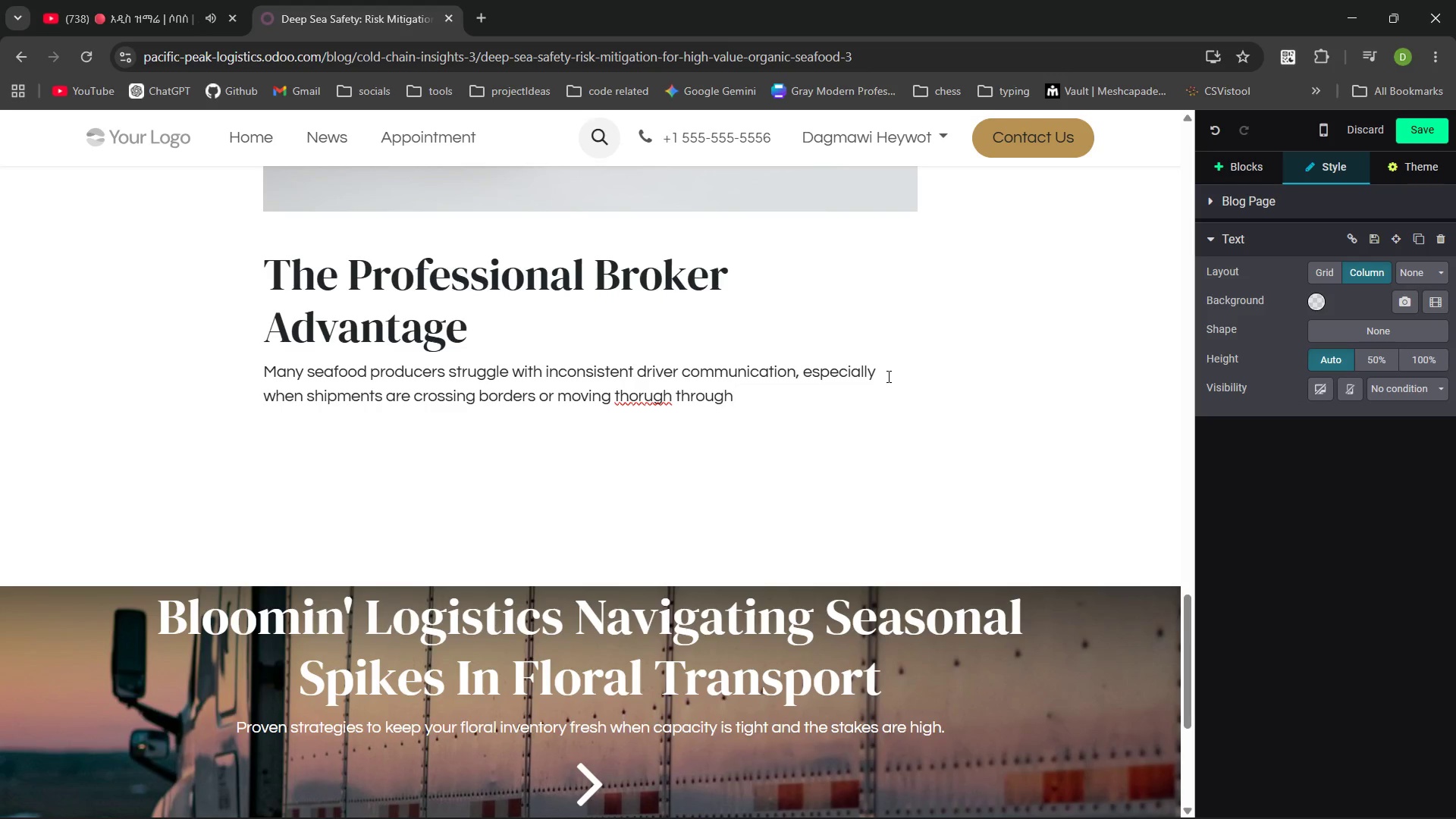 
key(Control+Backspace)
 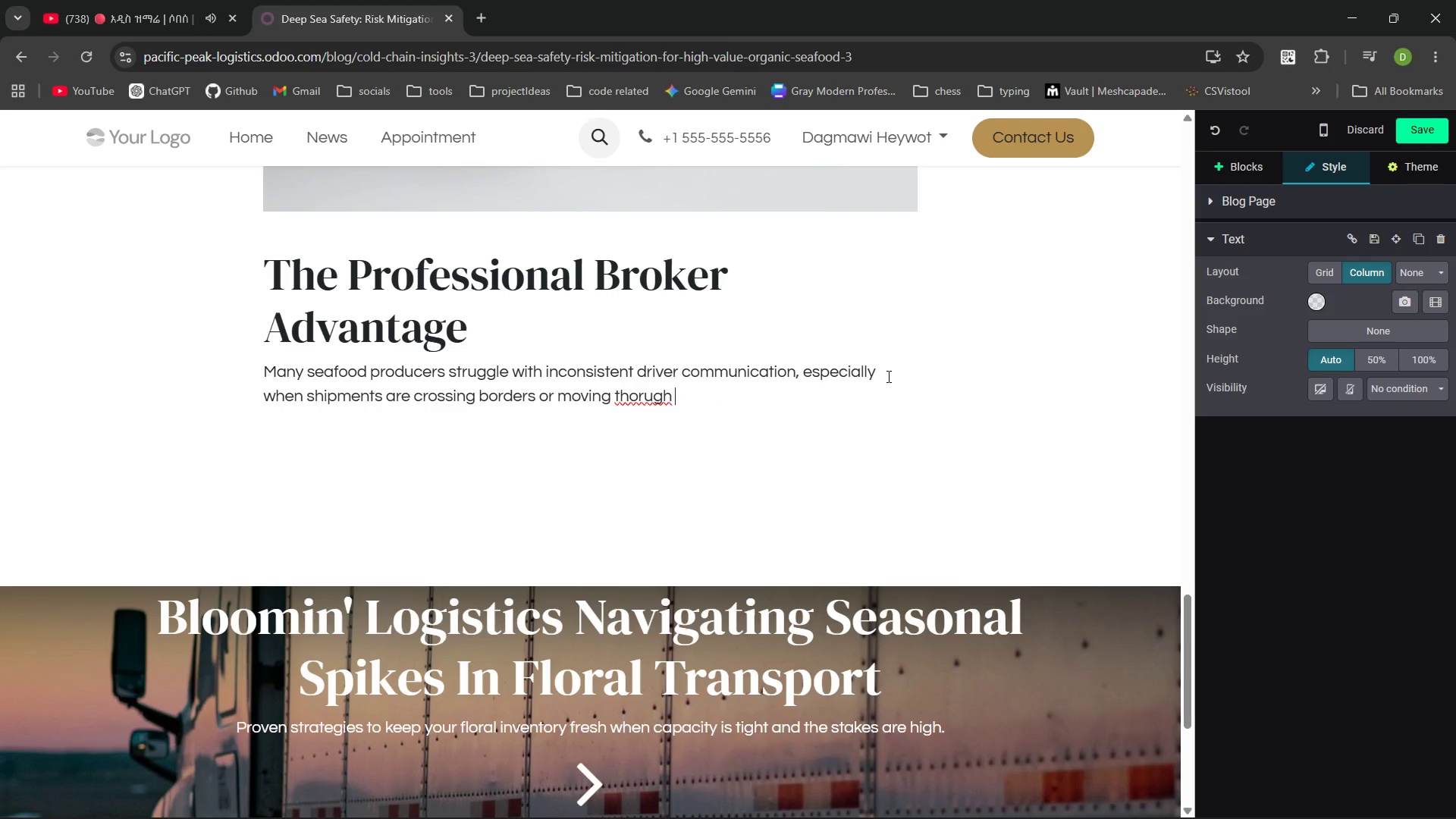 
key(Control+Backspace)
 